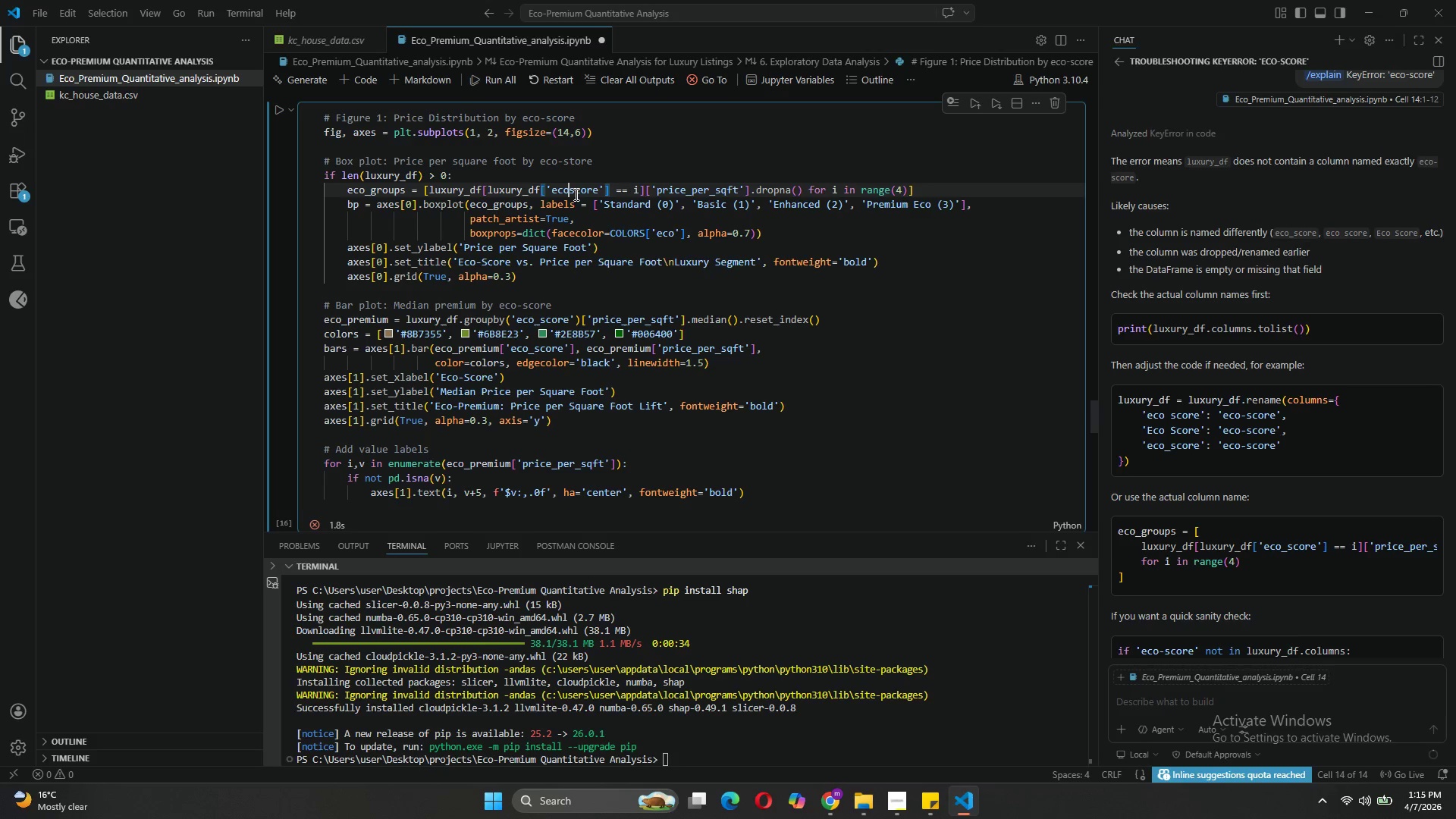 
key(Shift+ShiftLeft)
 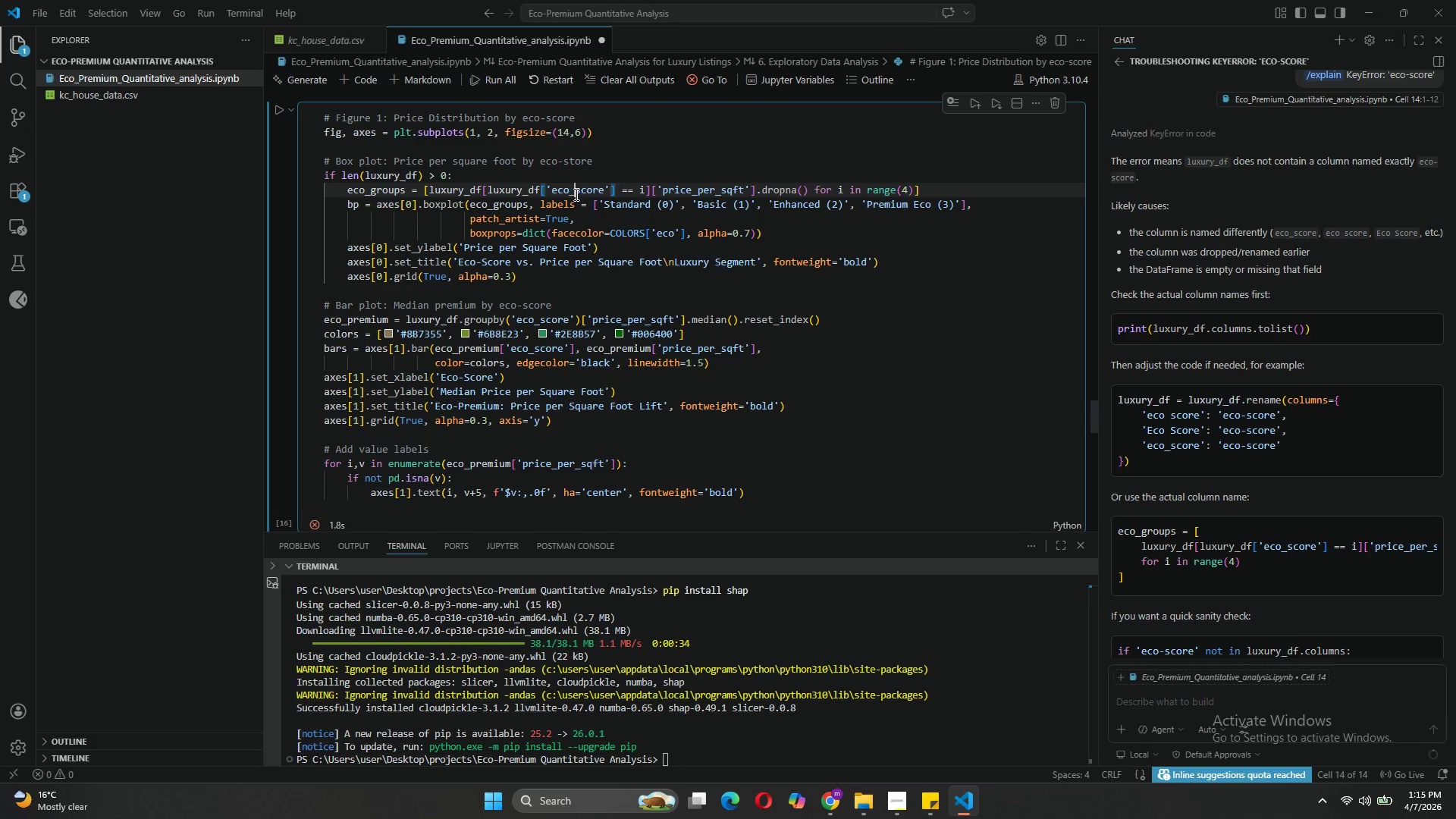 
key(Shift+Minus)
 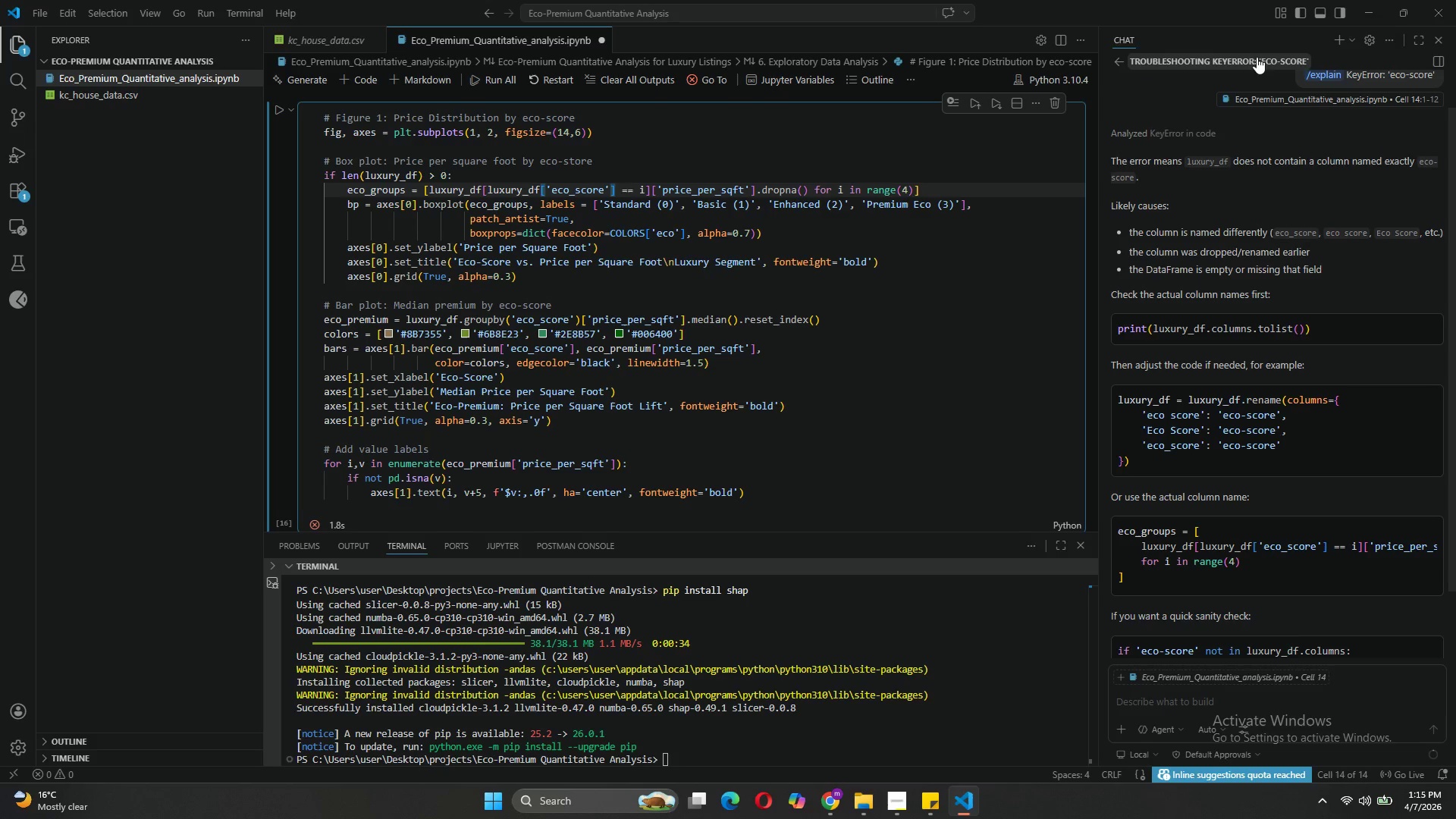 
left_click([1441, 42])
 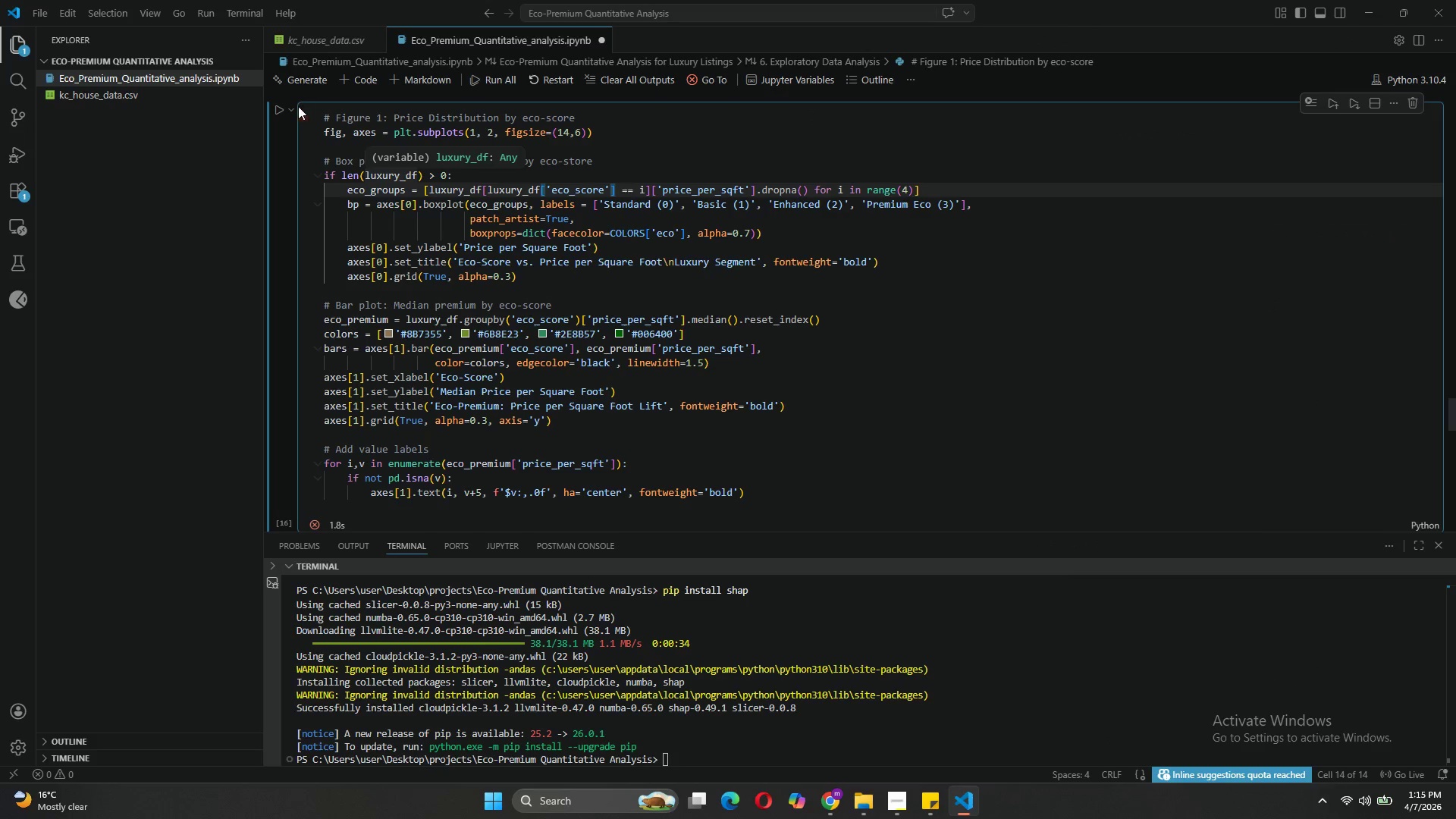 
left_click([284, 105])
 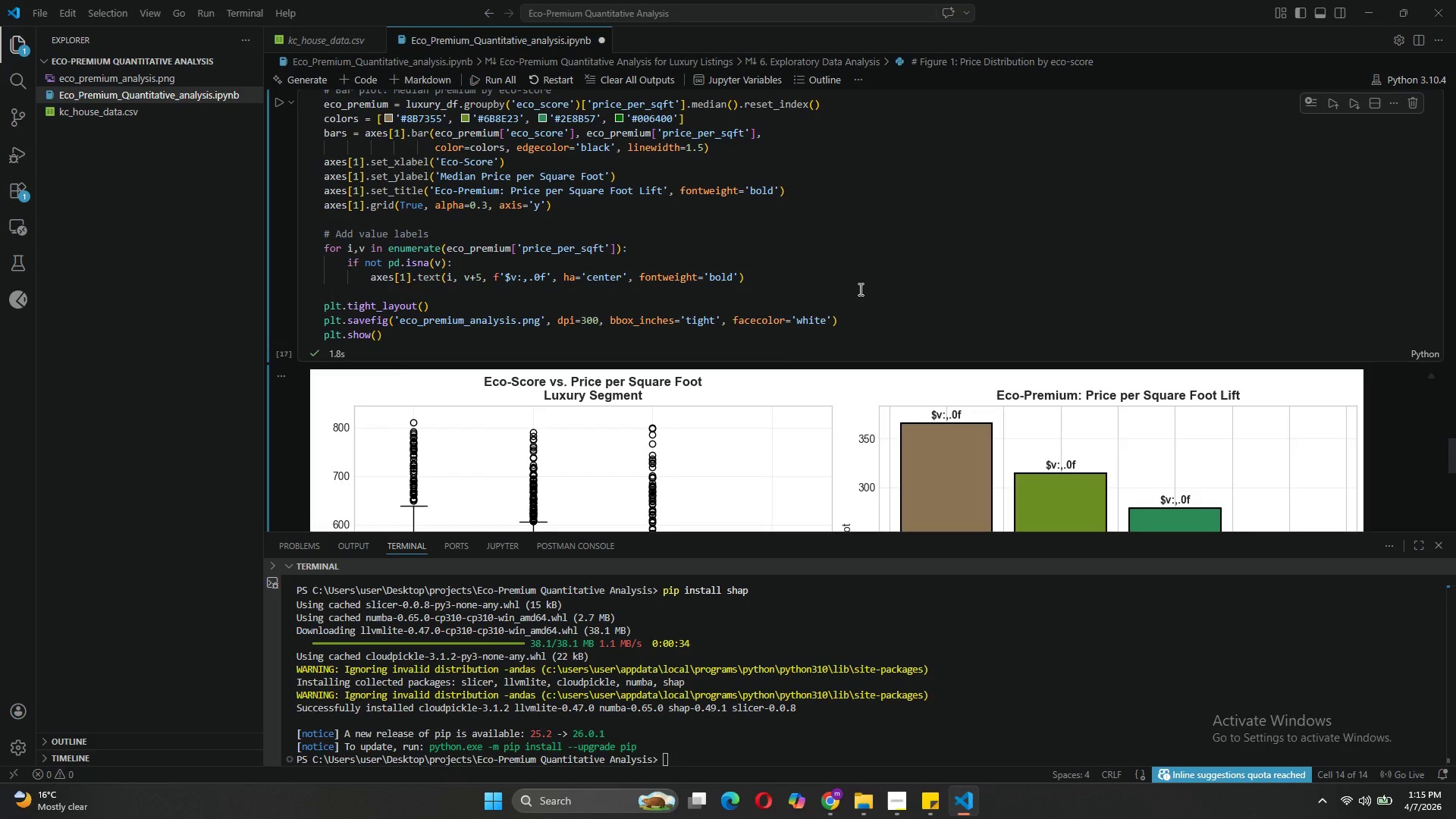 
wait(40.92)
 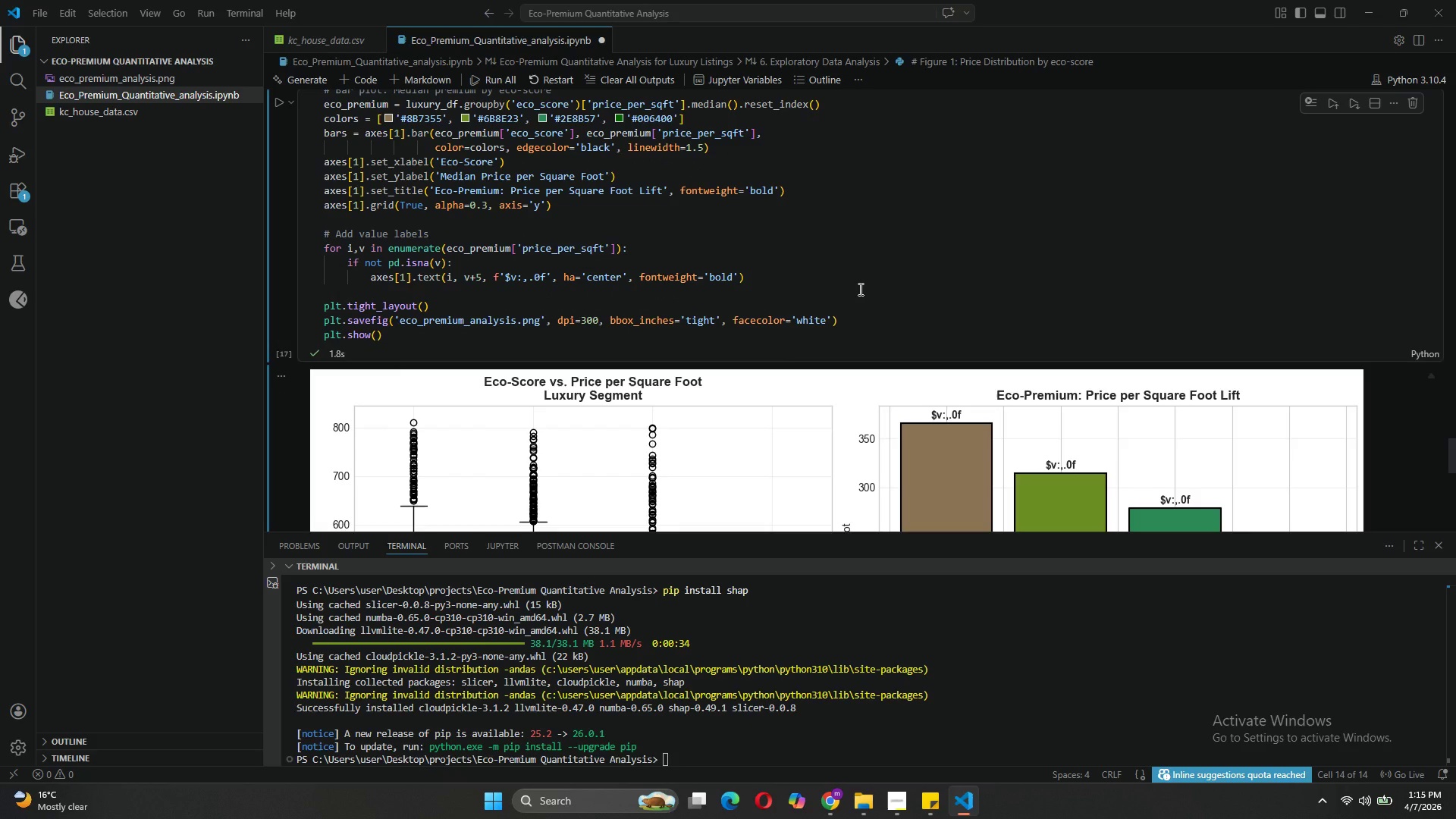 
left_click([510, 283])
 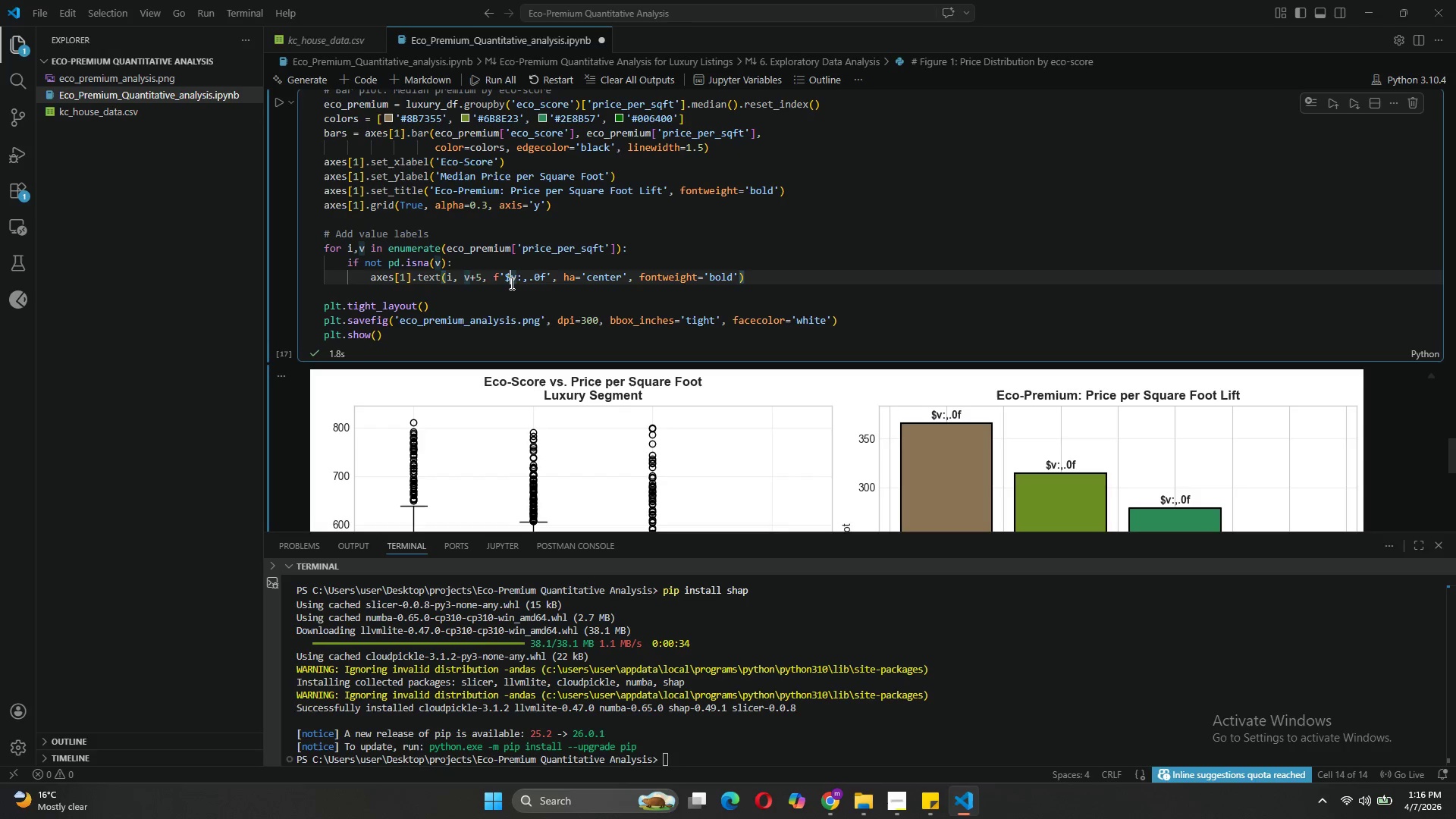 
key(Shift+BracketLeft)
 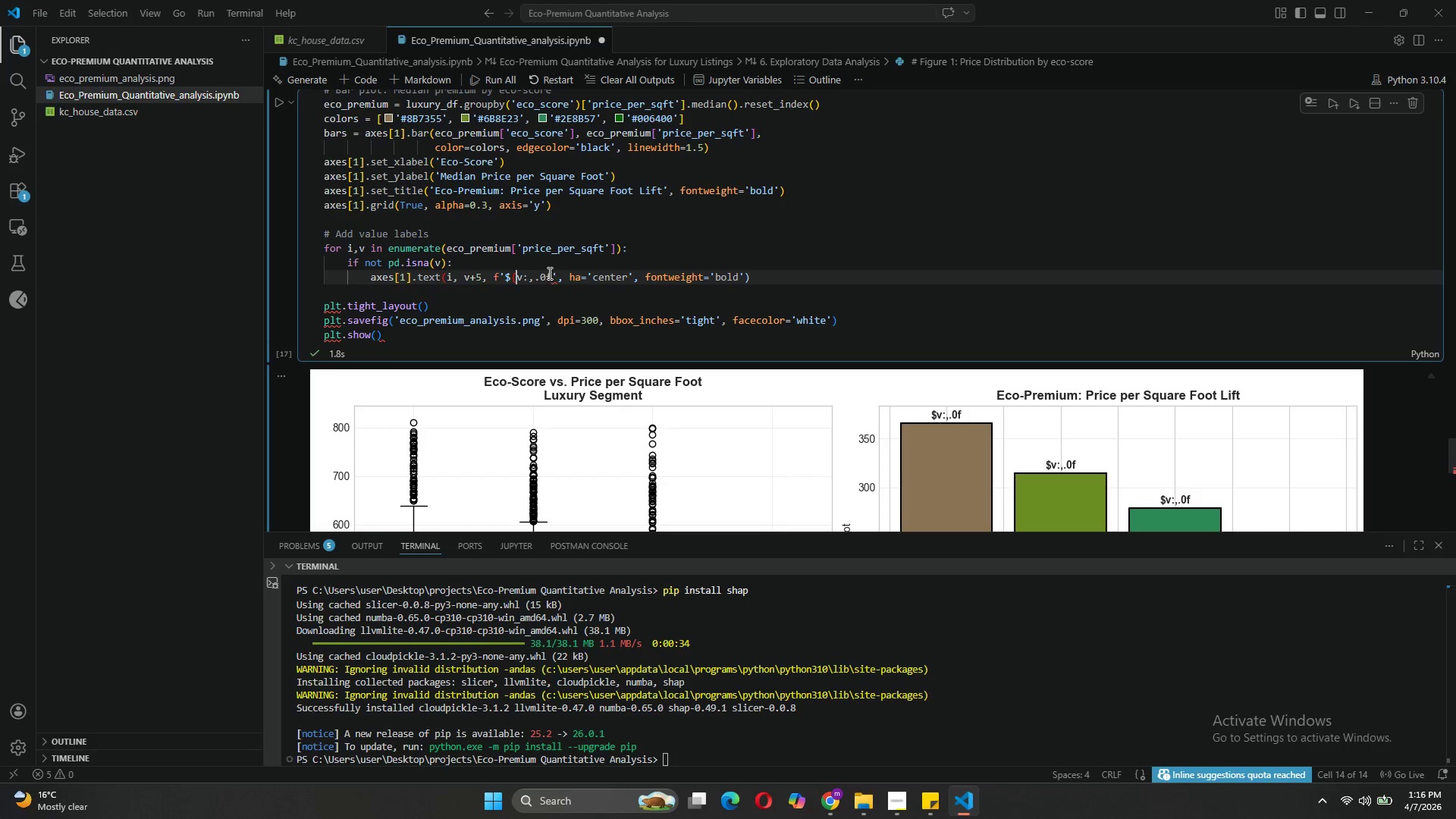 
left_click([550, 273])
 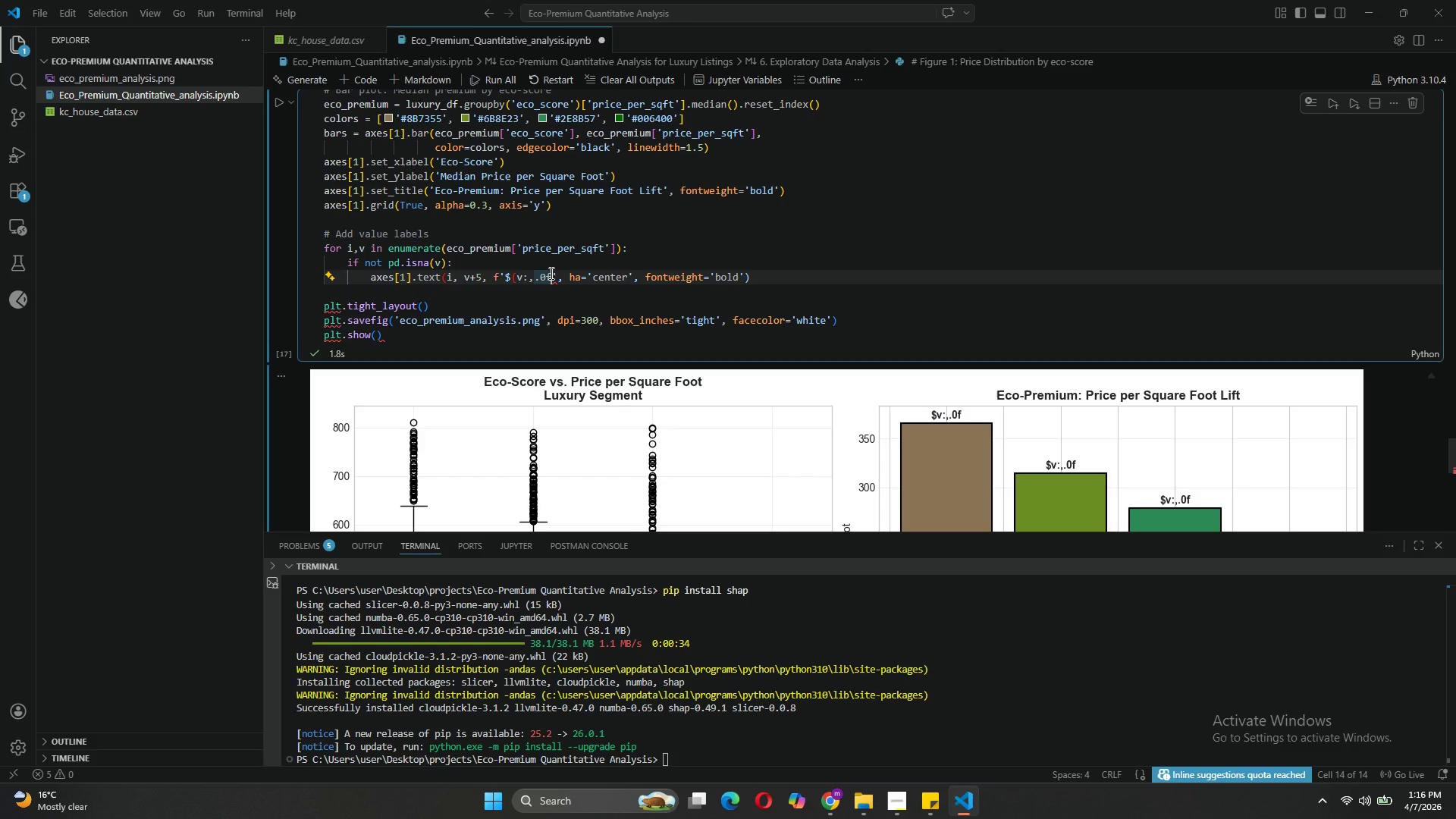 
key(Shift+BracketRight)
 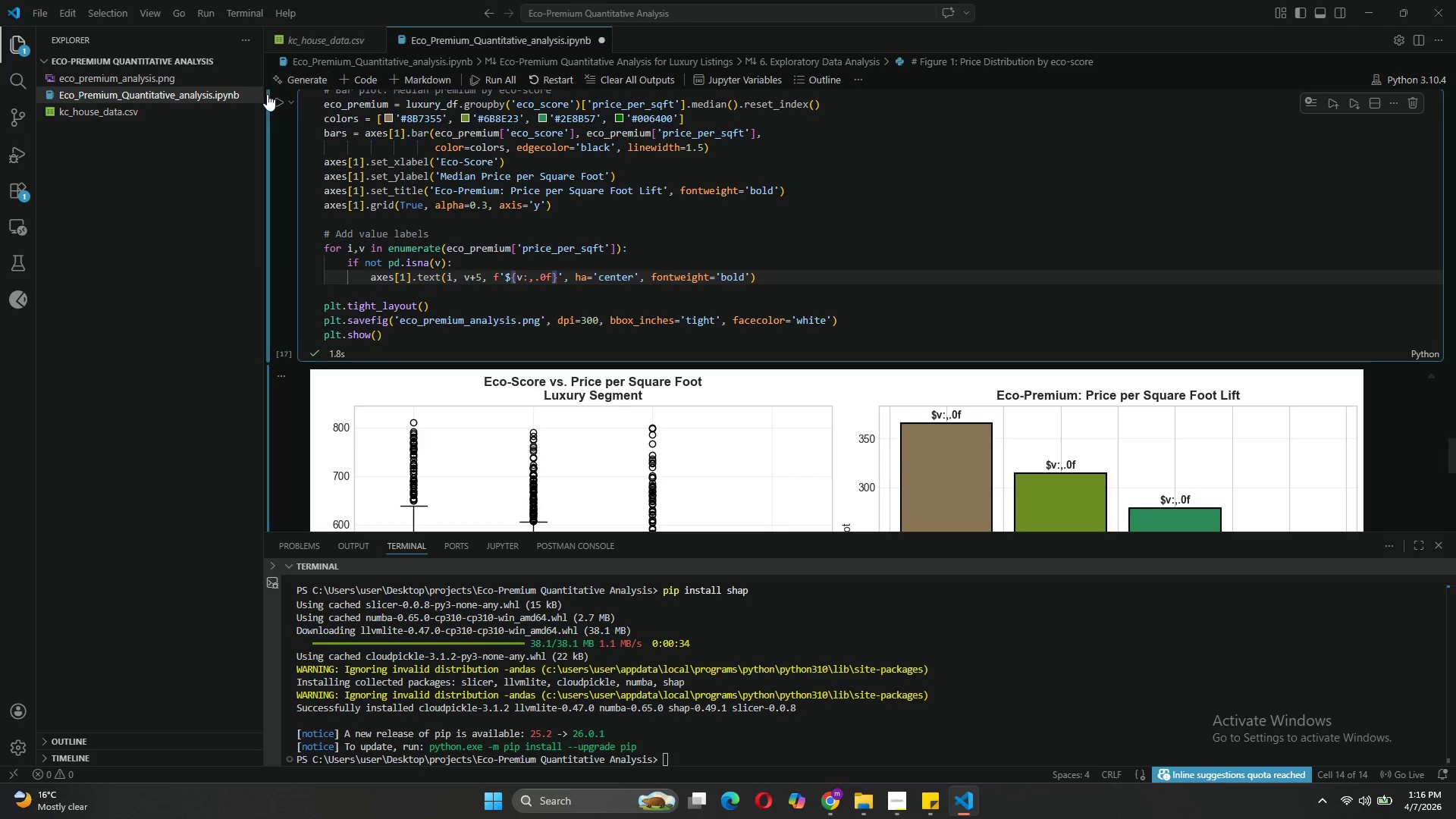 
left_click([278, 104])
 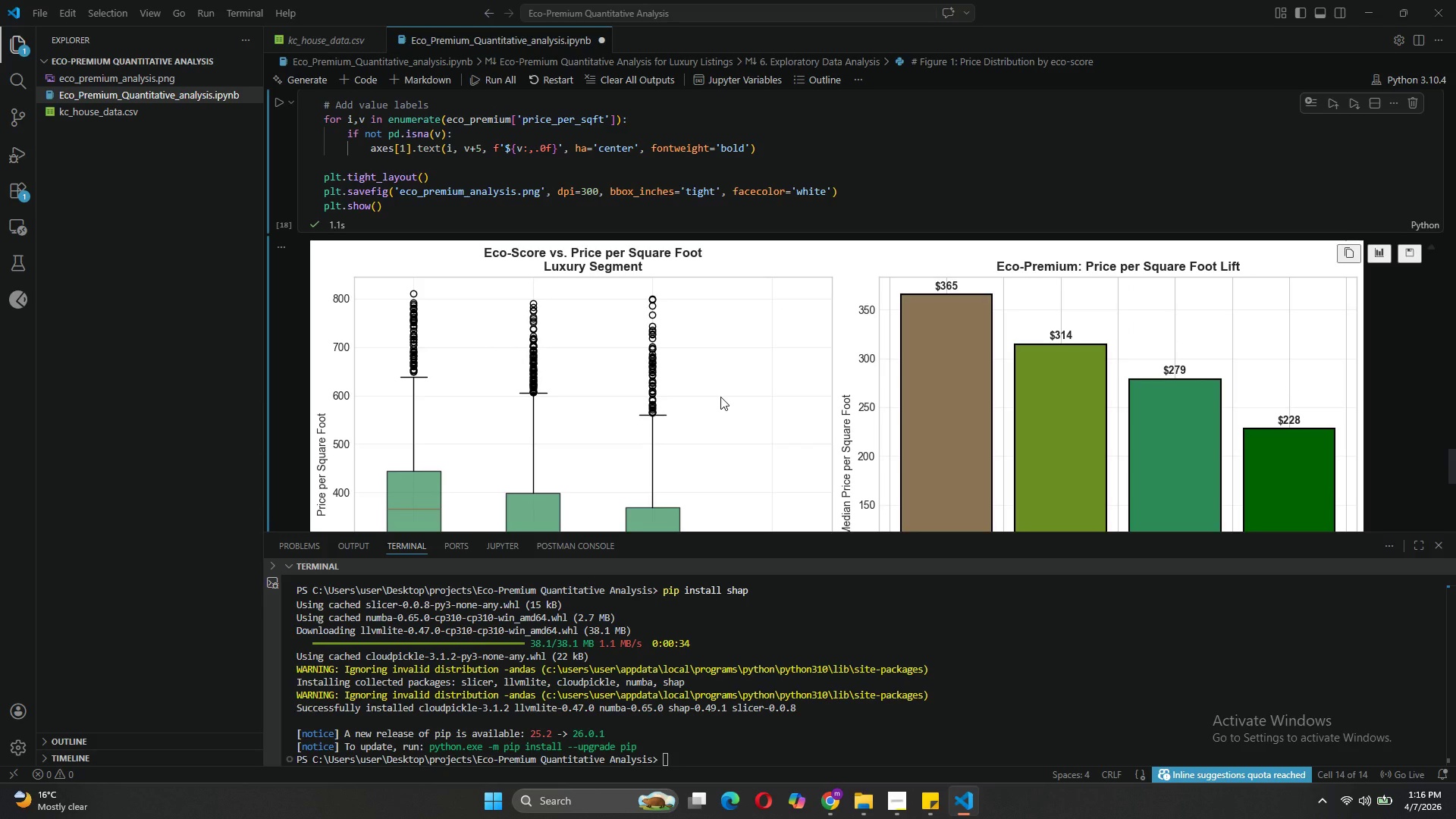 
wait(42.47)
 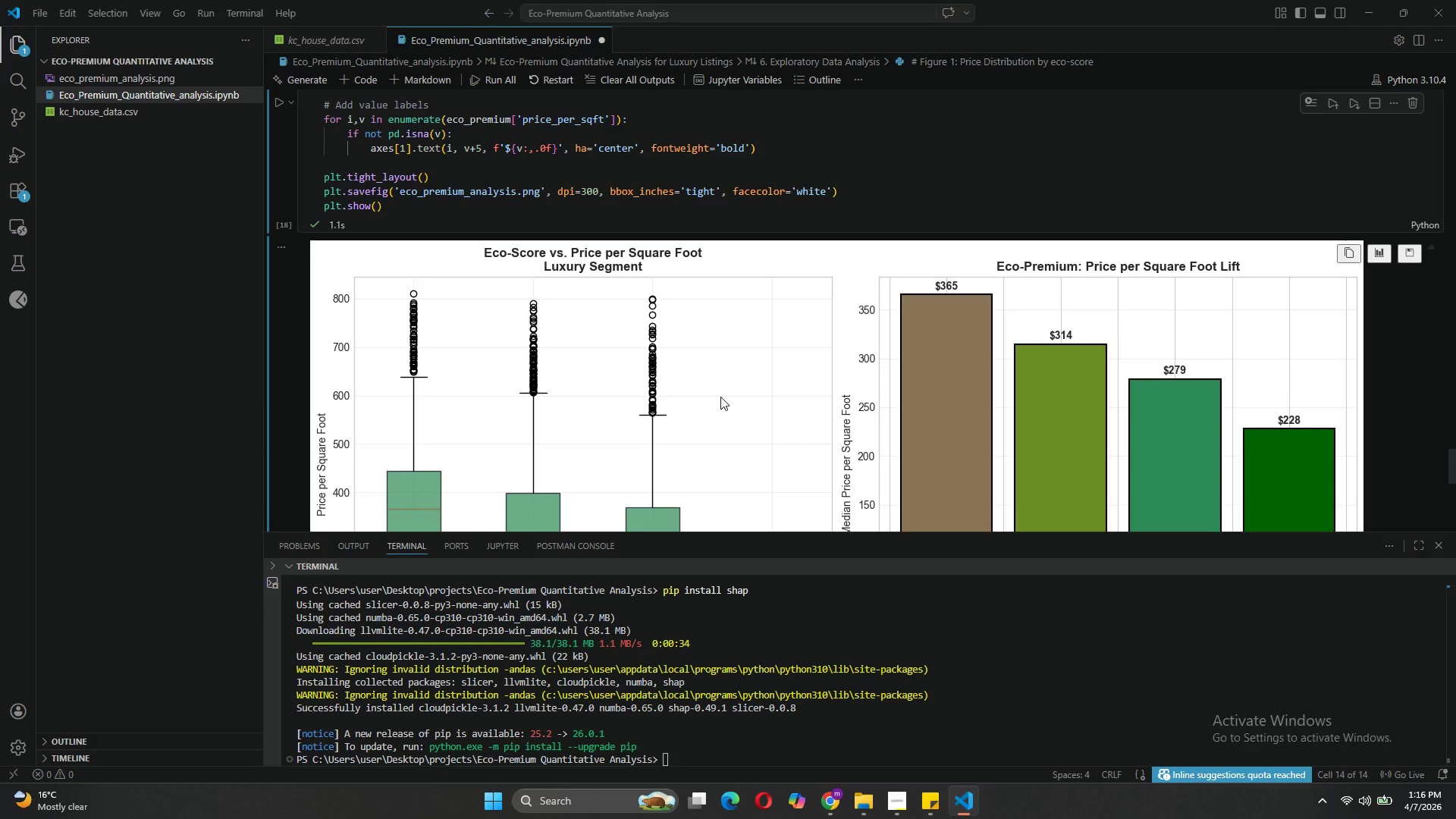 
left_click([720, 397])
 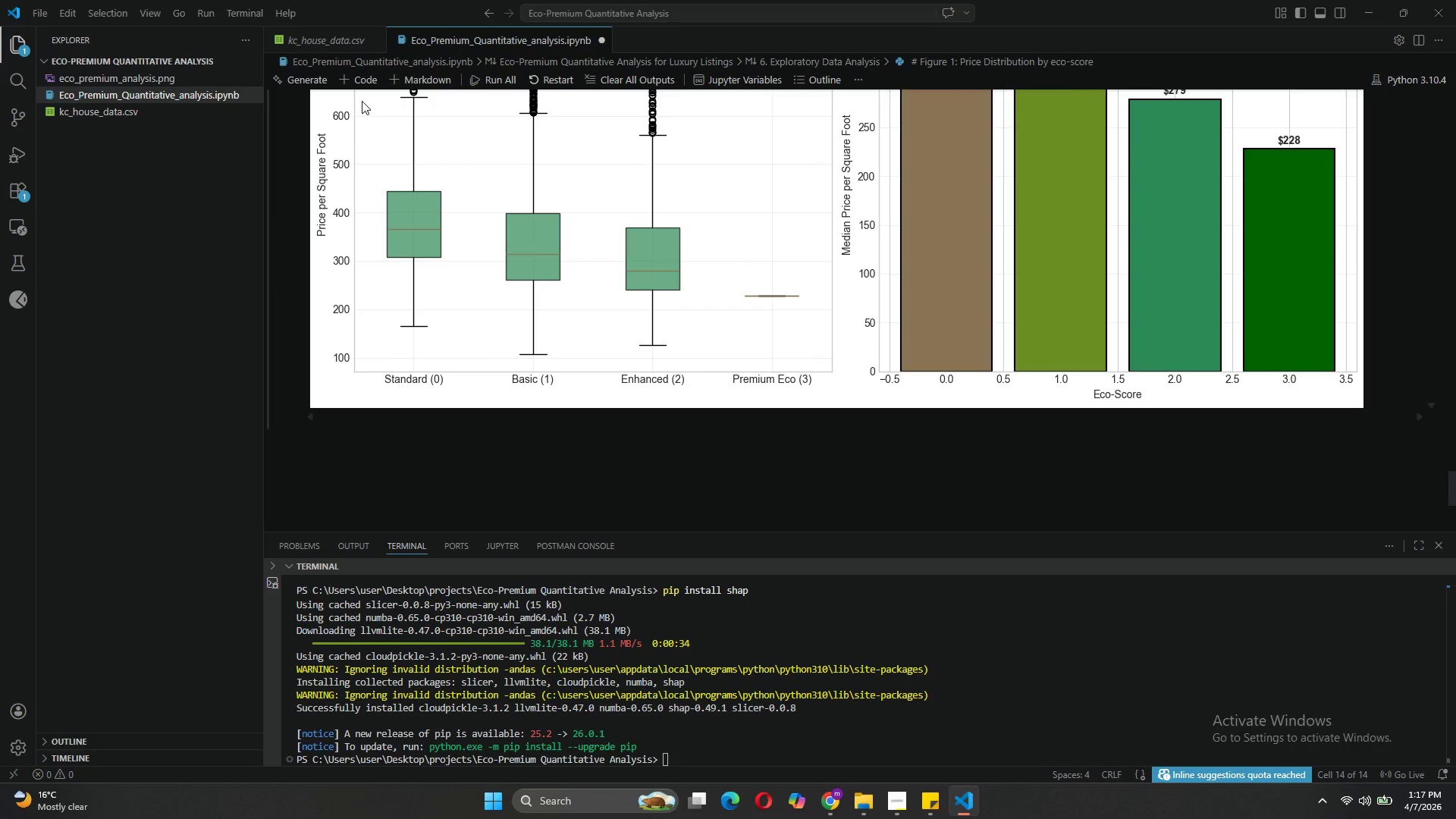 
wait(67.98)
 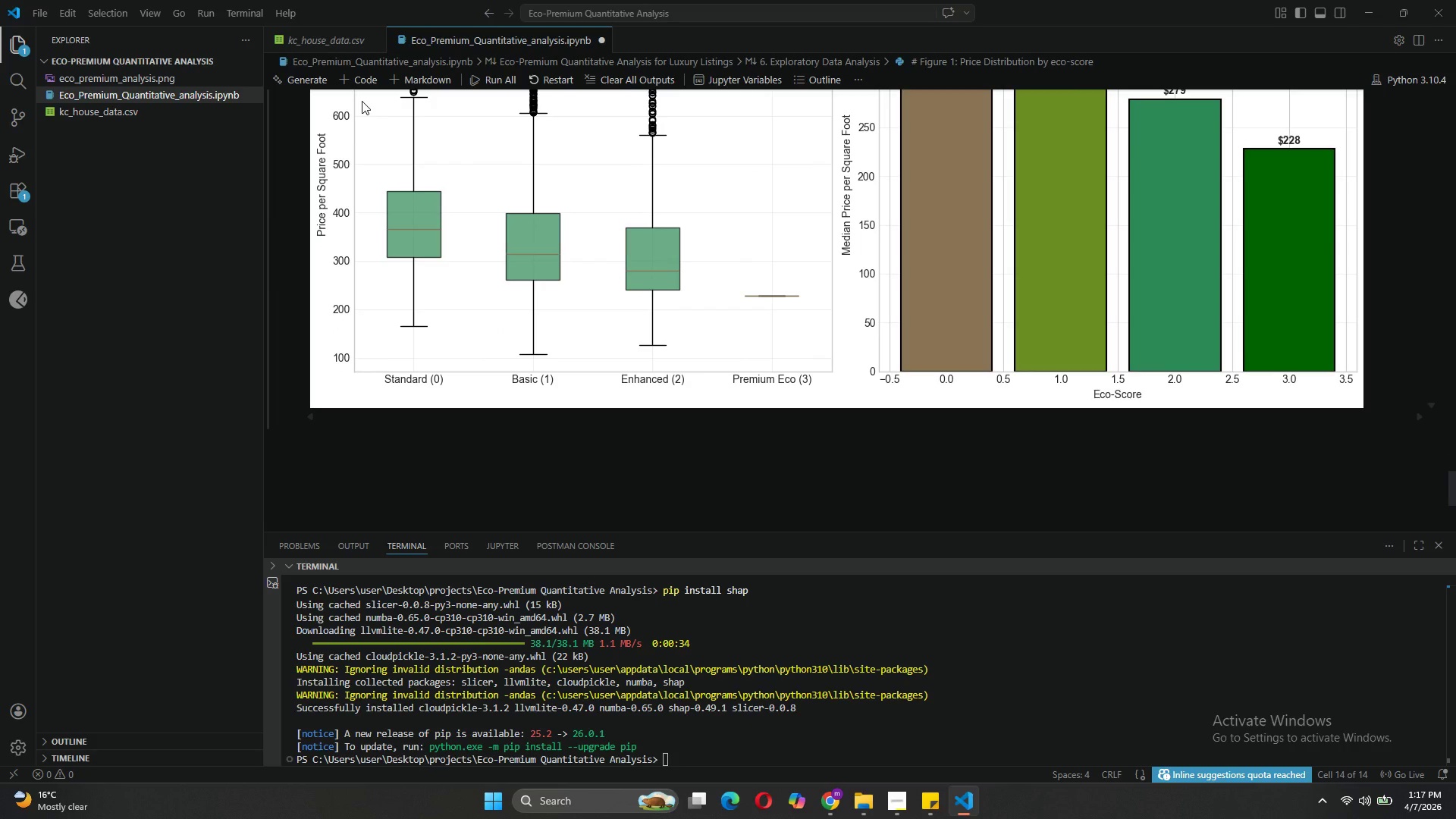 
left_click([362, 80])
 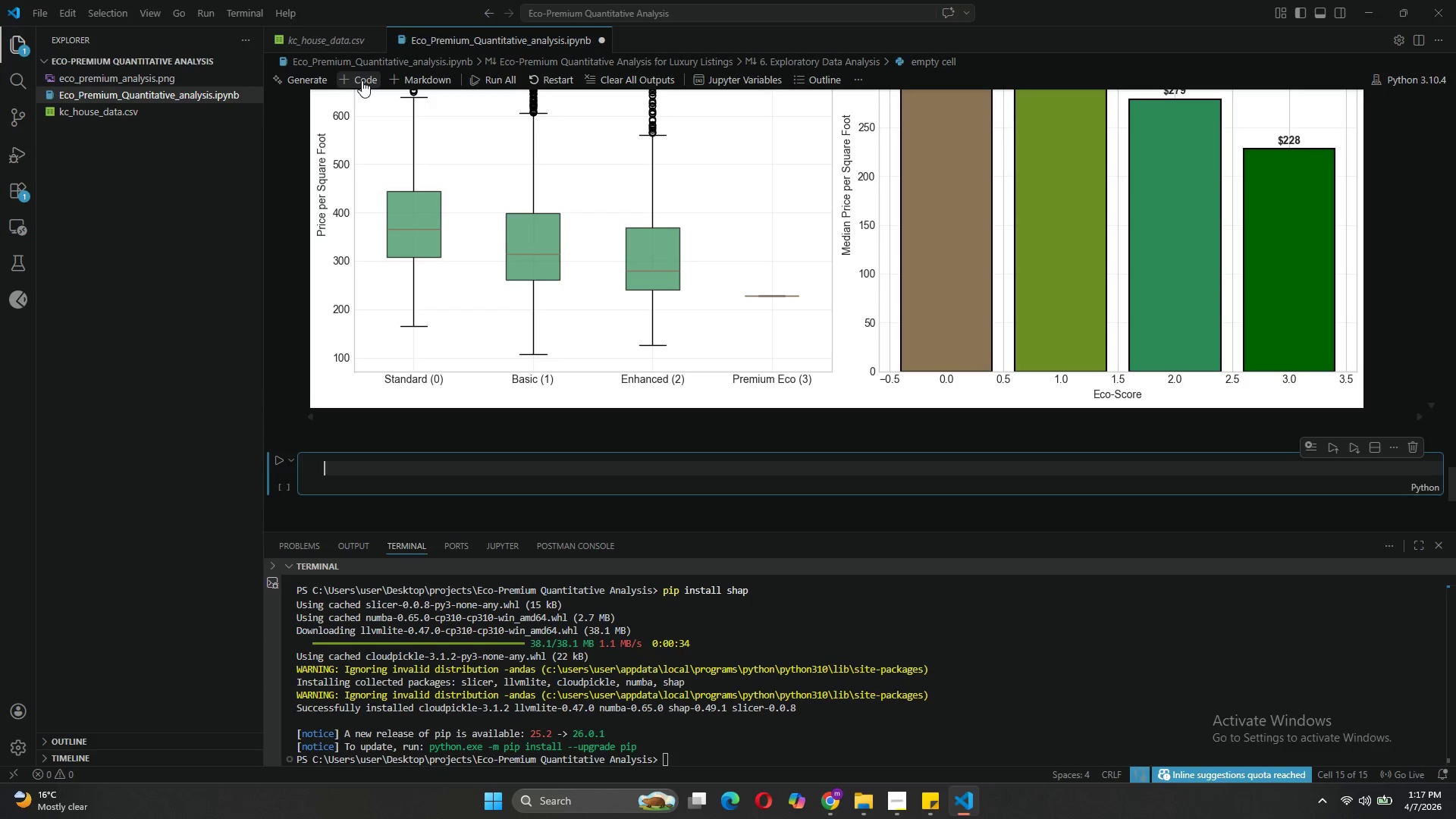 
type(#c)
key(Backspace)
type( Calculate premium percentage)
 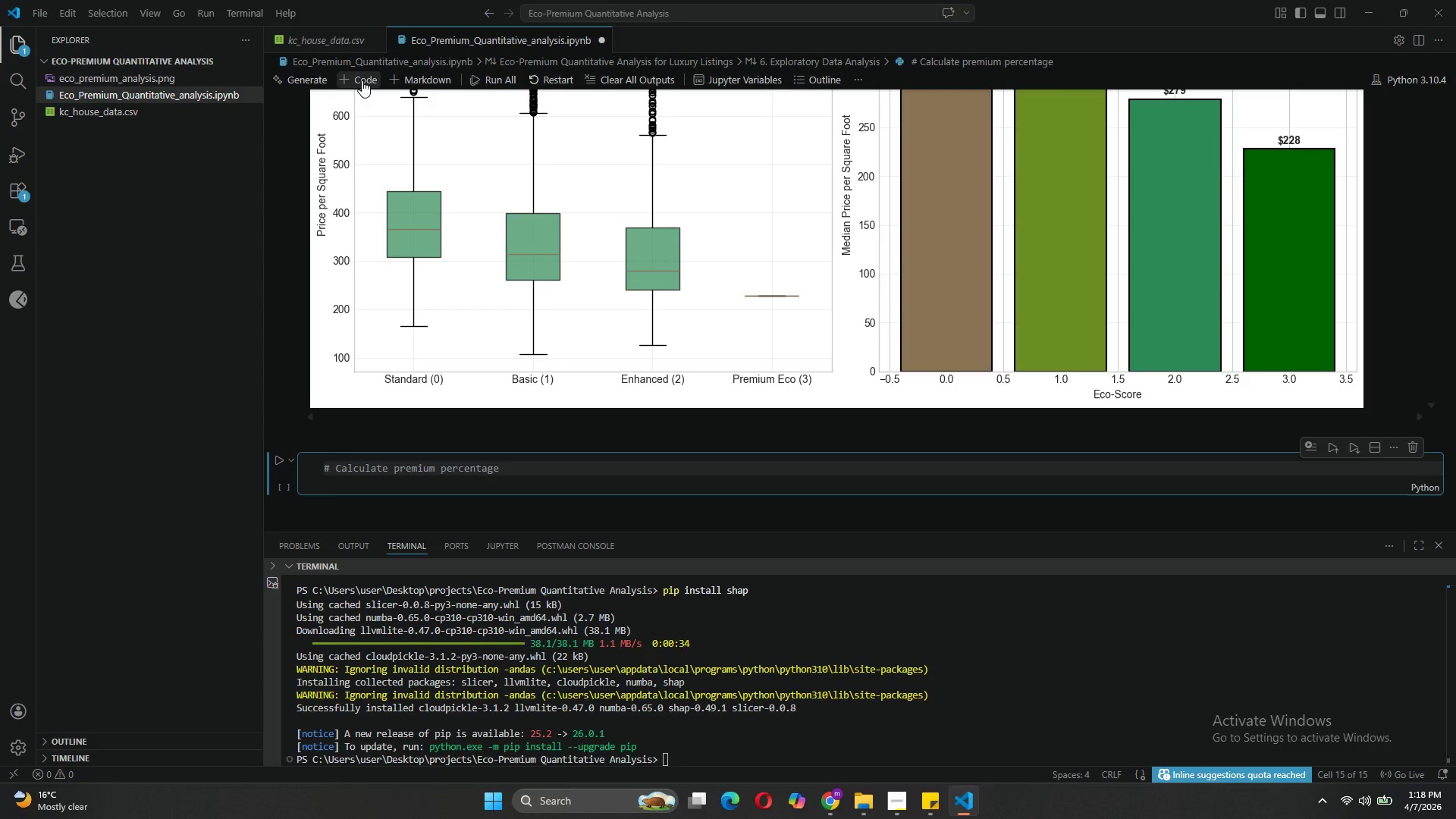 
key(Enter)
 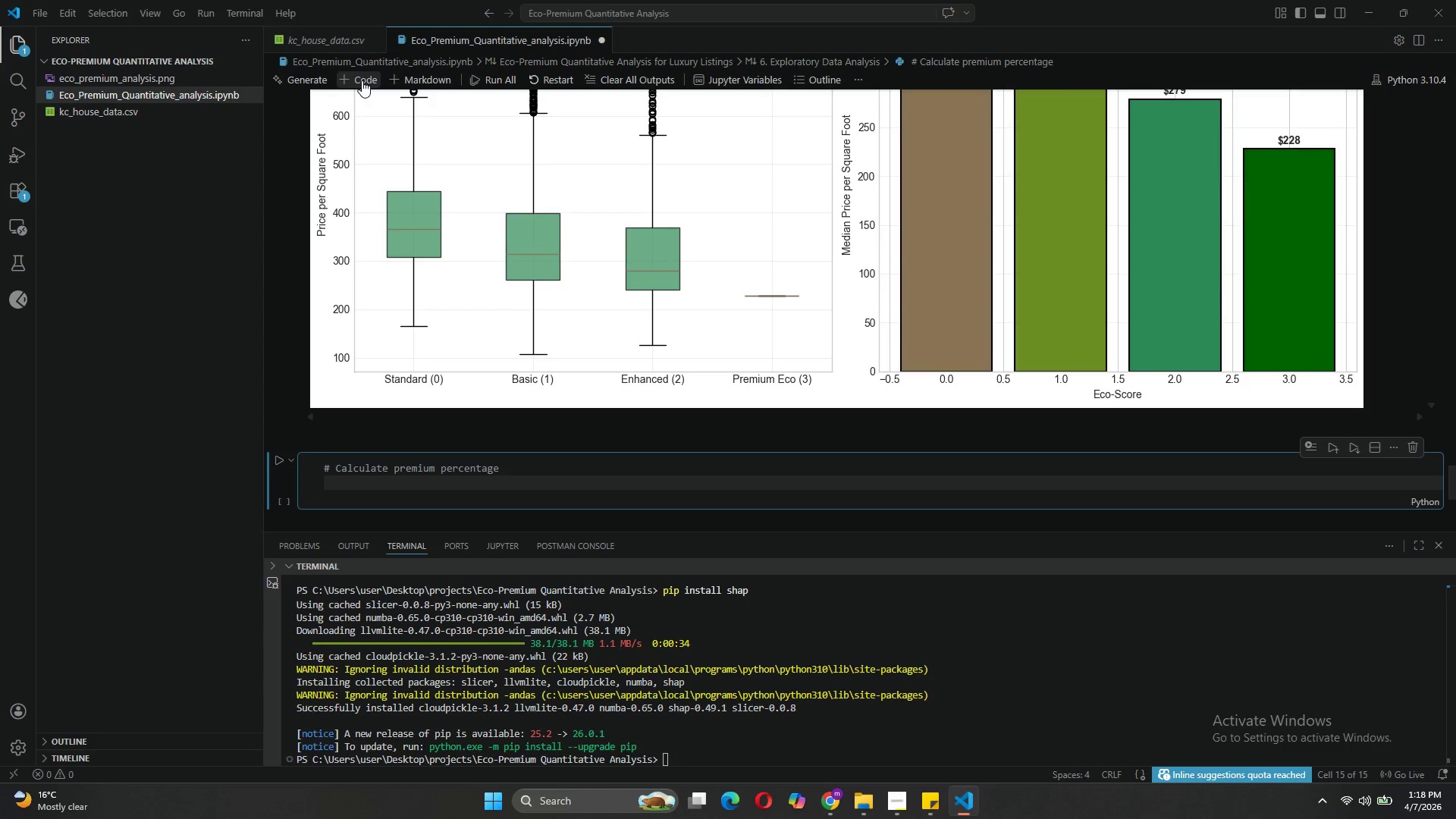 
type(baseline = eco_premium[eco_premium['eco_score)
 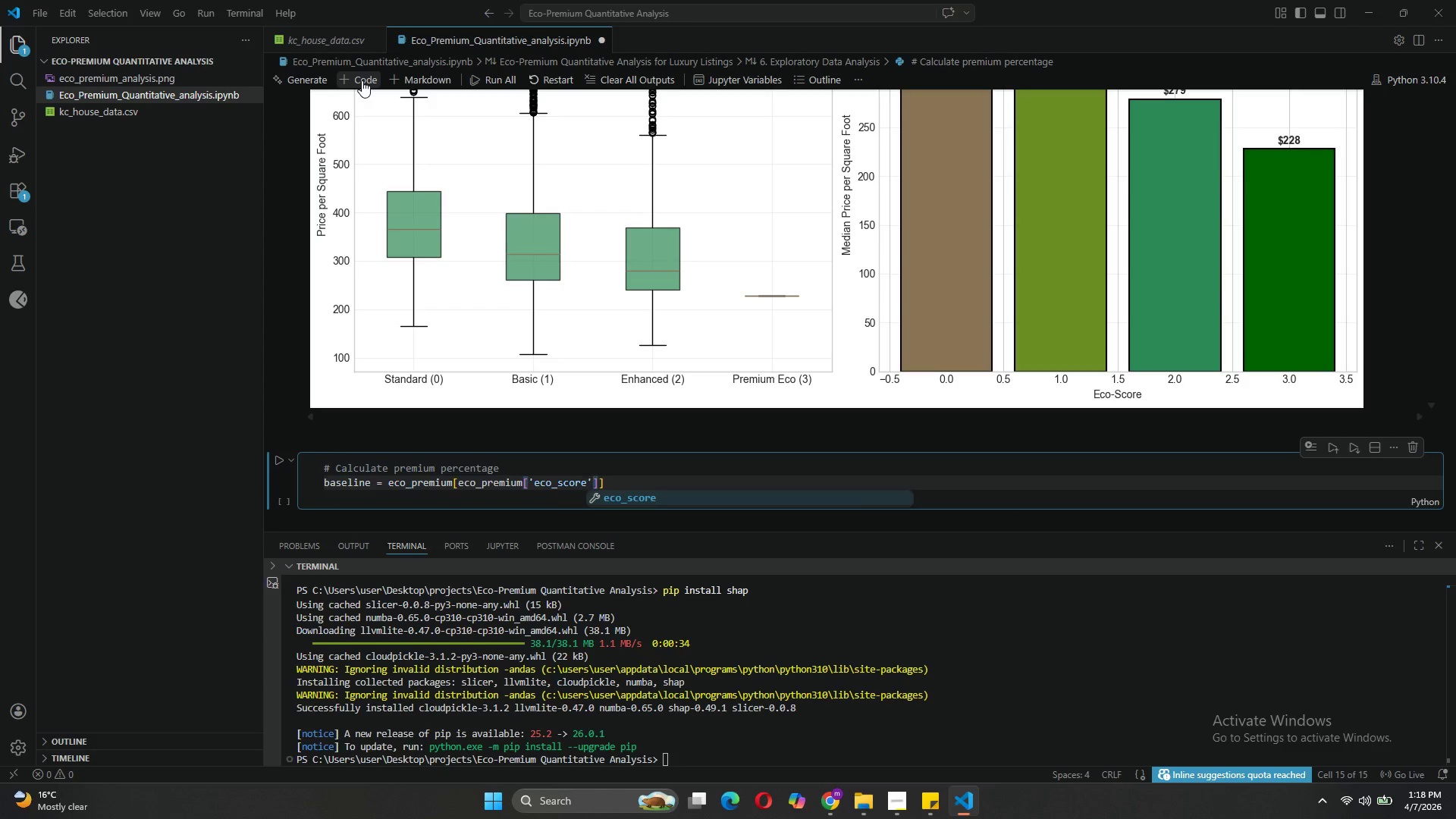 
key(ArrowRight)
 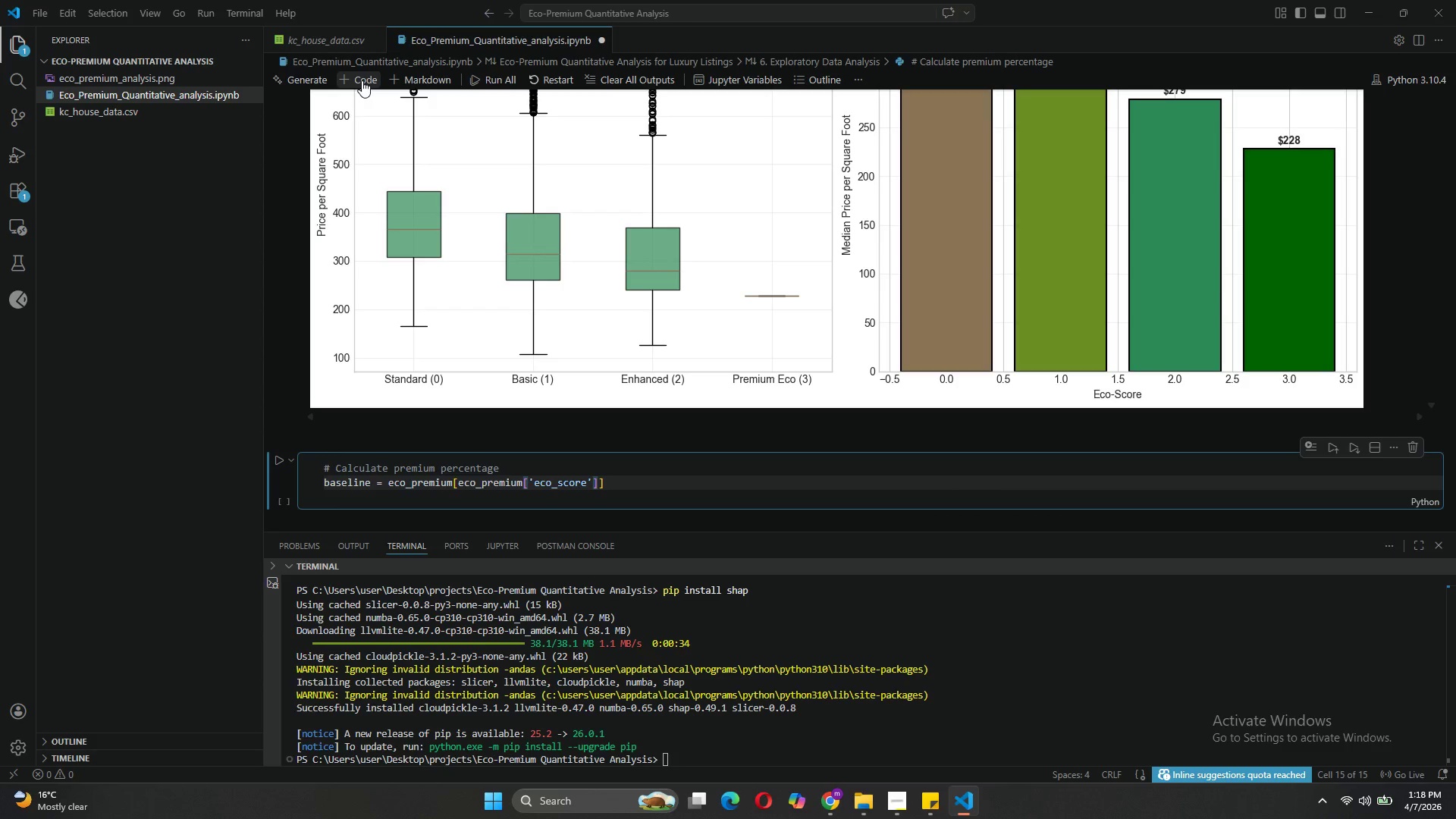 
key(ArrowRight)
 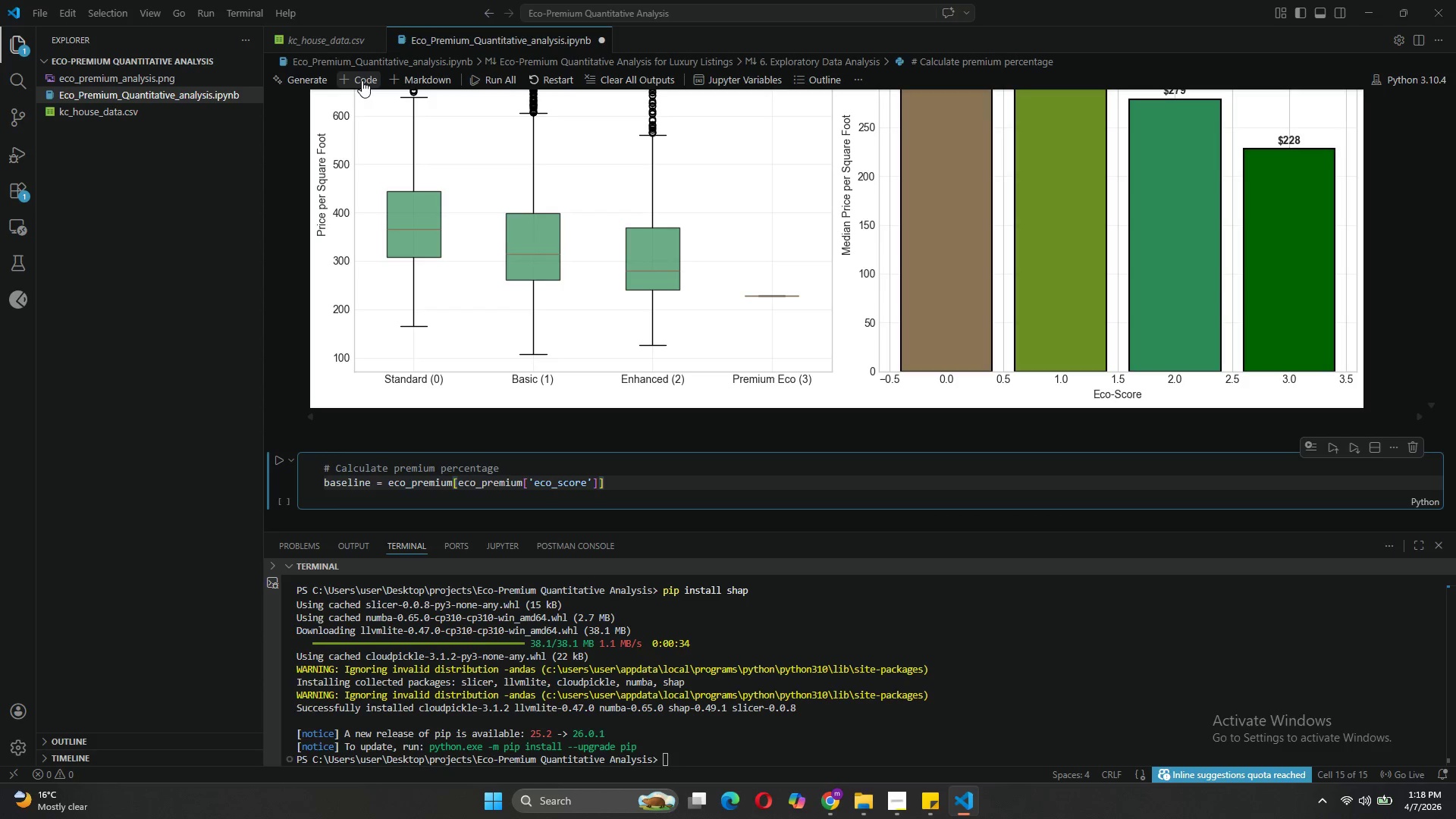 
key(Equal)
 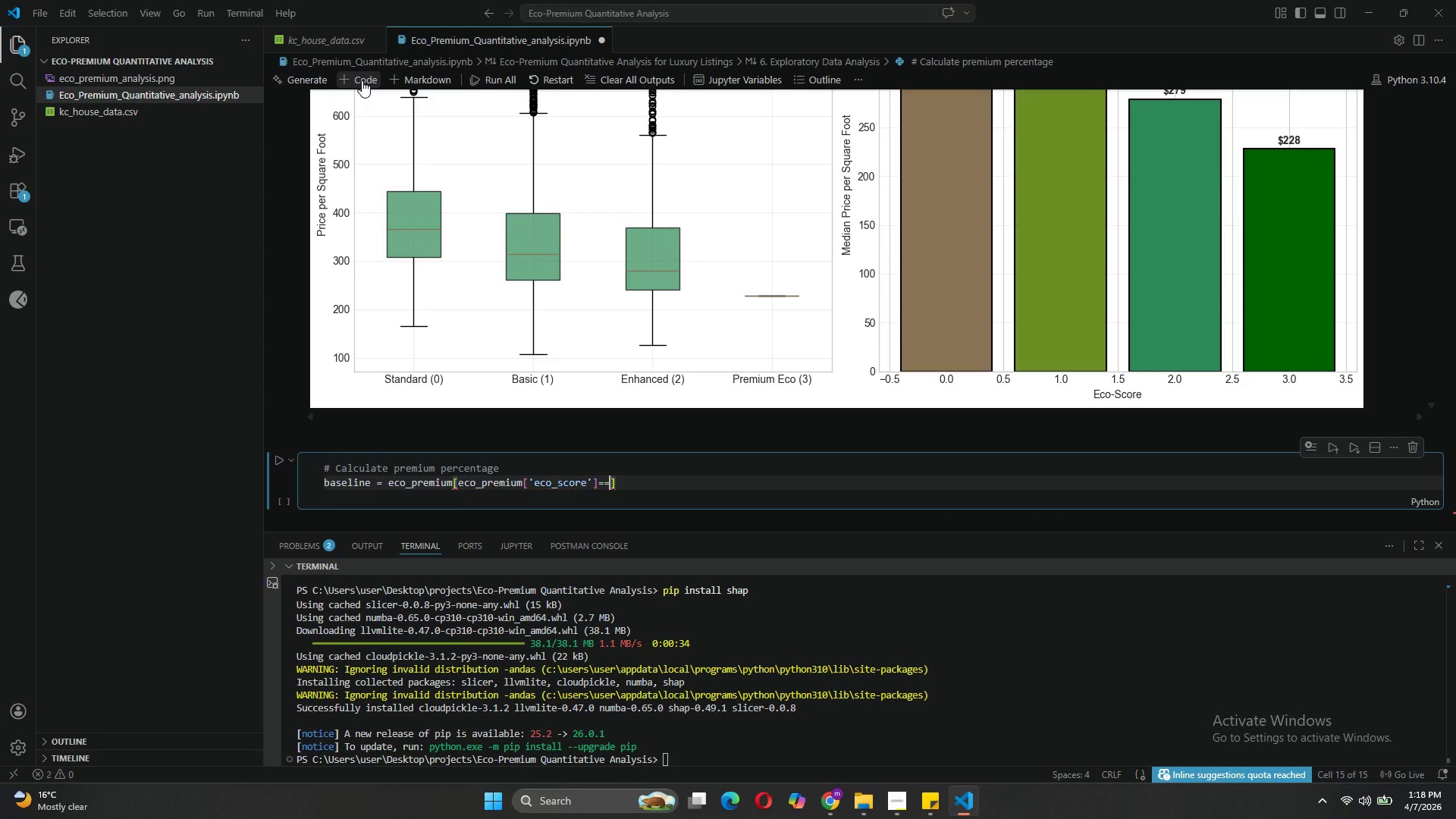 
key(Equal)
 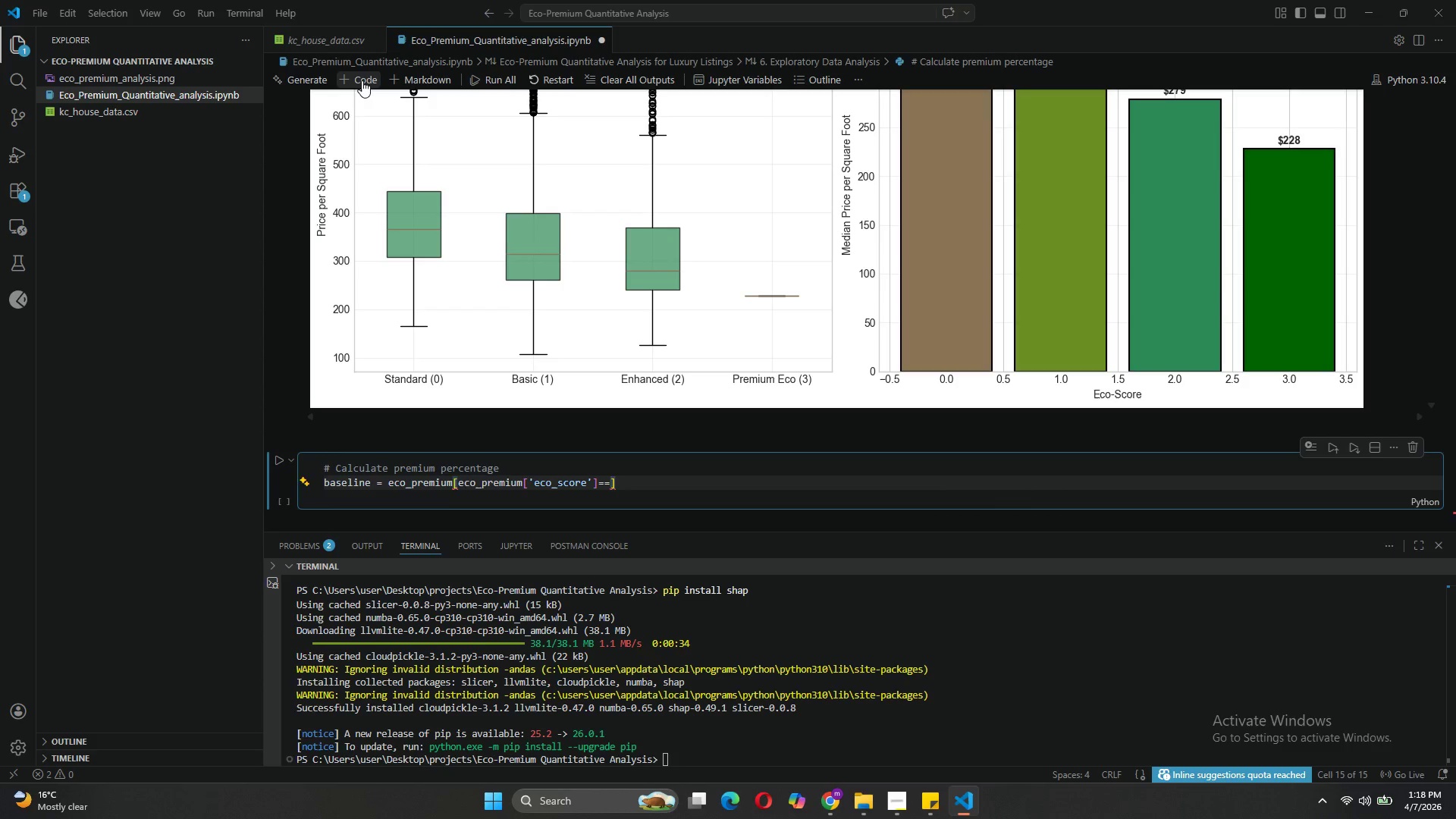 
key(0)
 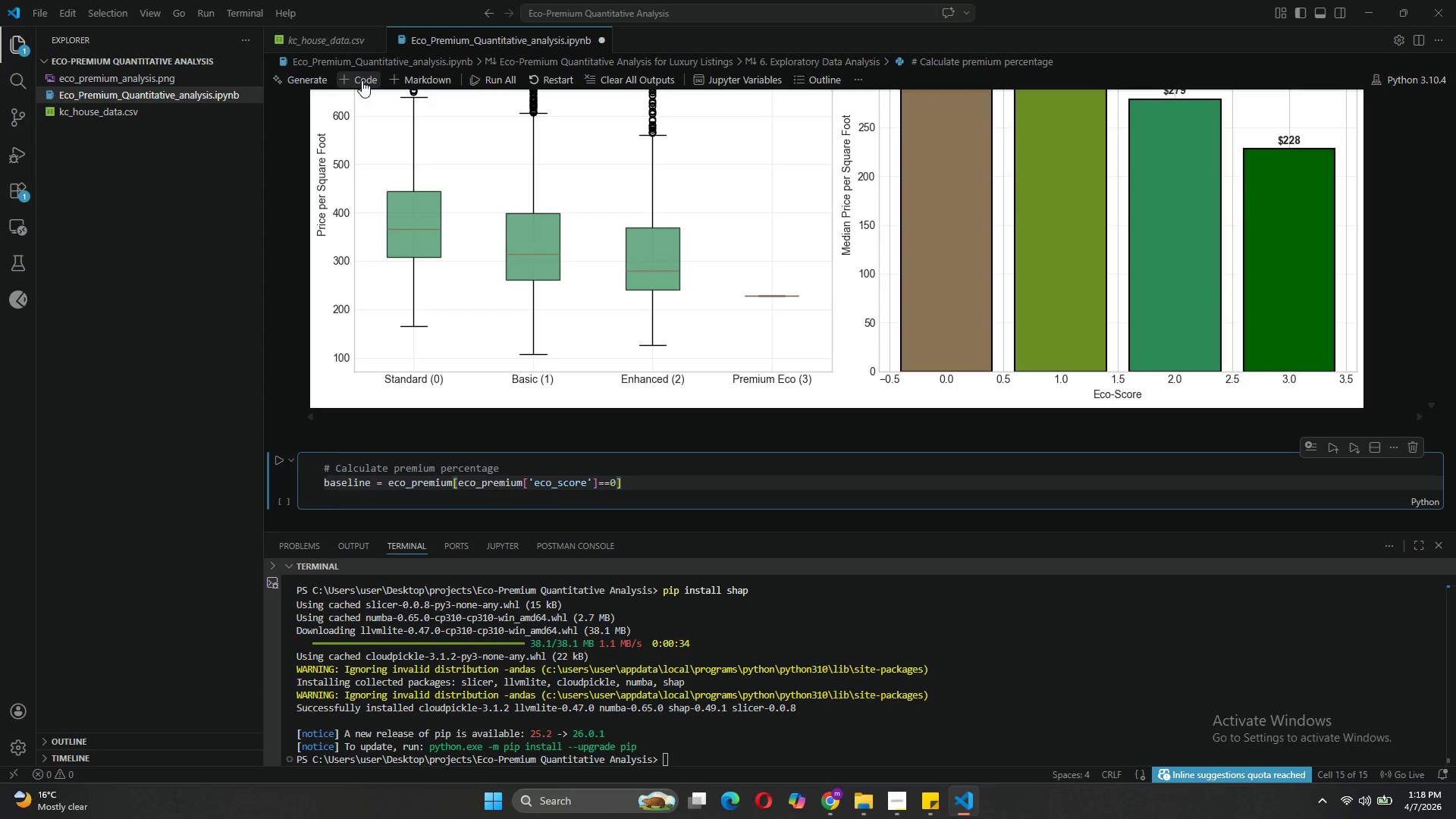 
key(ArrowRight)
 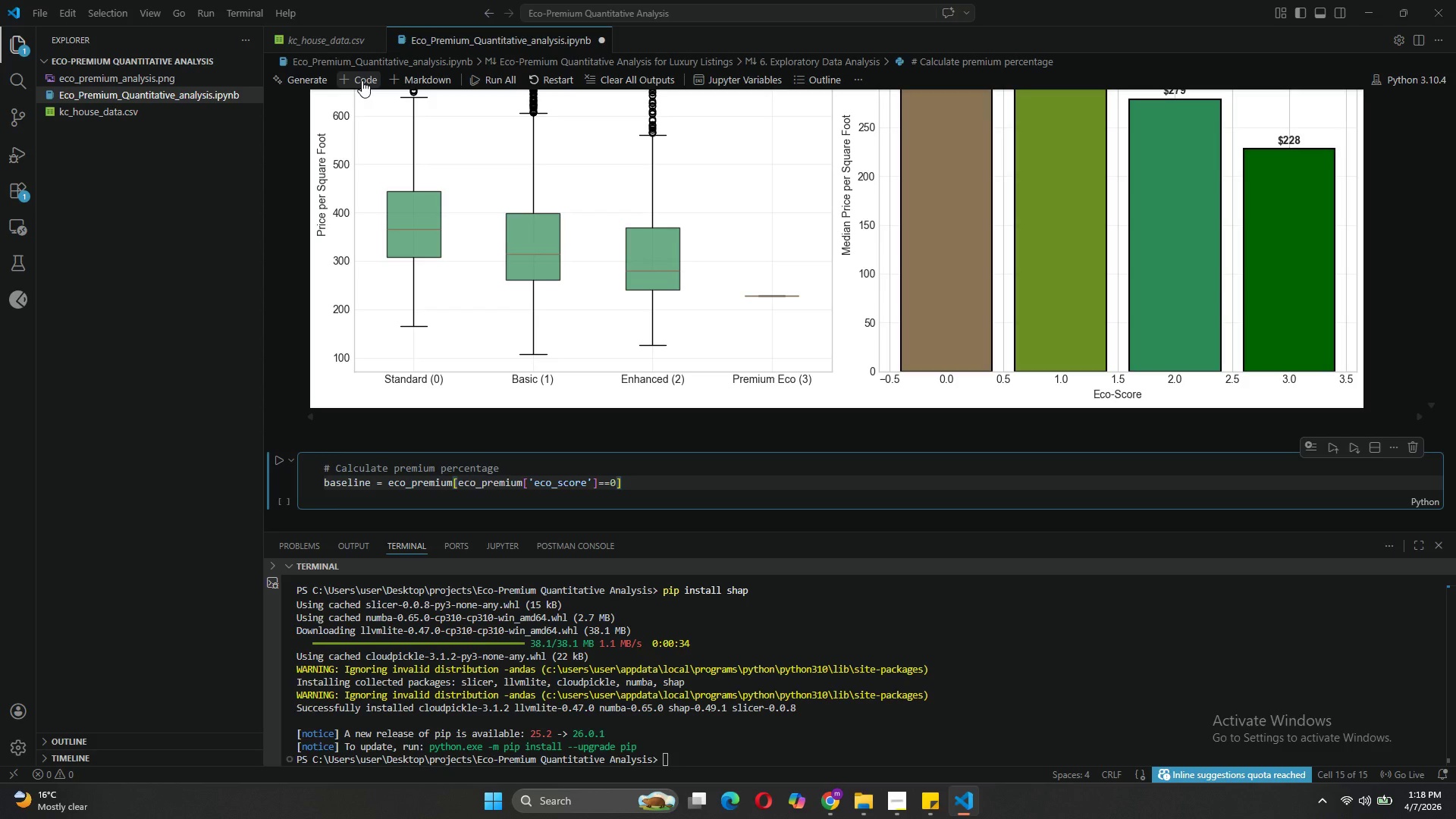 
type(['price_per_sqd)
key(Backspace)
type(ft)
 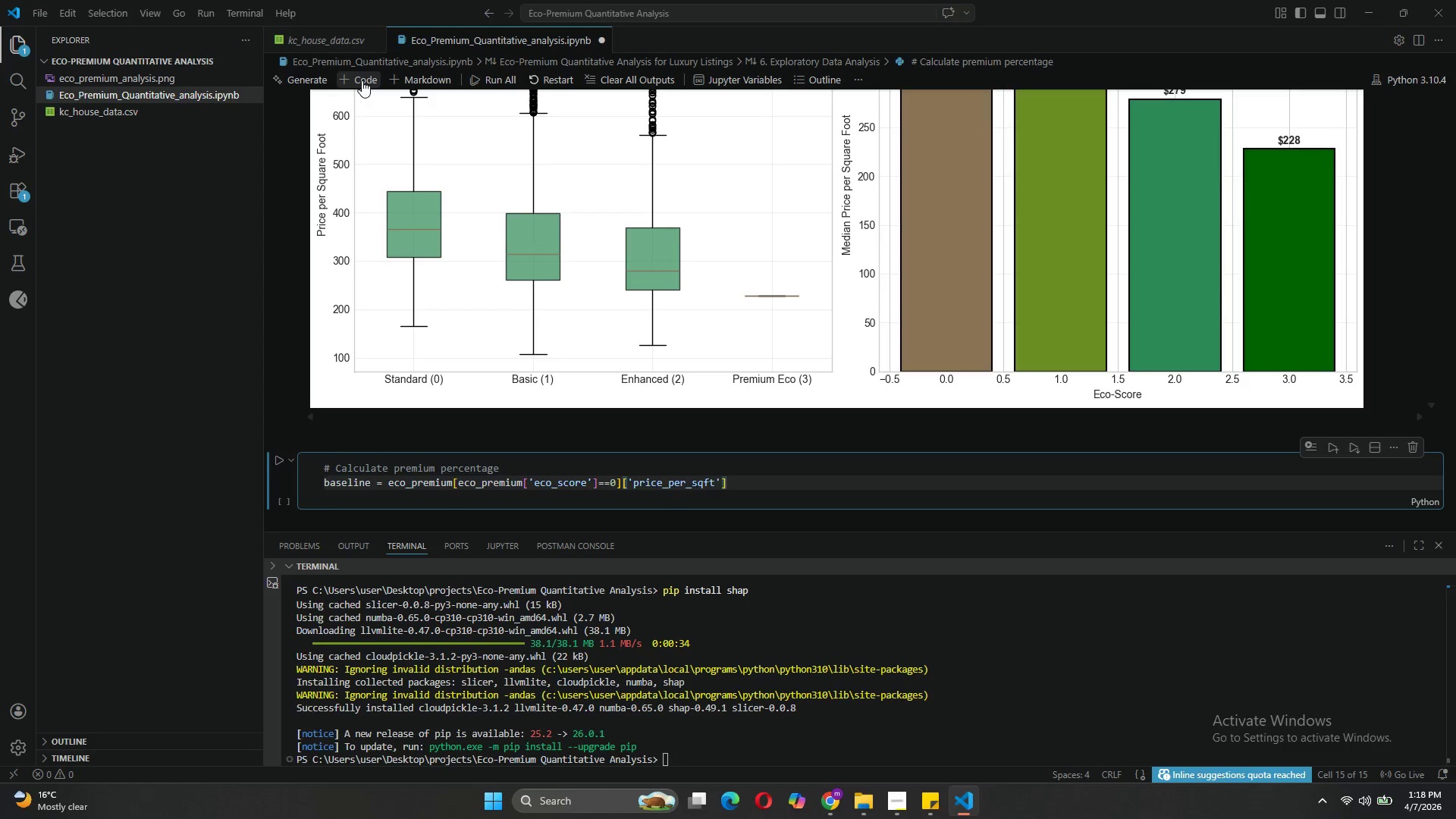 
key(ArrowRight)
 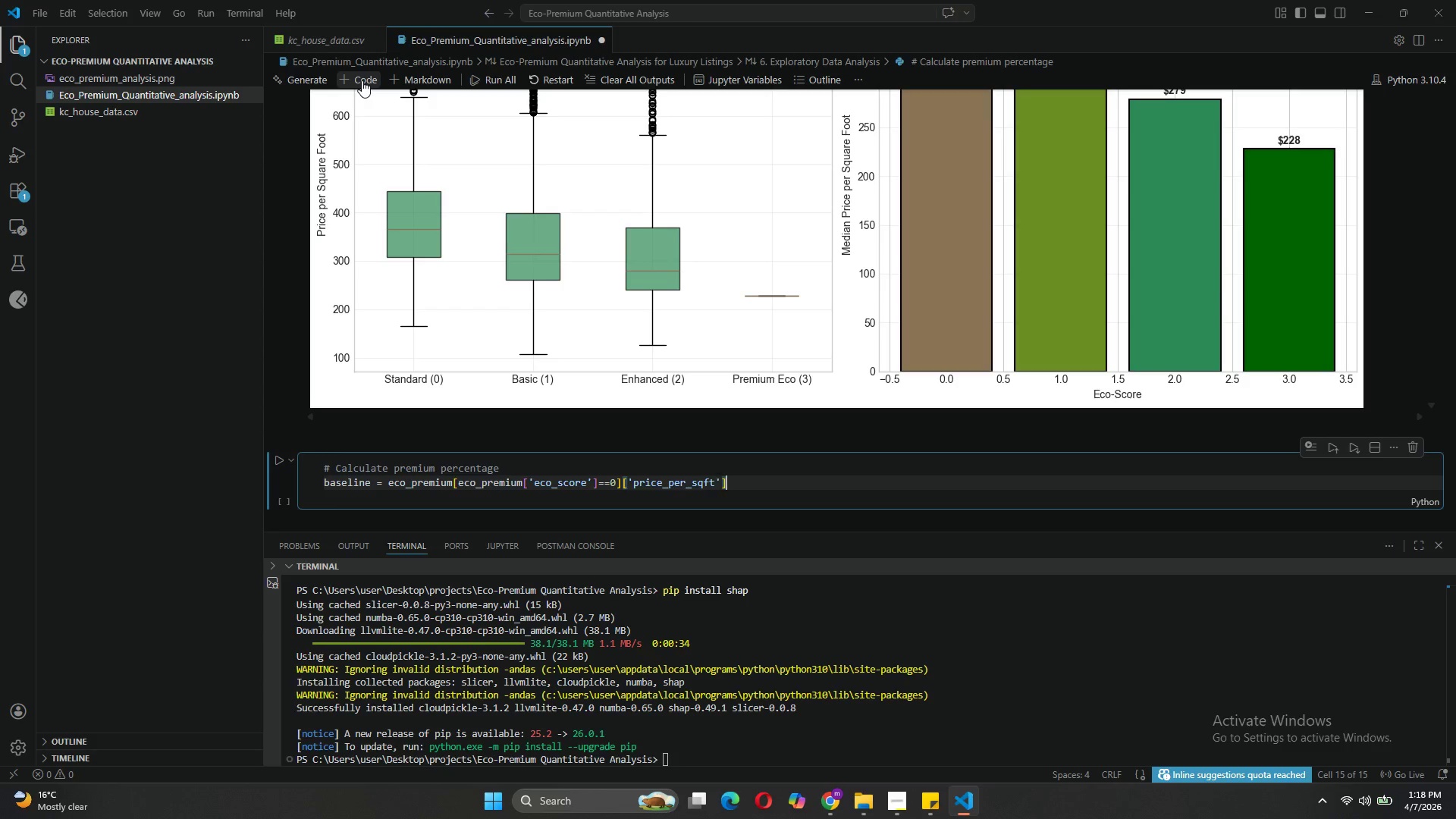 
key(ArrowRight)
 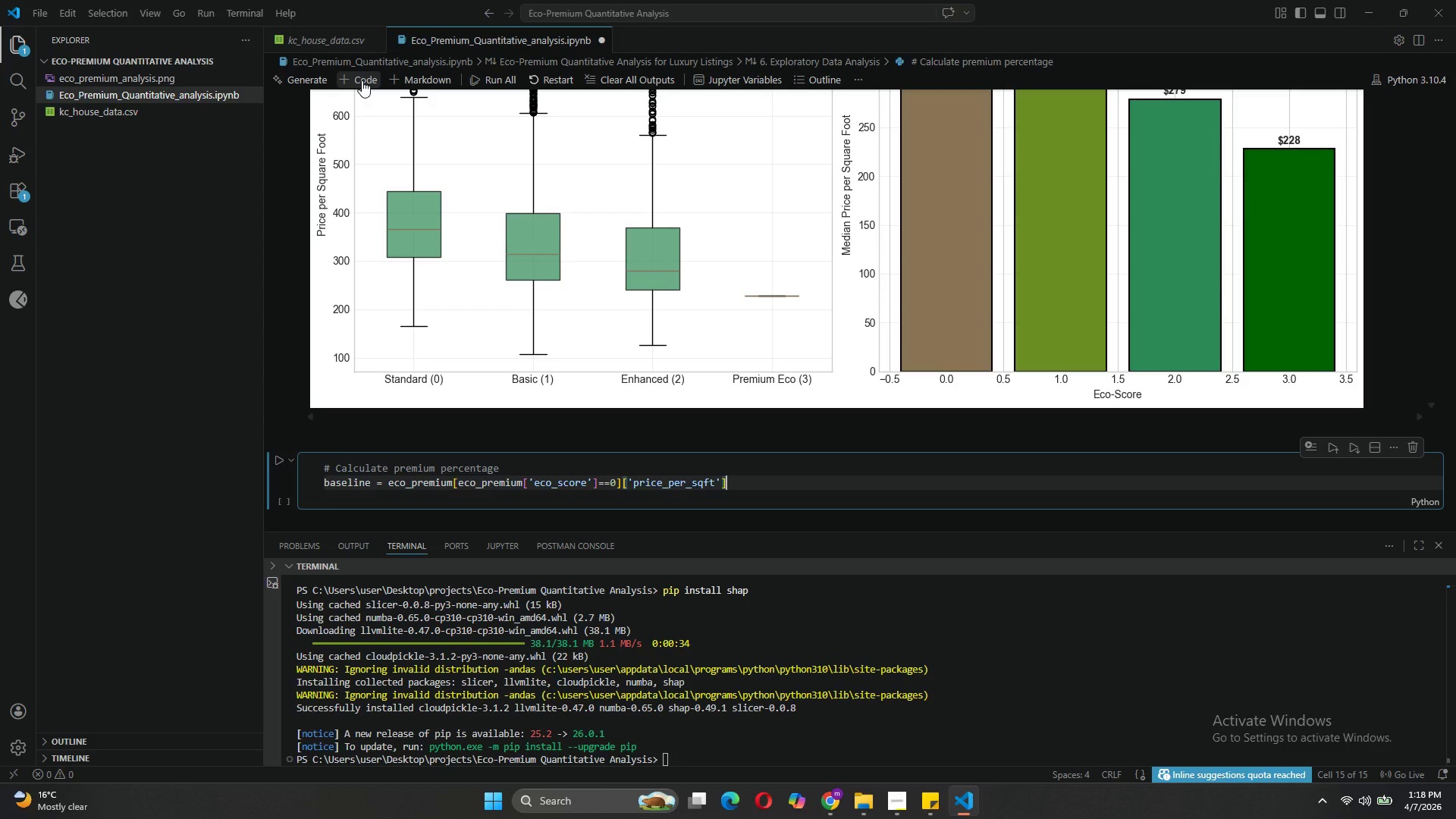 
wait(5.53)
 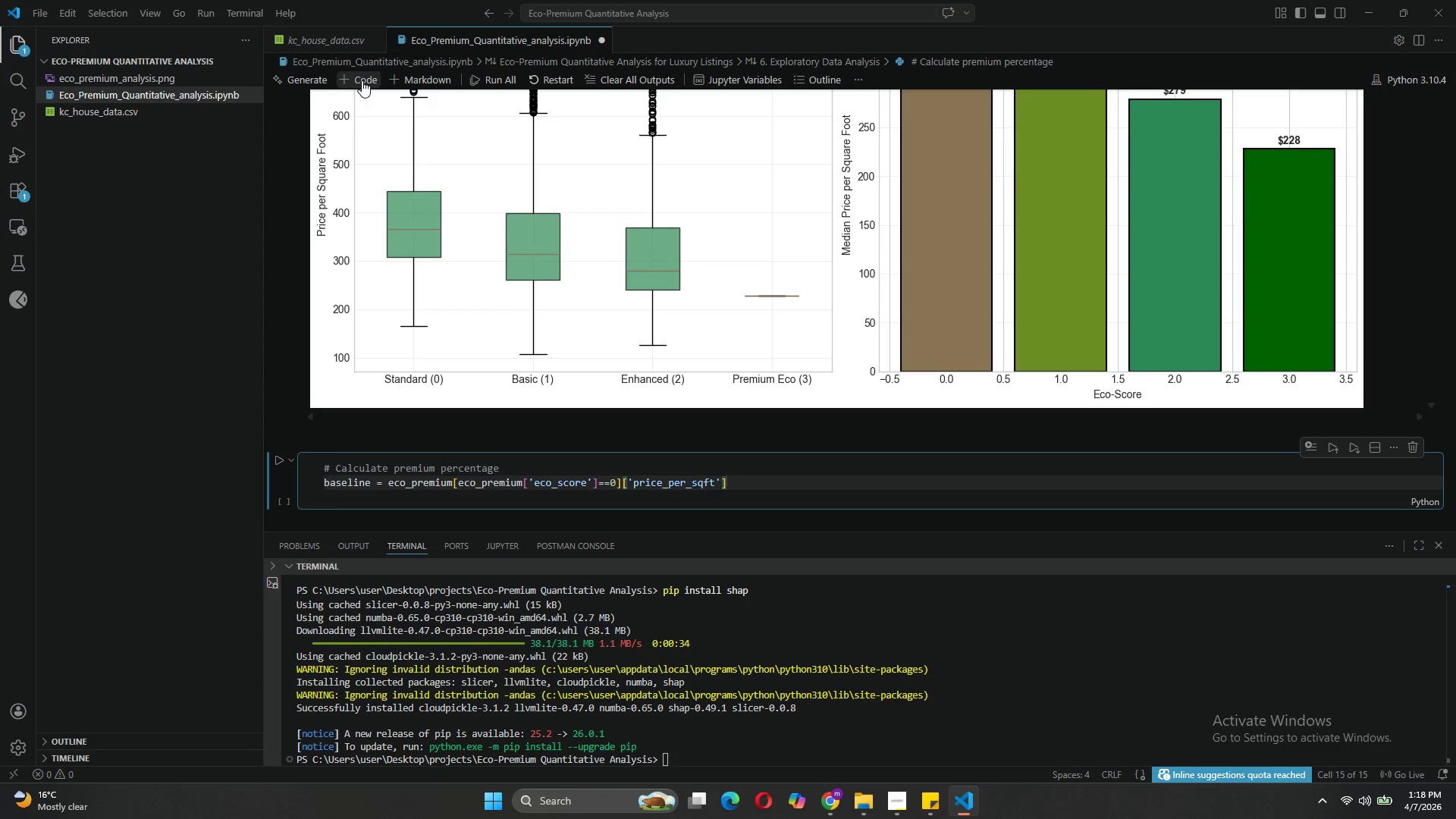 
type(.values[0)
 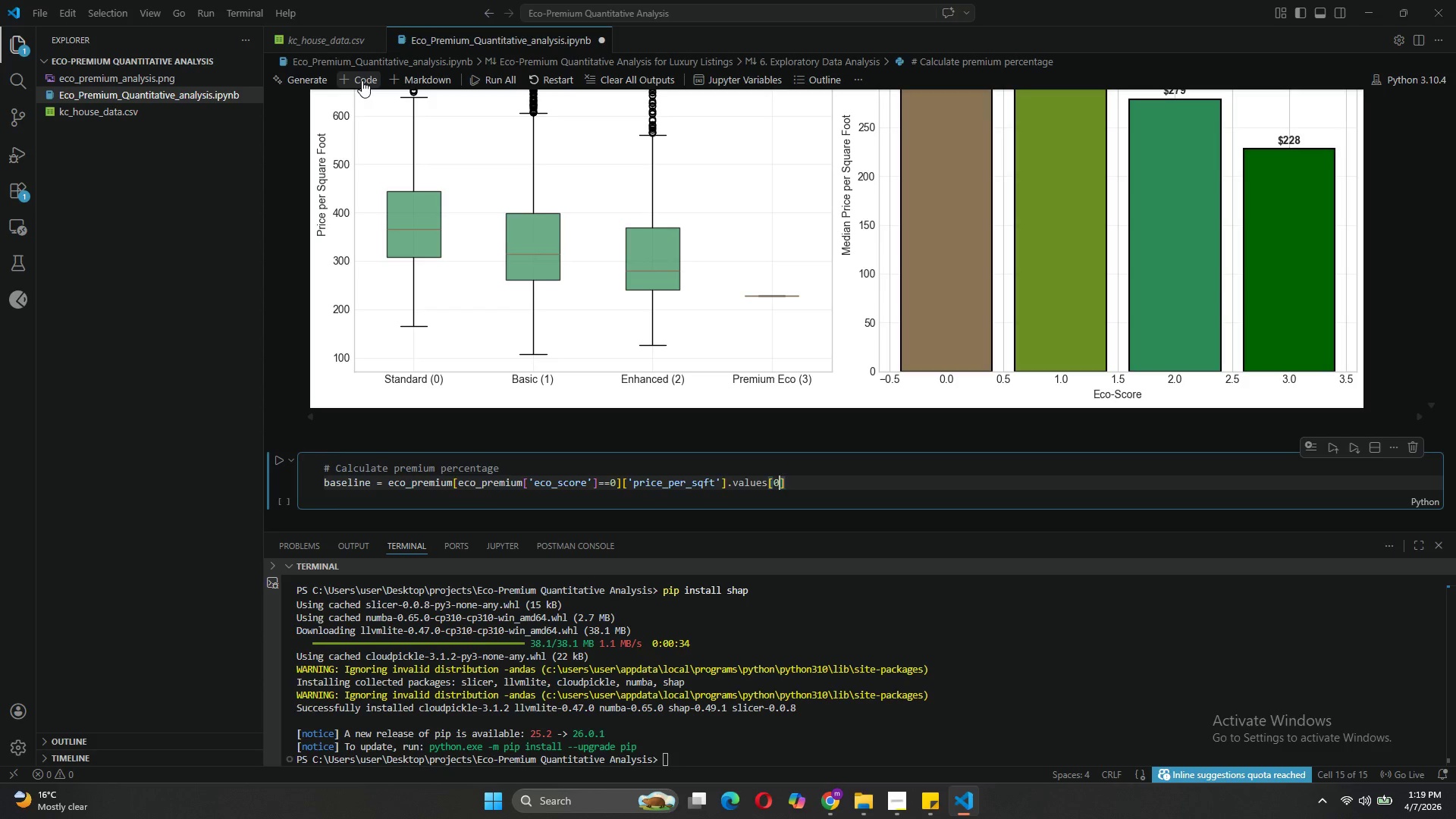 
key(ArrowRight)
 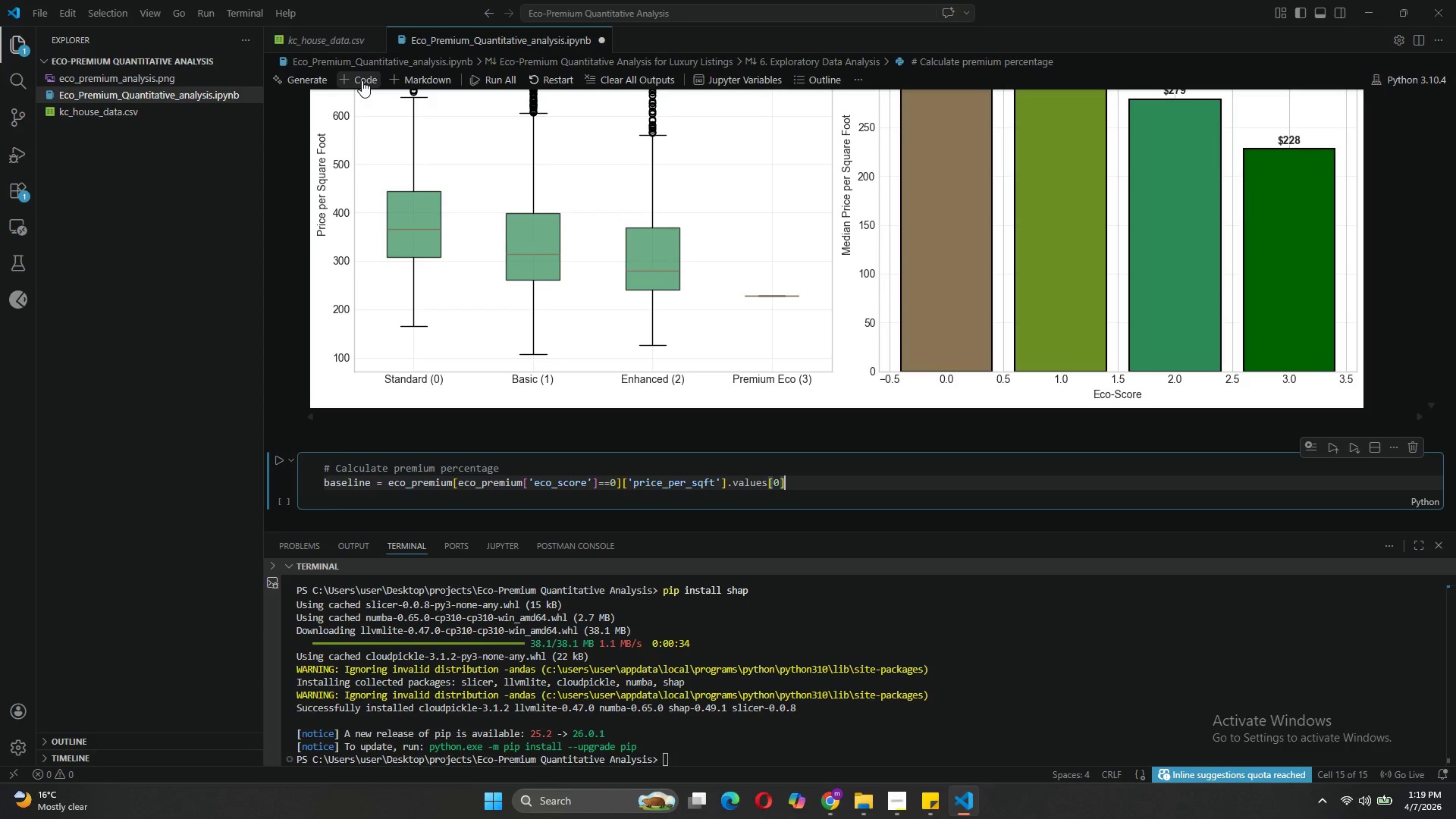 
type( if len(eco_premium)
 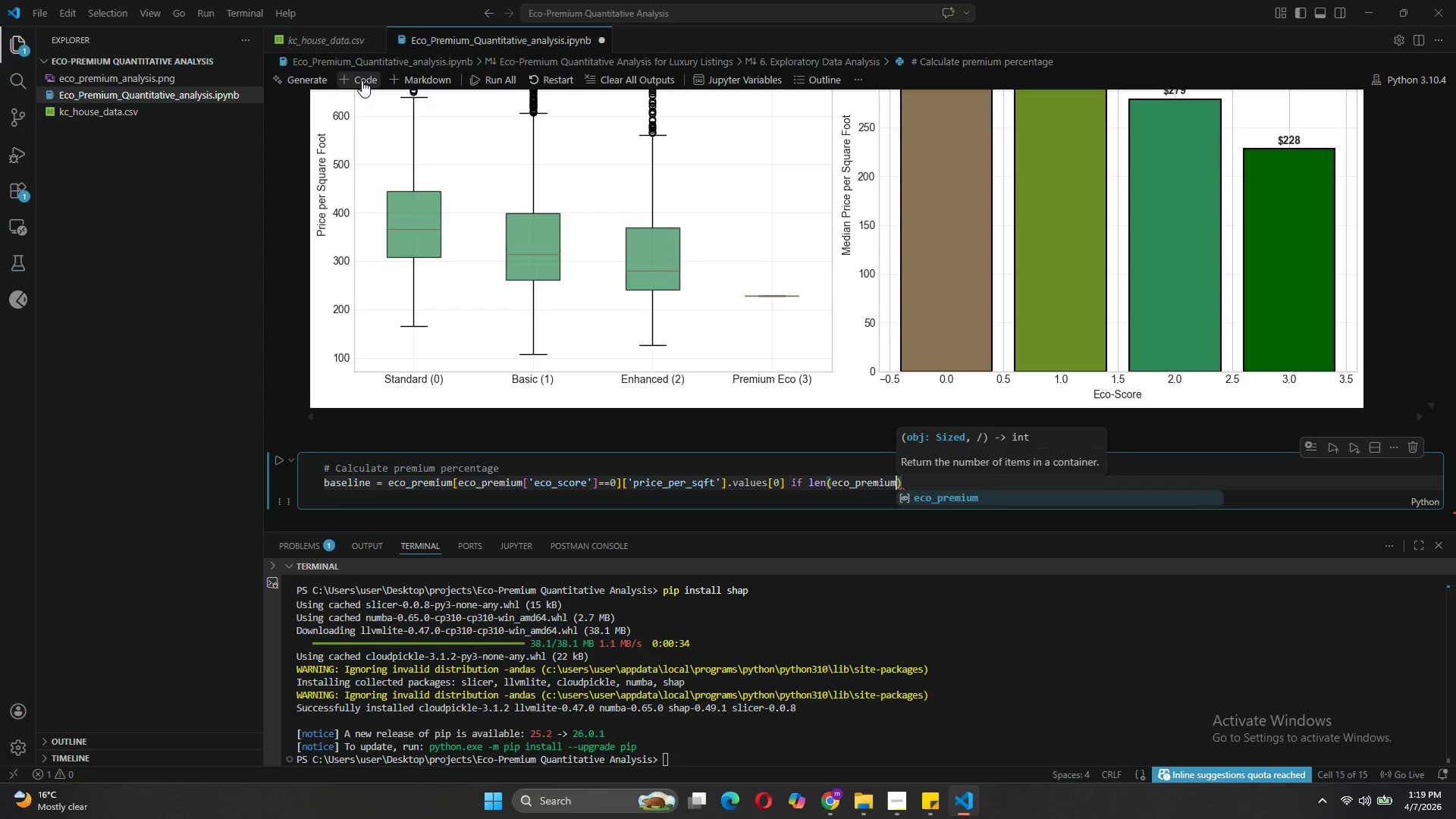 
key(ArrowRight)
 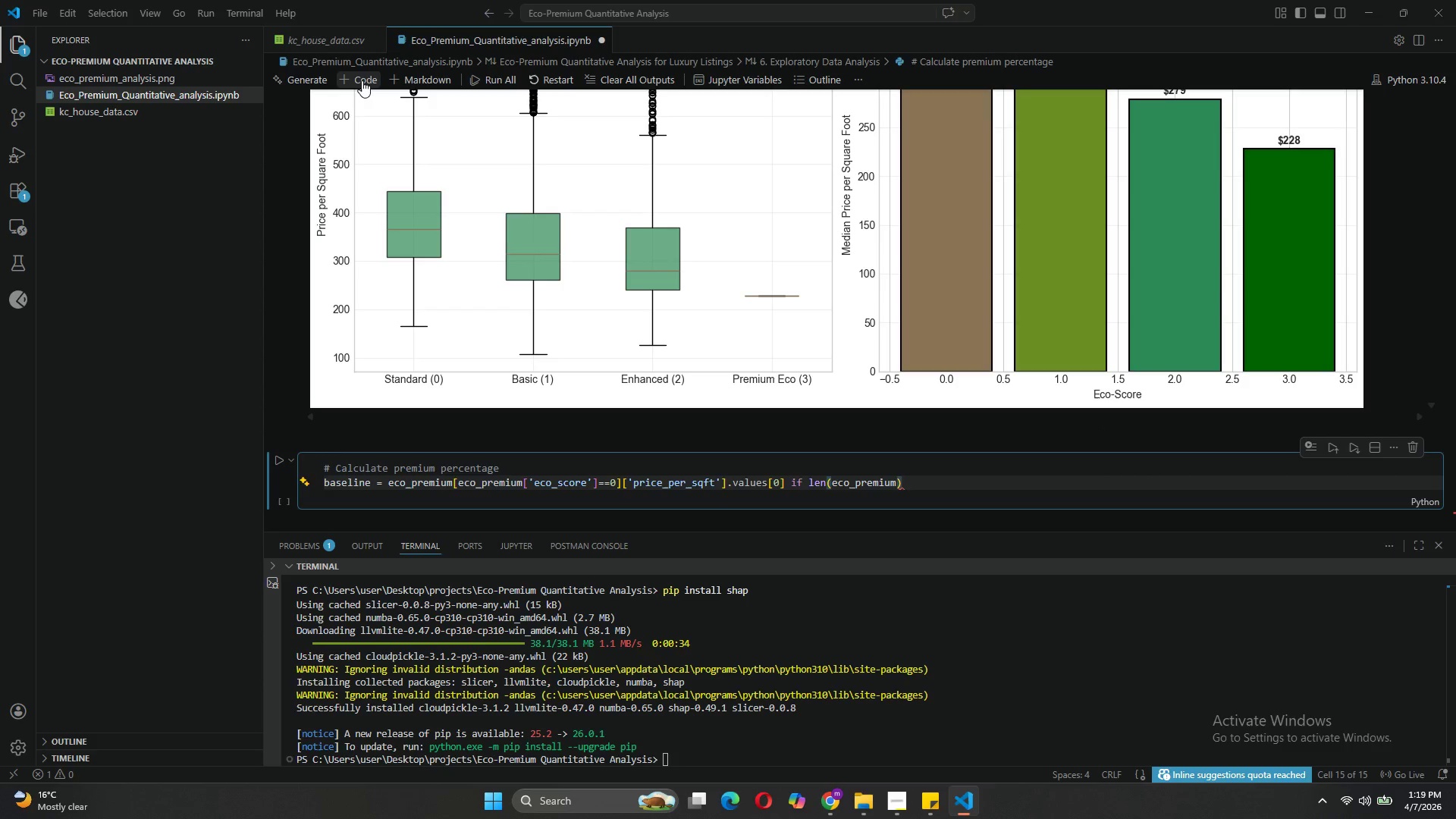 
type( > 0 else 0)
 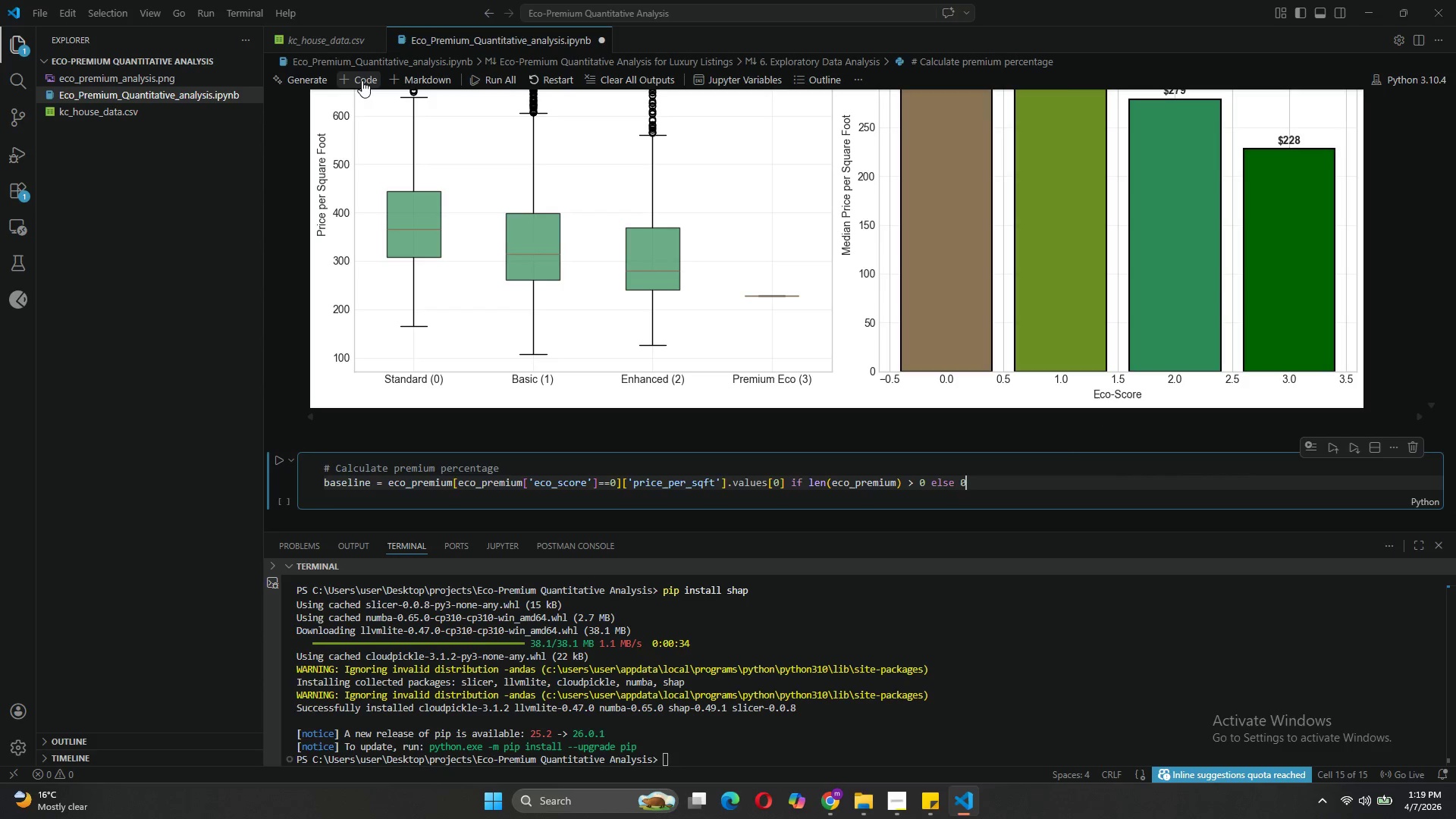 
key(Enter)
 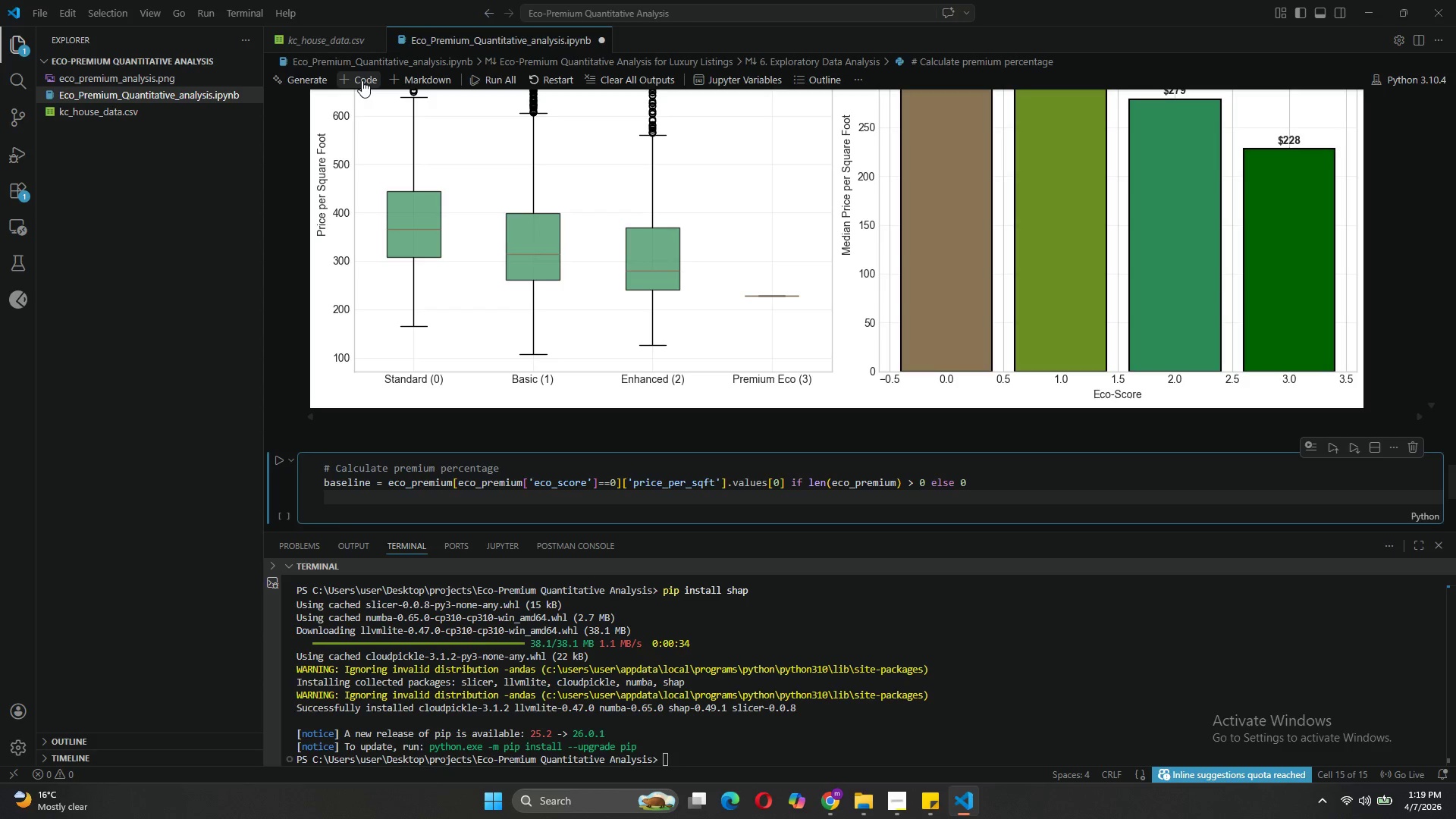 
type(if baseline > 0 )
key(Backspace)
type(:)
 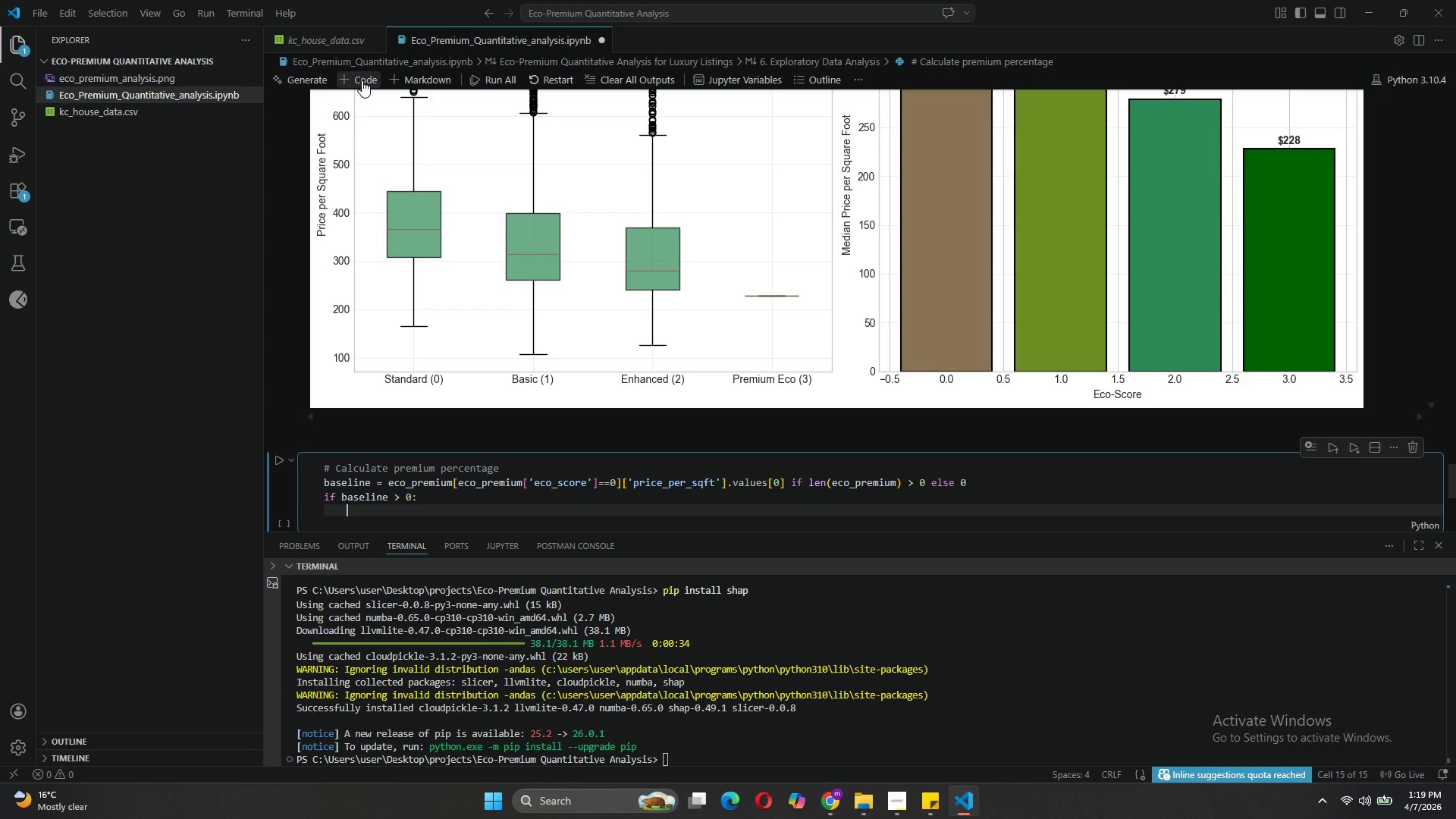 
 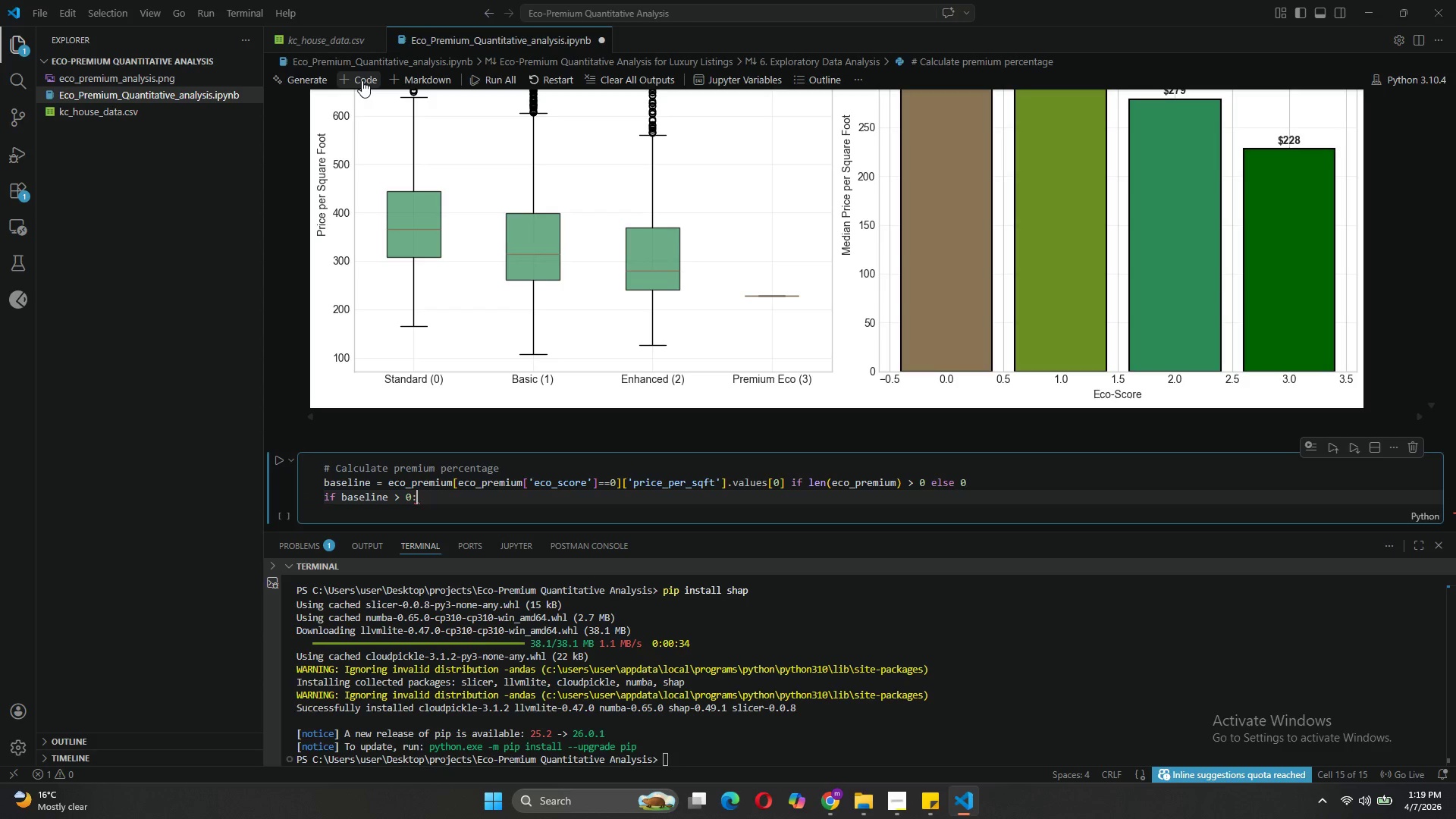 
key(Enter)
 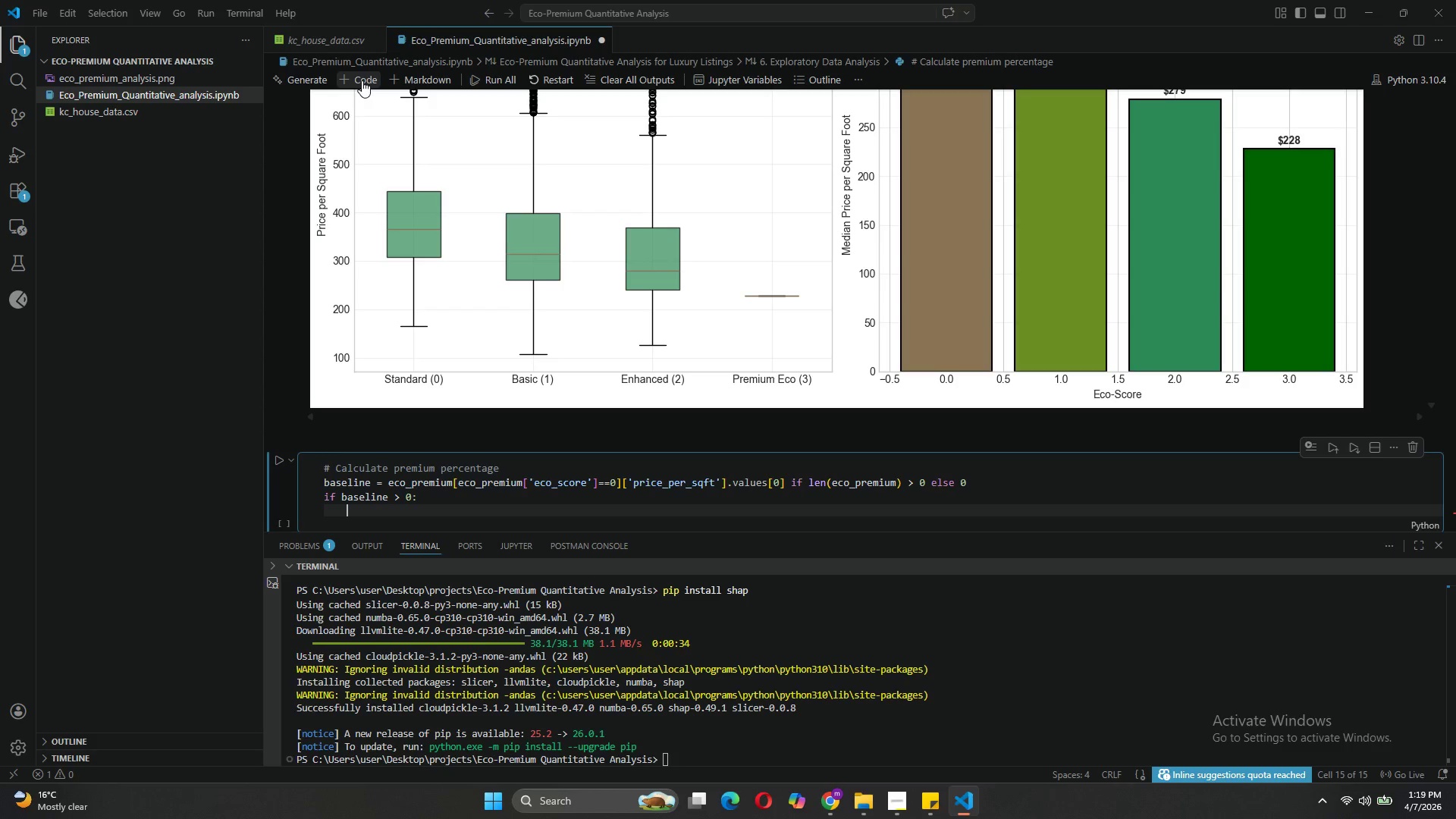 
type(print("\nEco-Premiun)
key(Backspace)
type(m Analysis:)
 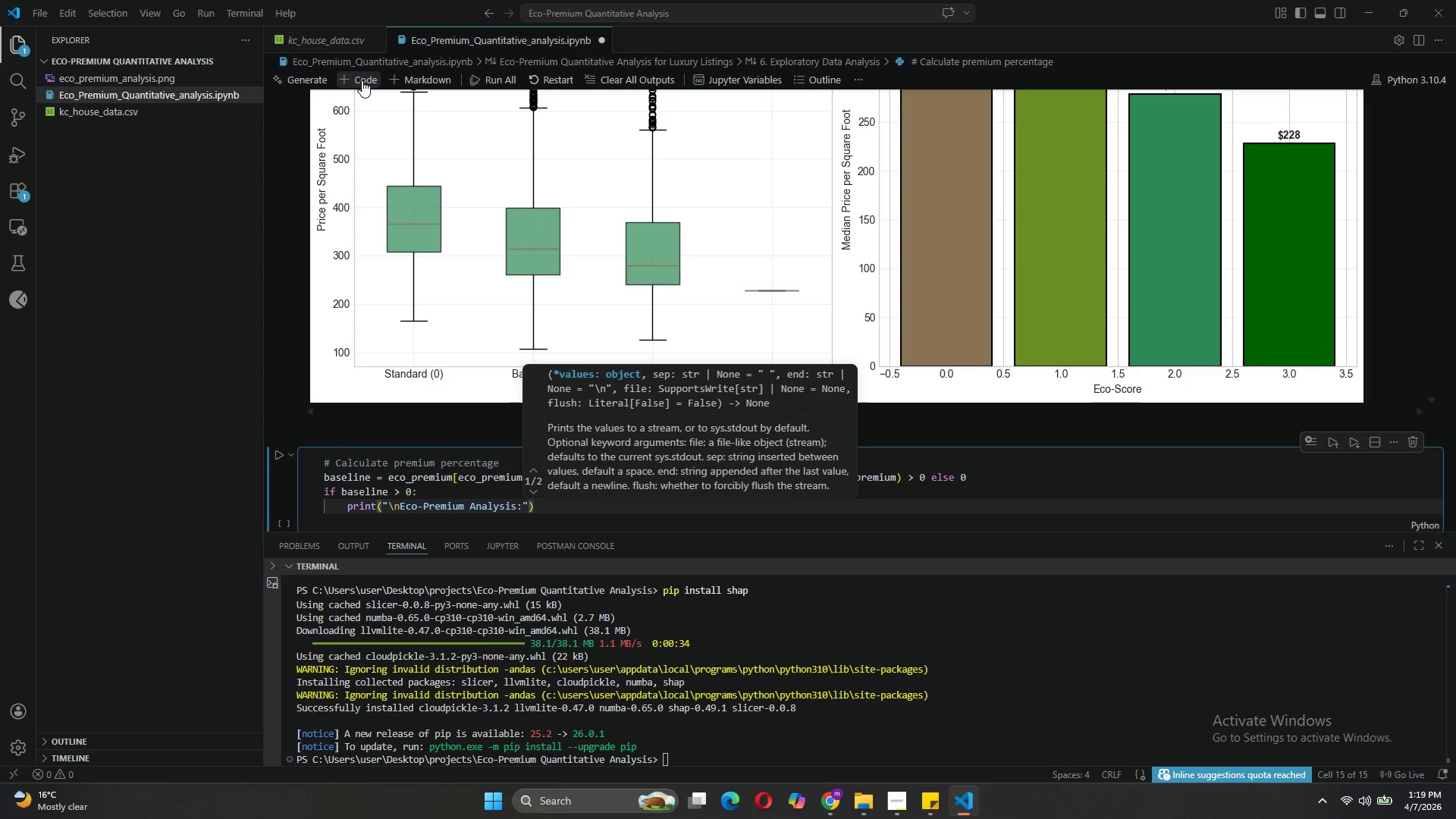 
wait(13.3)
 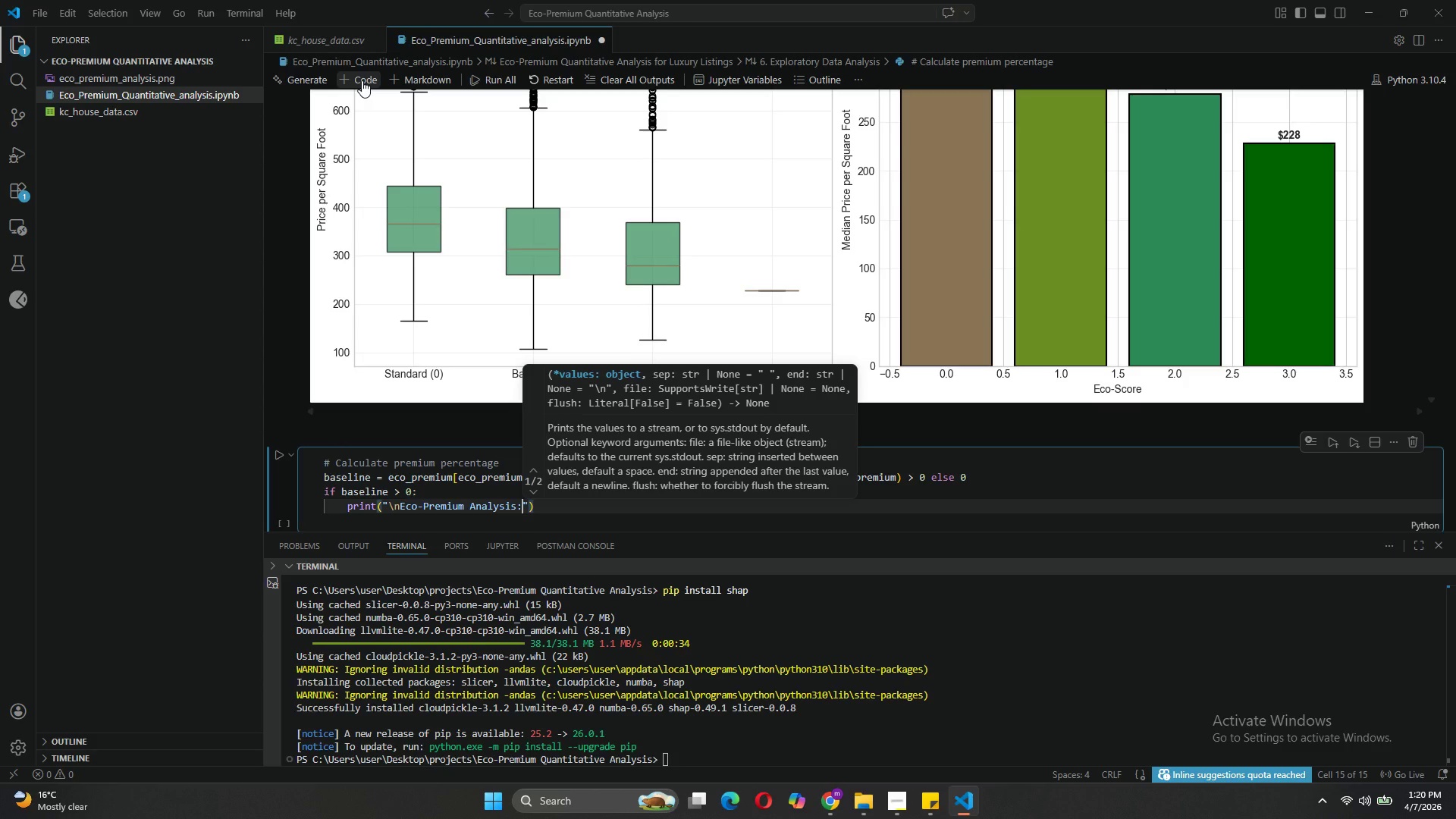 
key(ArrowRight)
 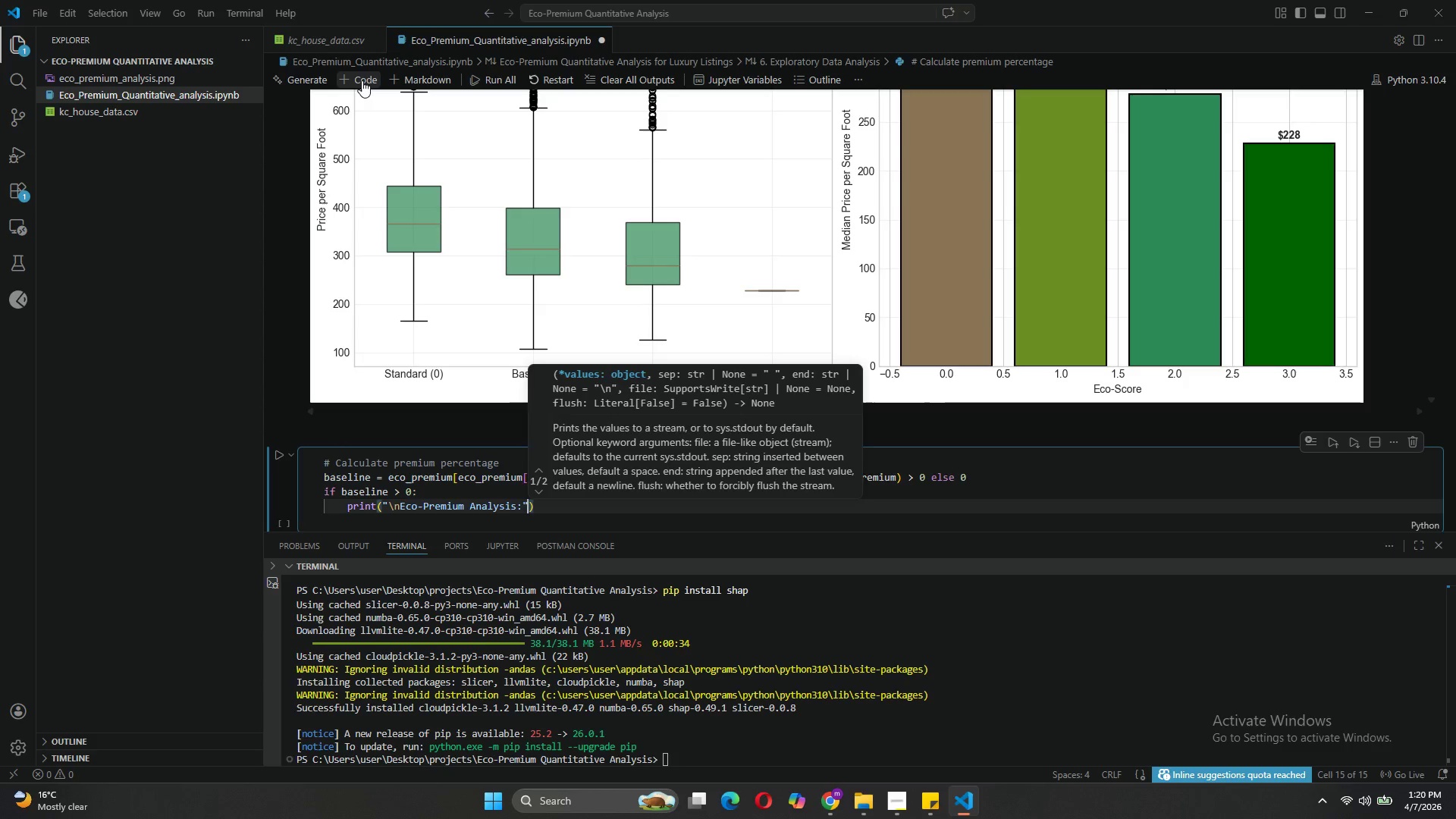 
key(ArrowRight)
 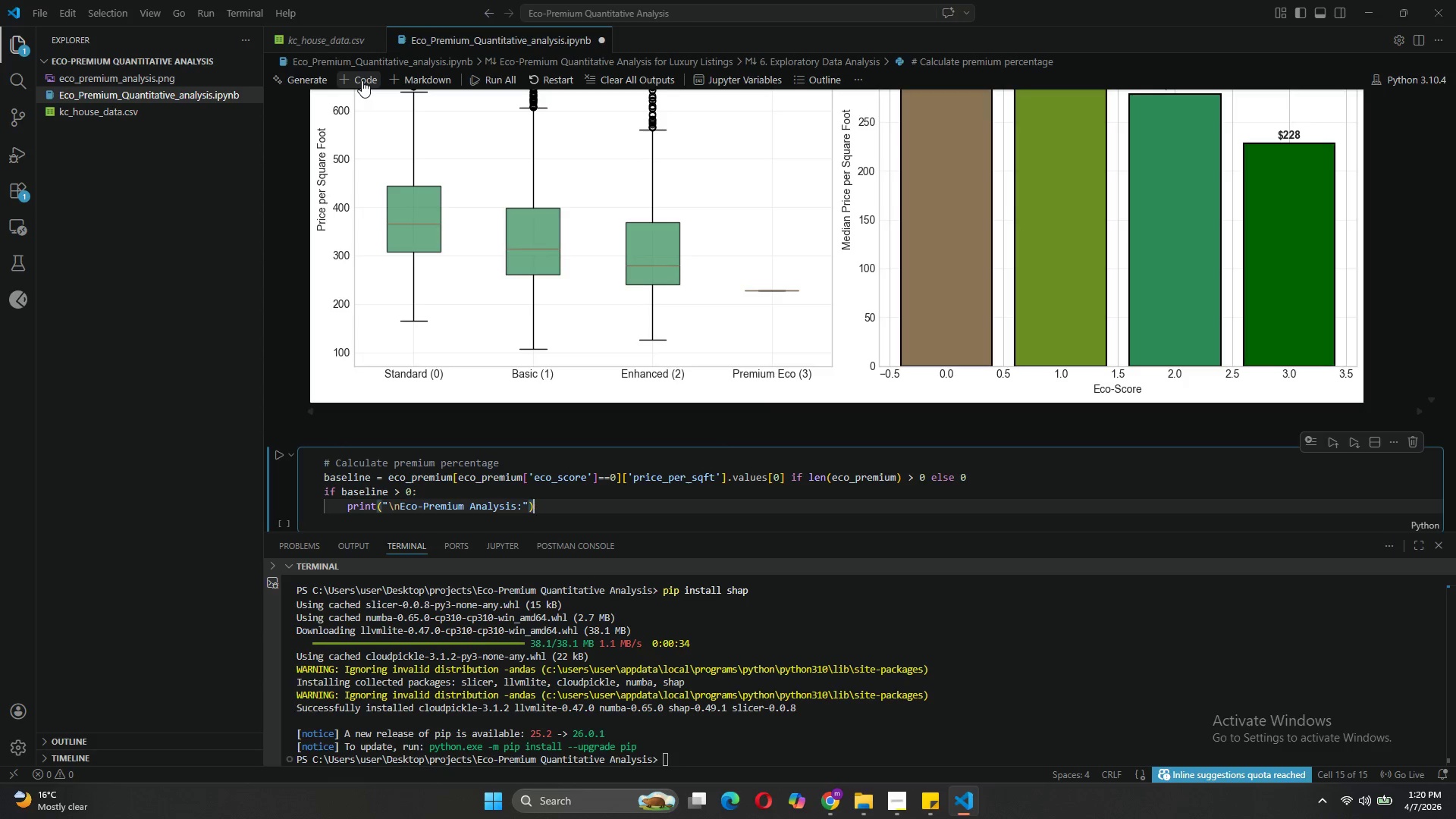 
key(Enter)
 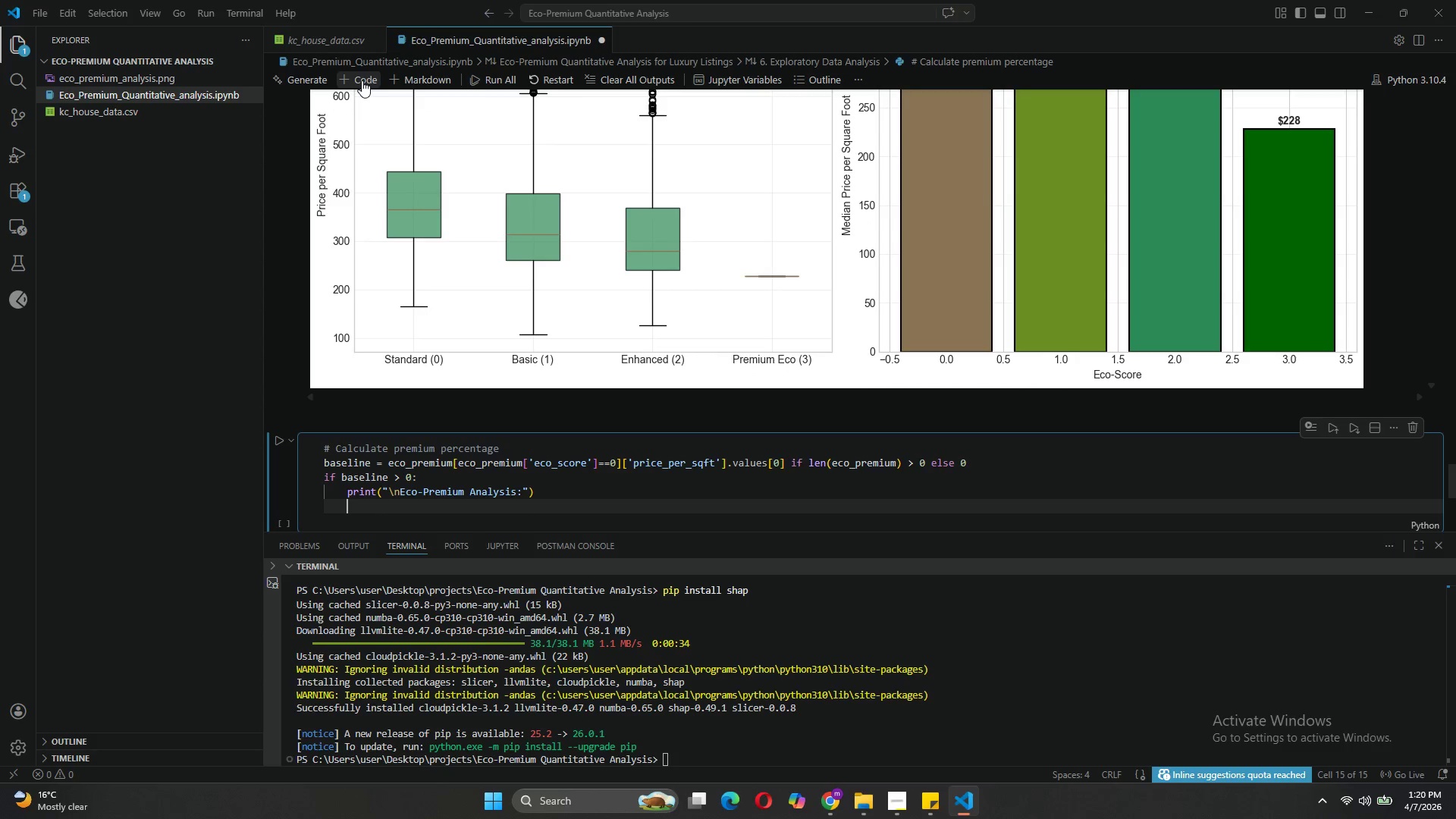 
type(for _, row in ec)
 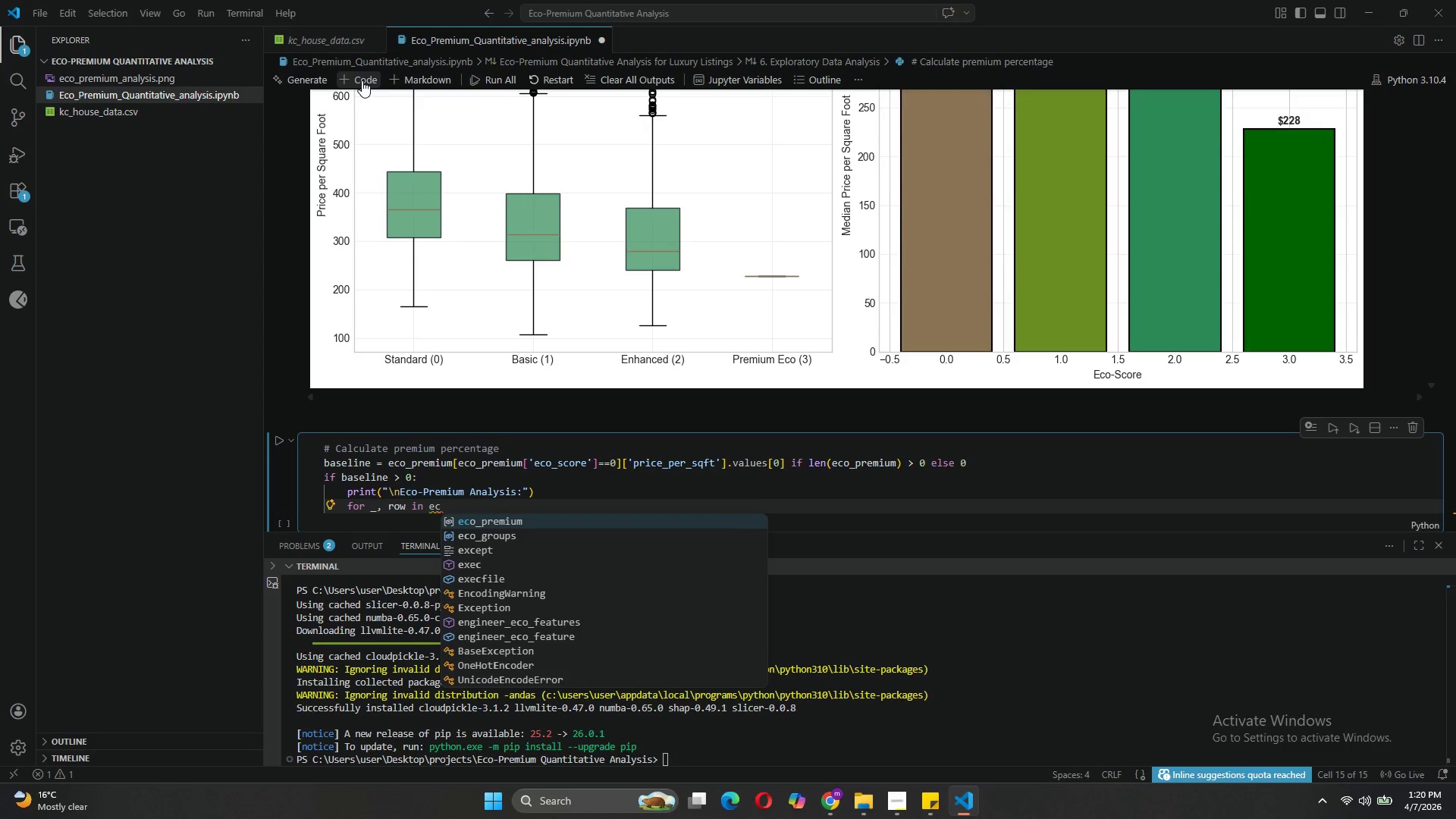 
type(0)
key(Backspace)
type(o_premium.iterrows()
 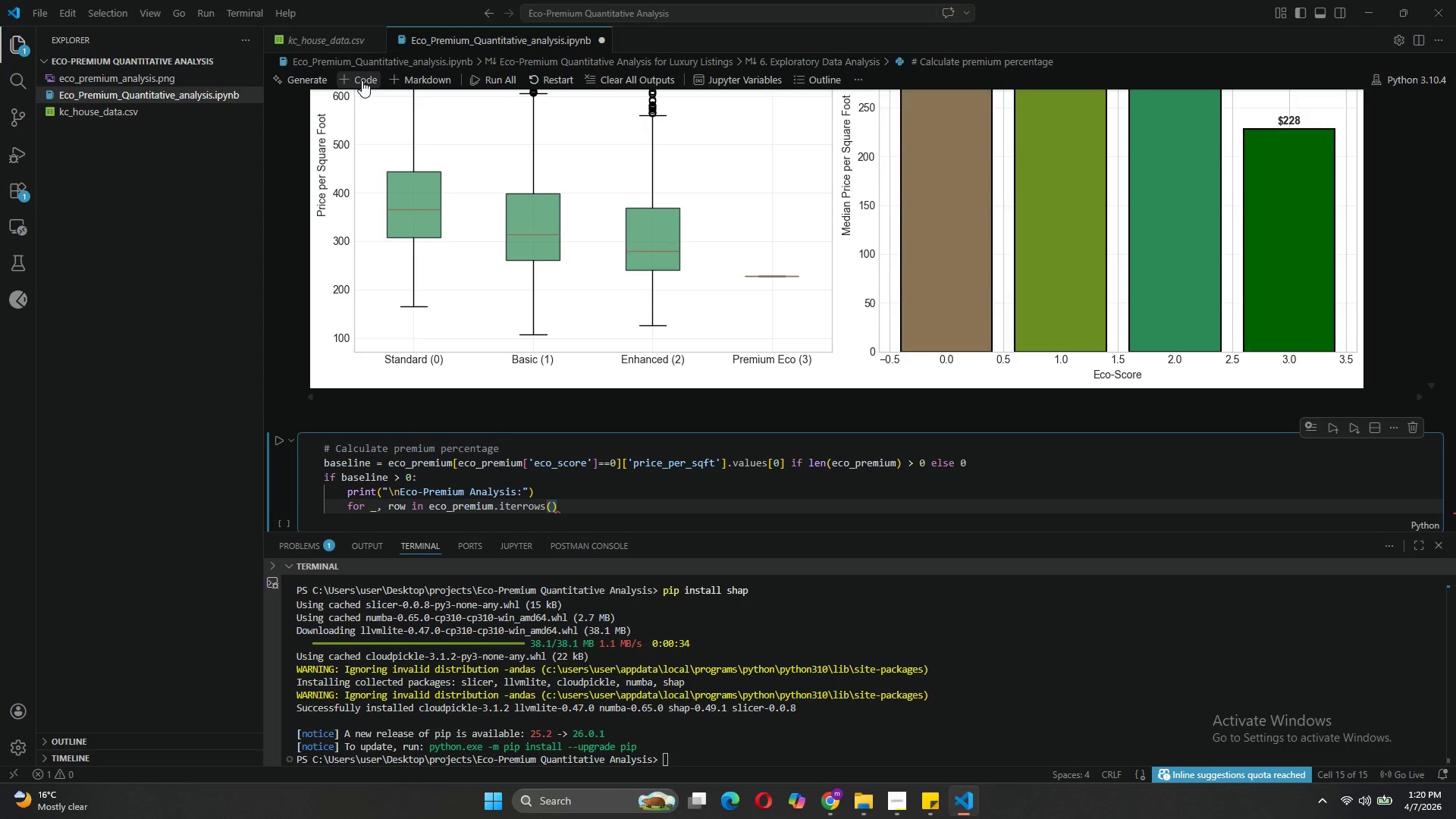 
key(ArrowRight)
 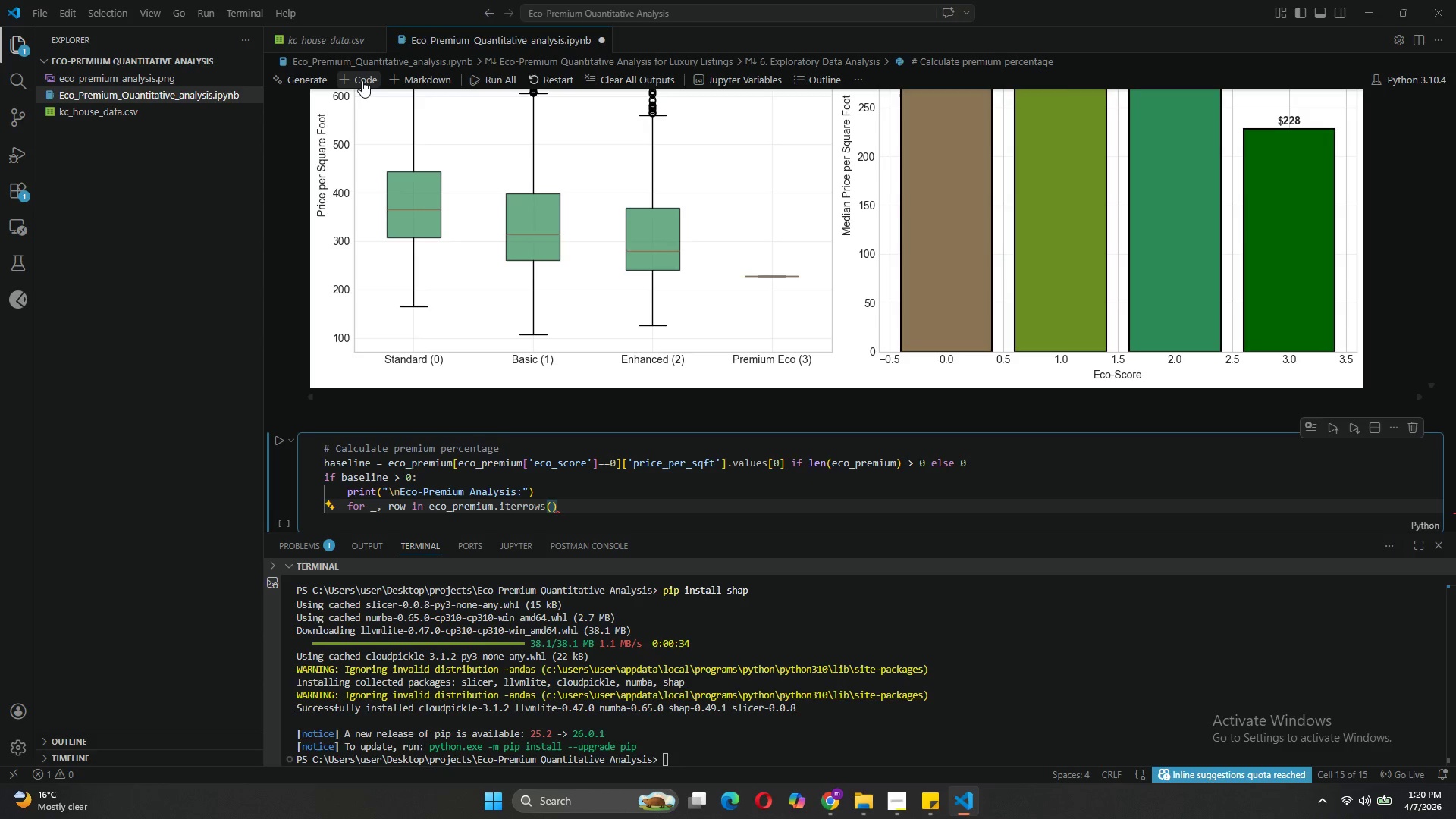 
key(Shift+ShiftLeft)
 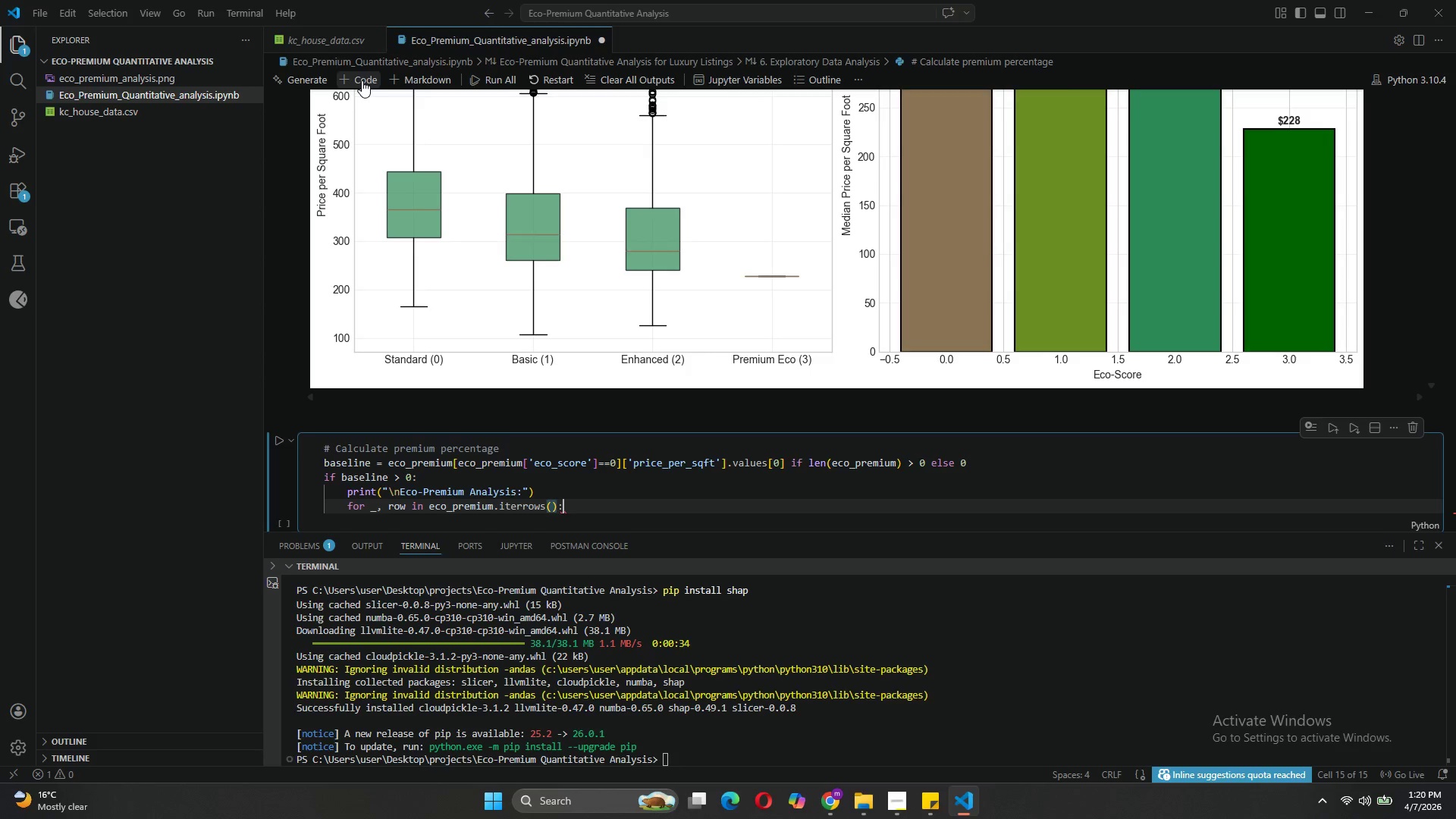 
key(Shift+Semicolon)
 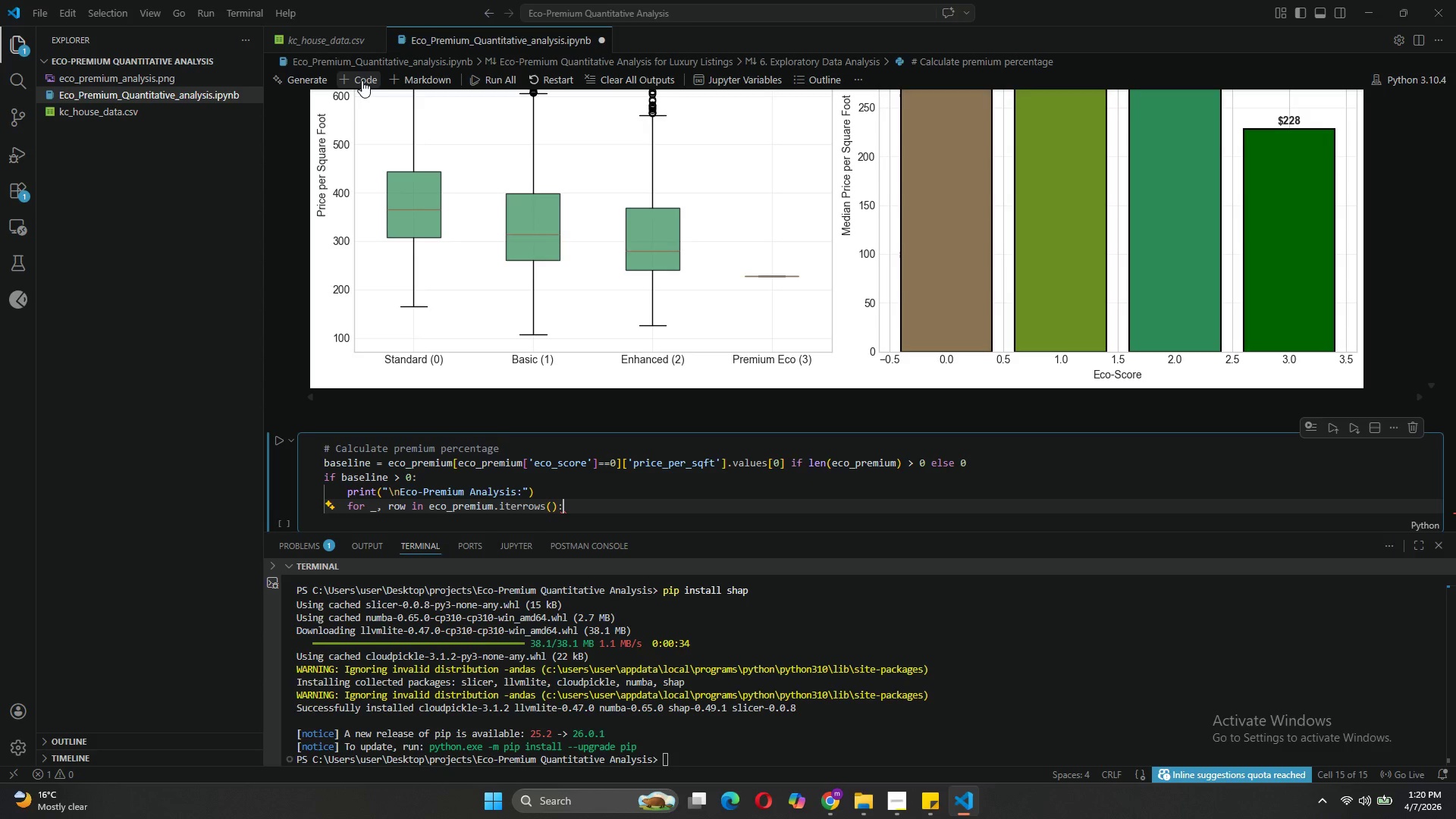 
key(Enter)
 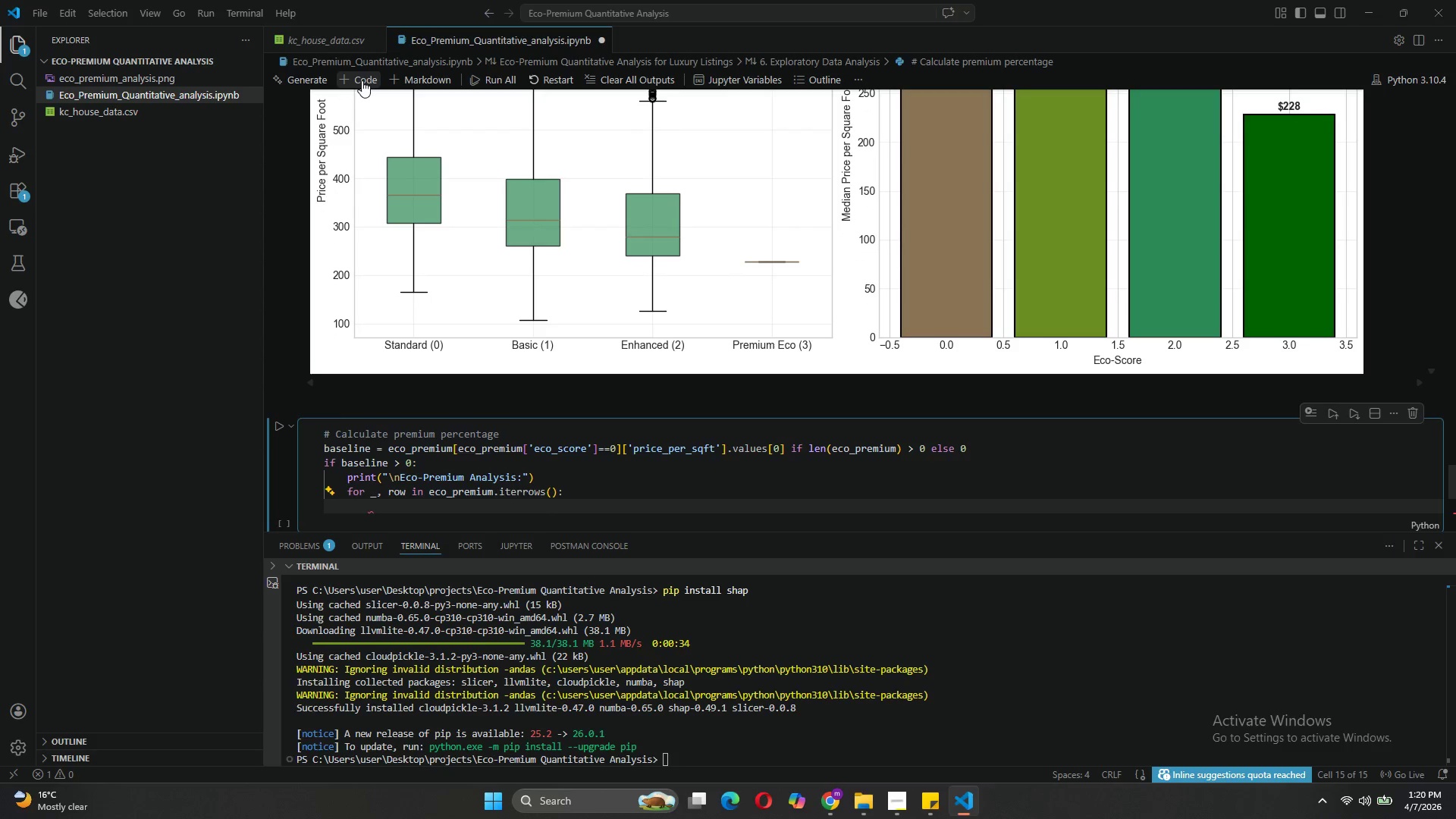 
type(if row['eco_score)
 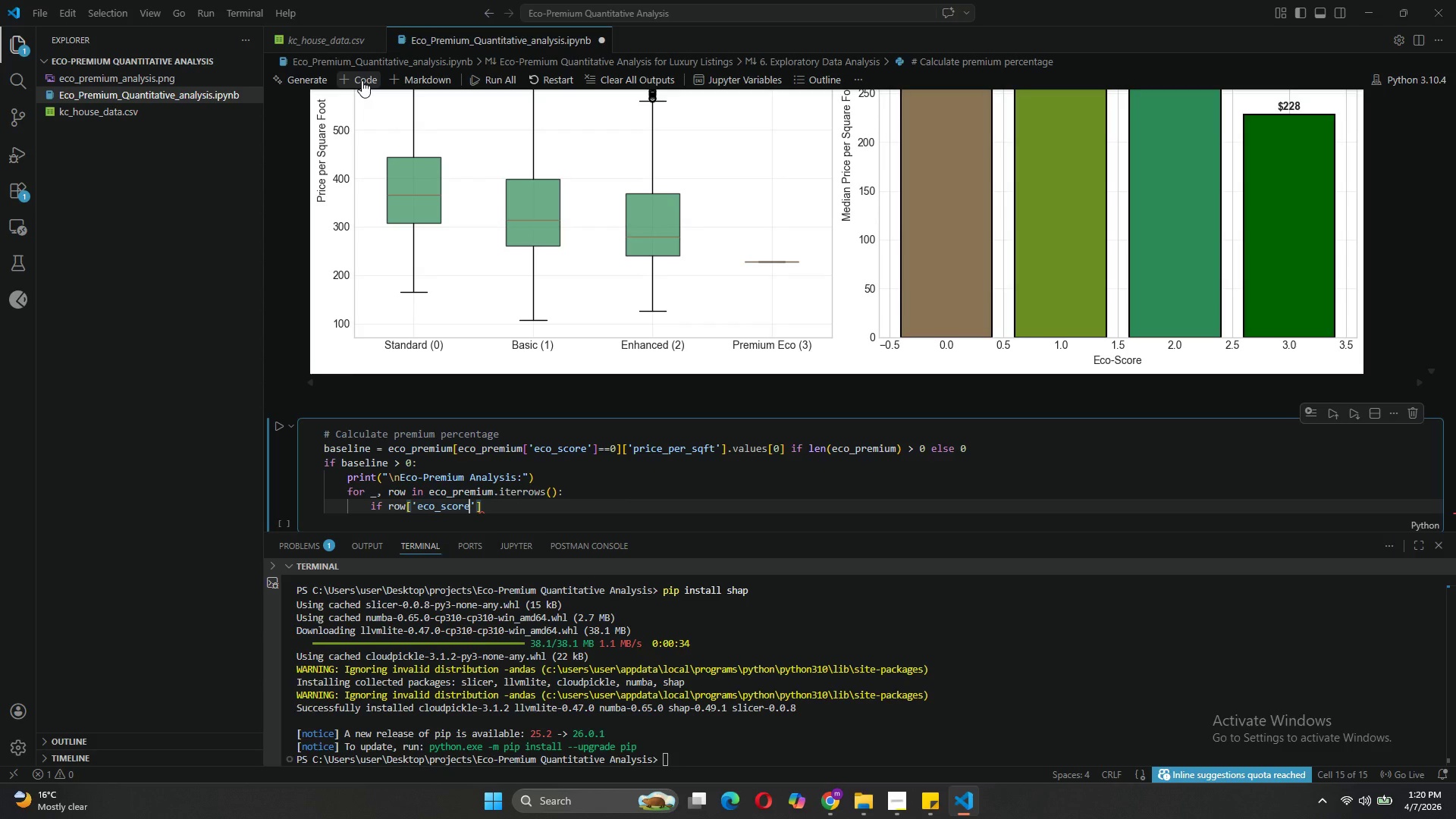 
key(ArrowRight)
 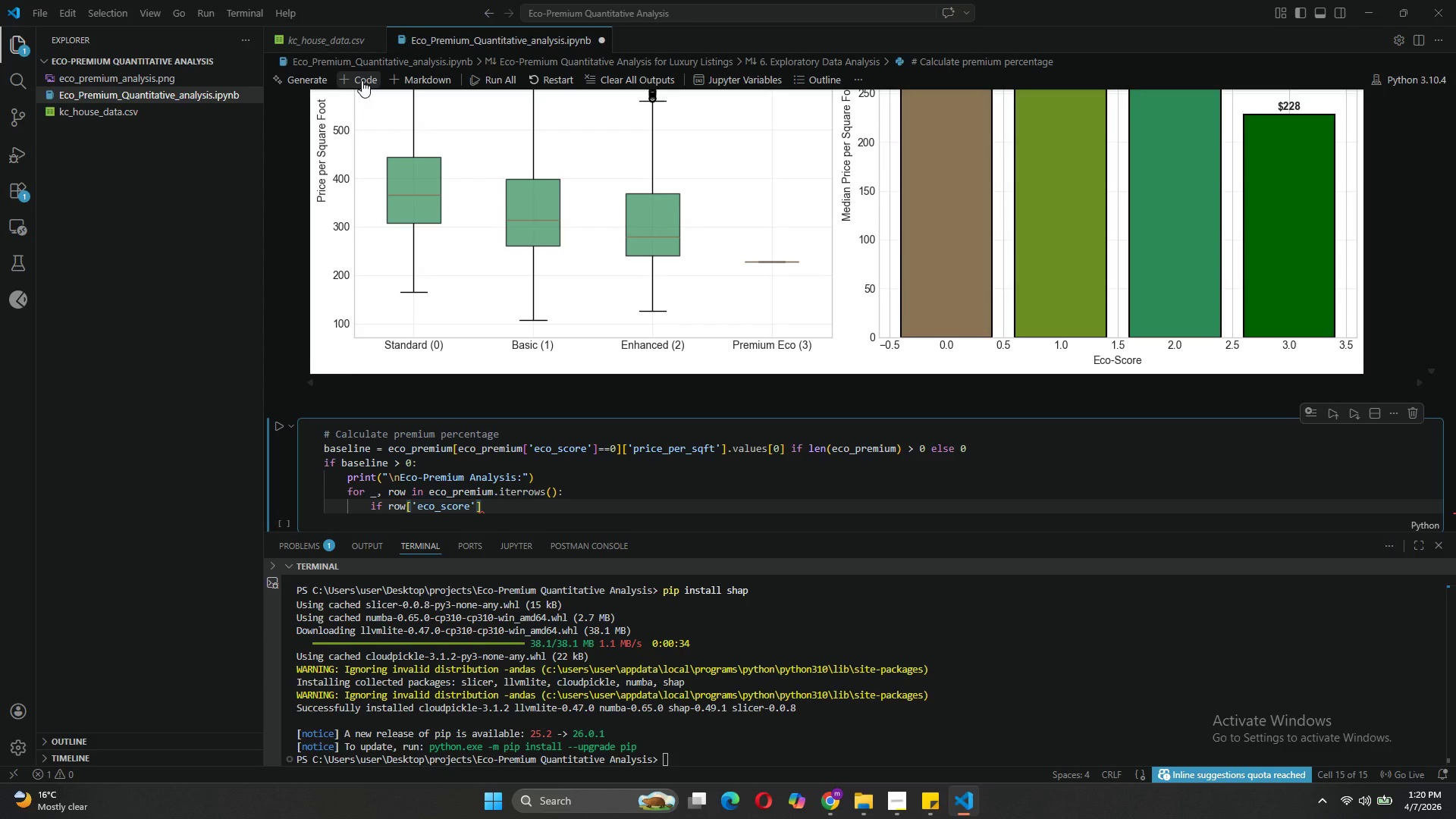 
key(ArrowRight)
 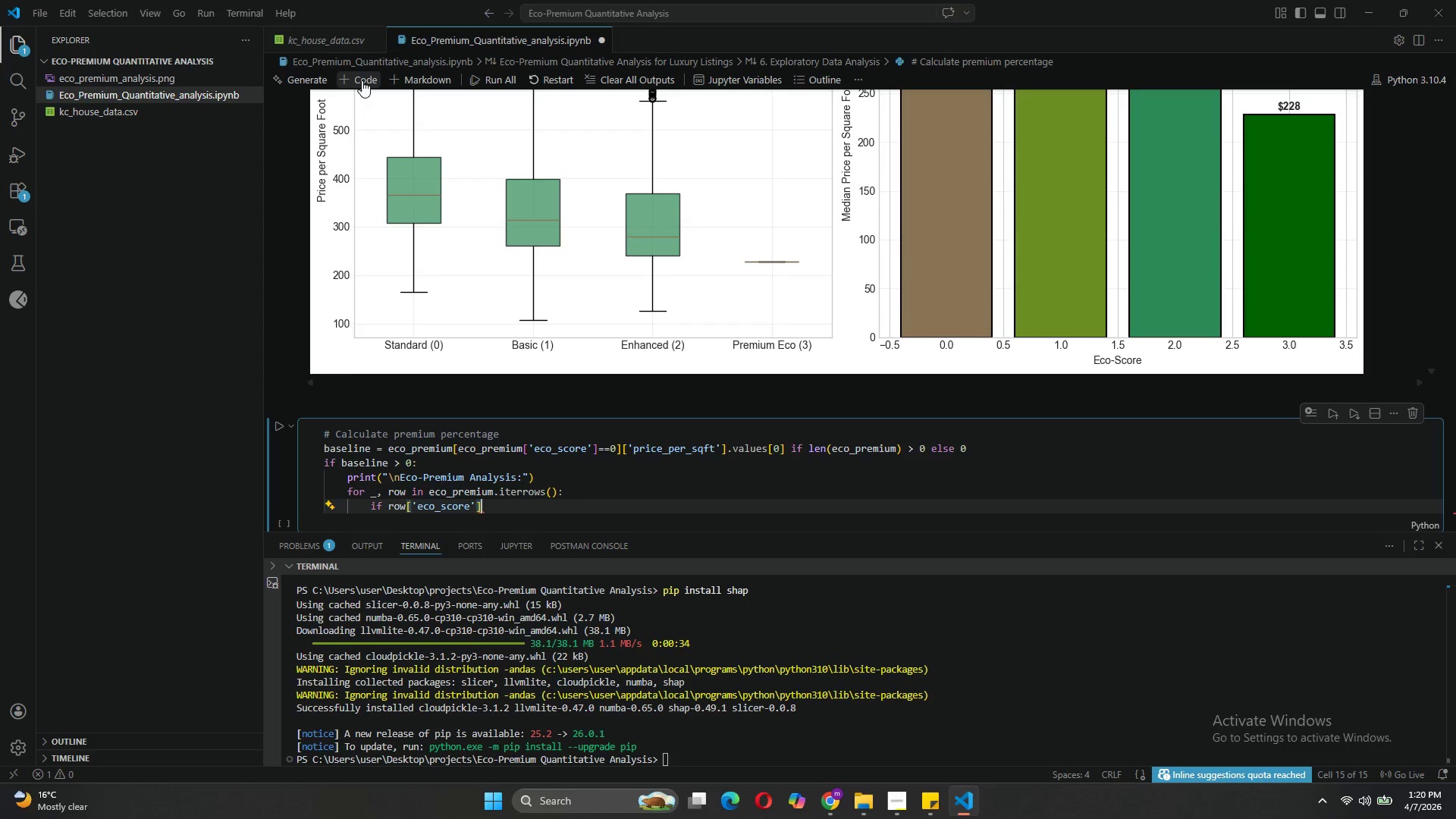 
key(Space)
 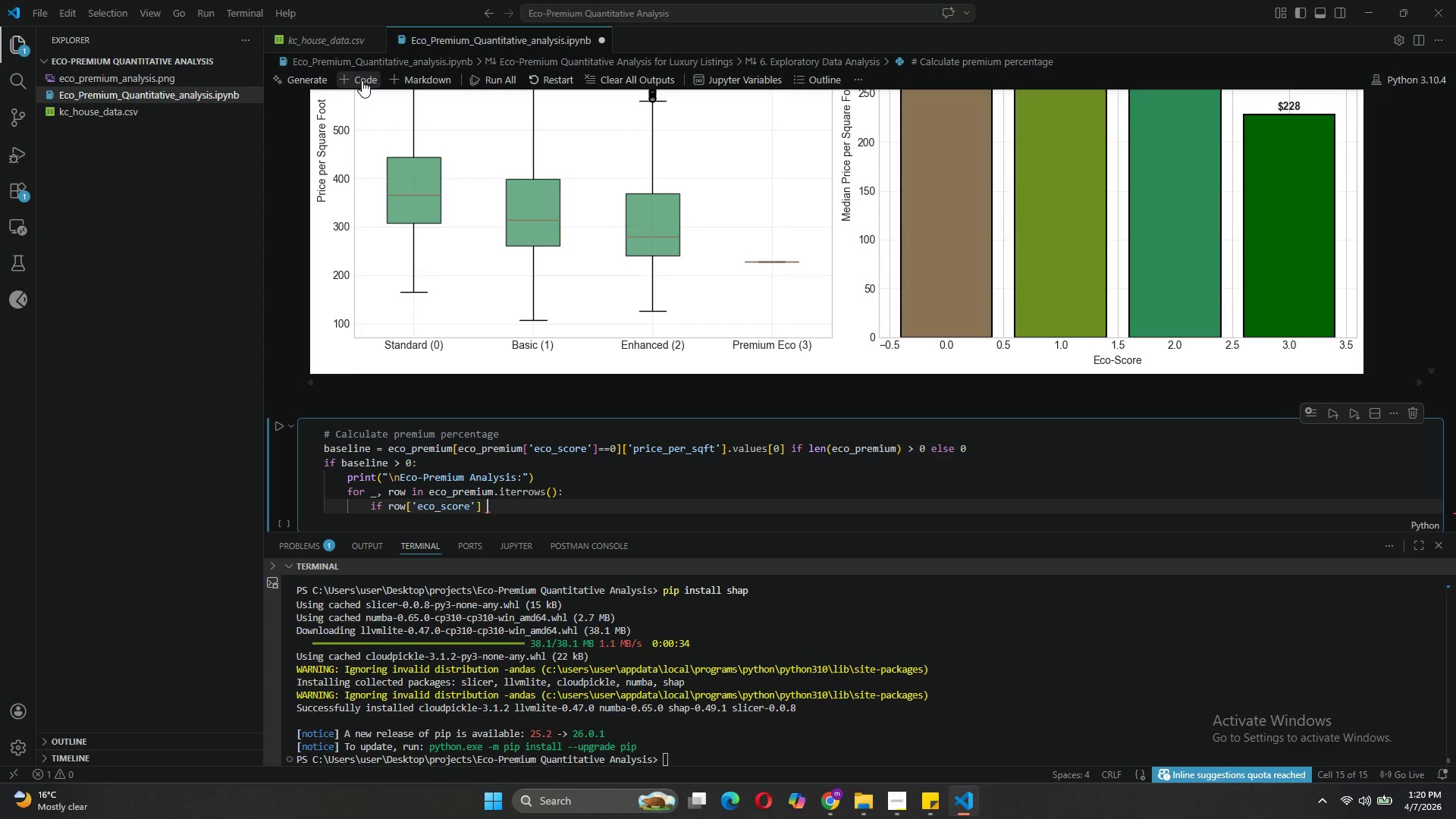 
key(Equal)
 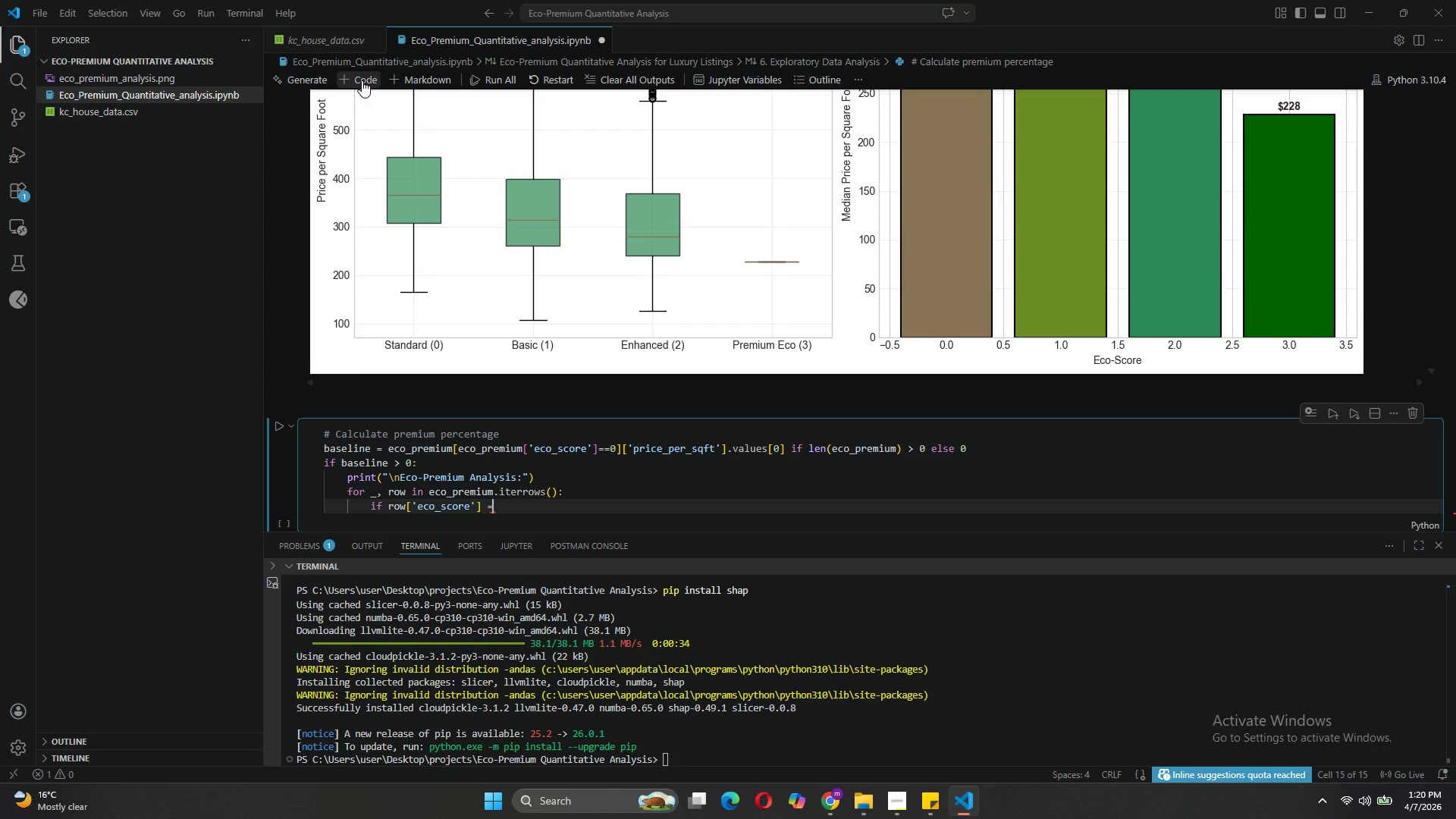 
key(Minus)
 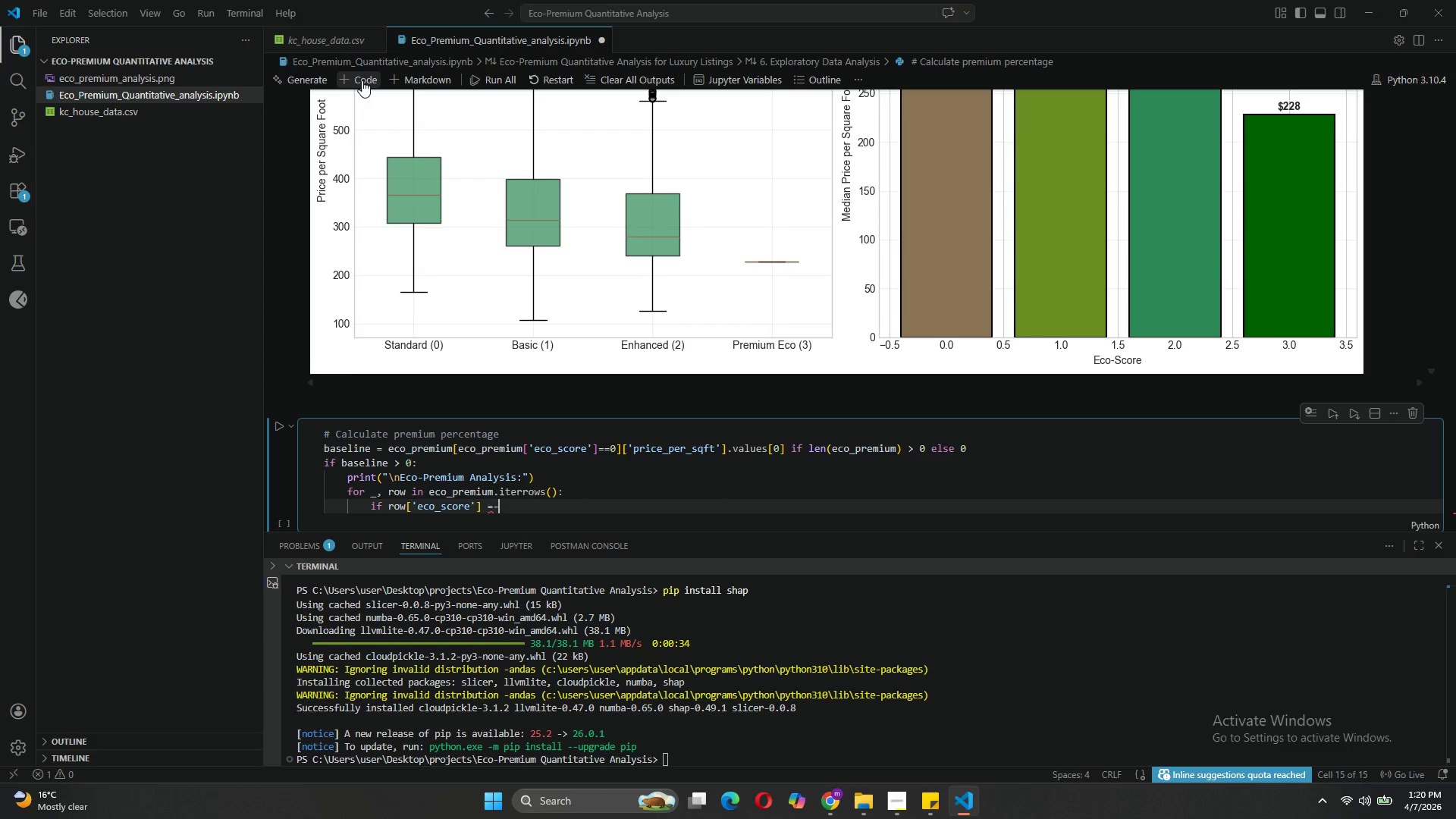 
key(Backspace)
 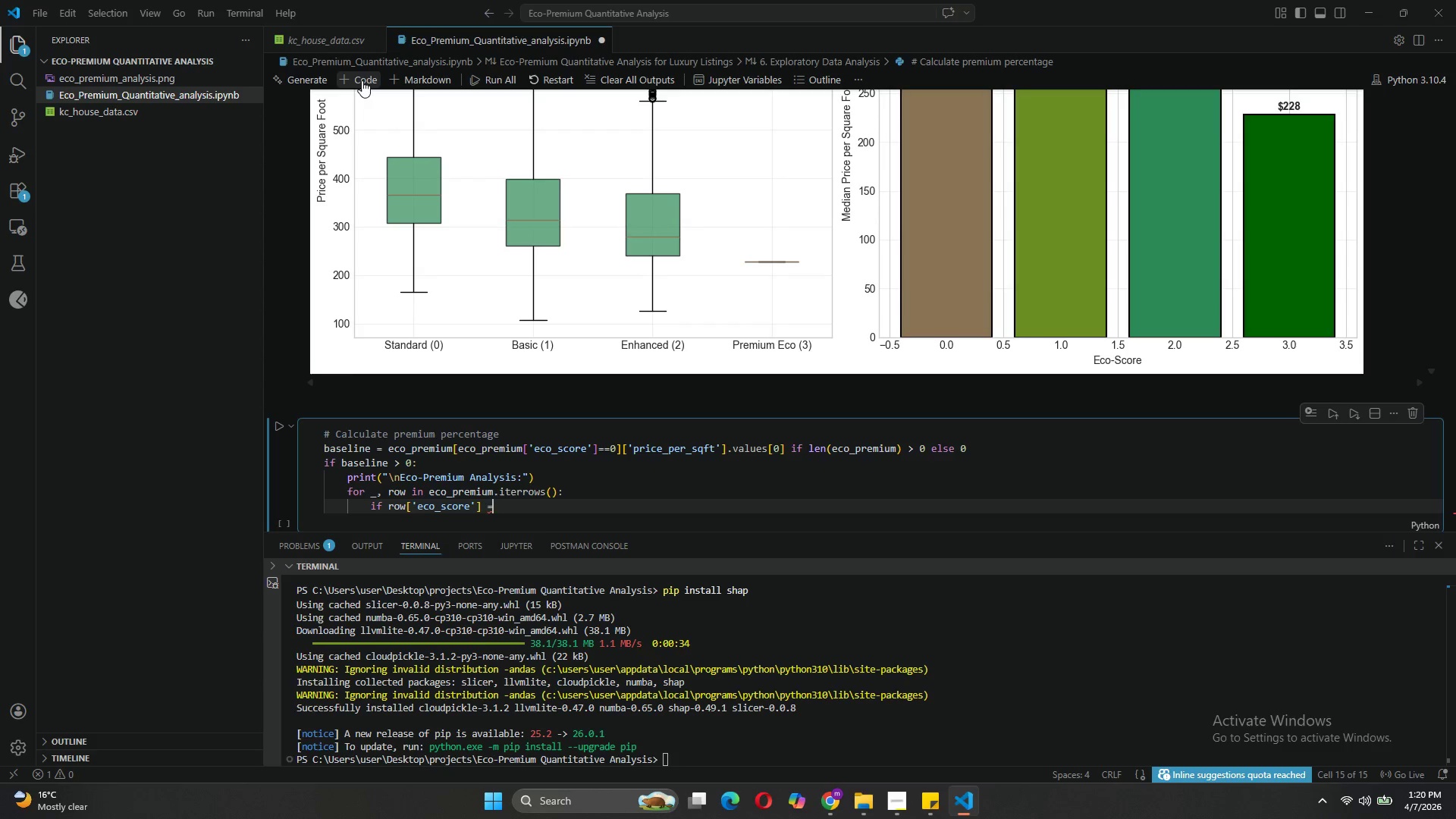 
key(Equal)
 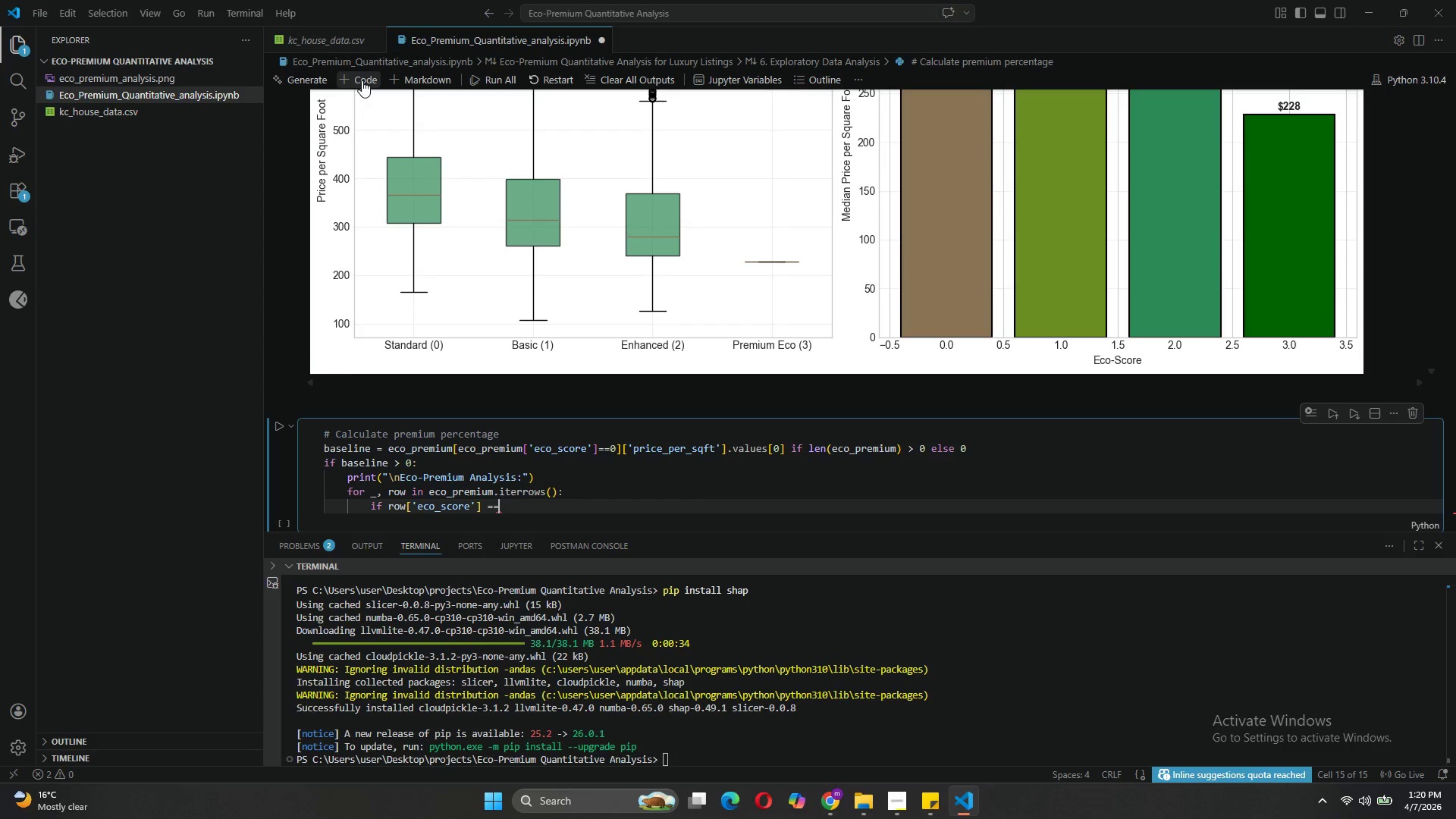 
key(Space)
 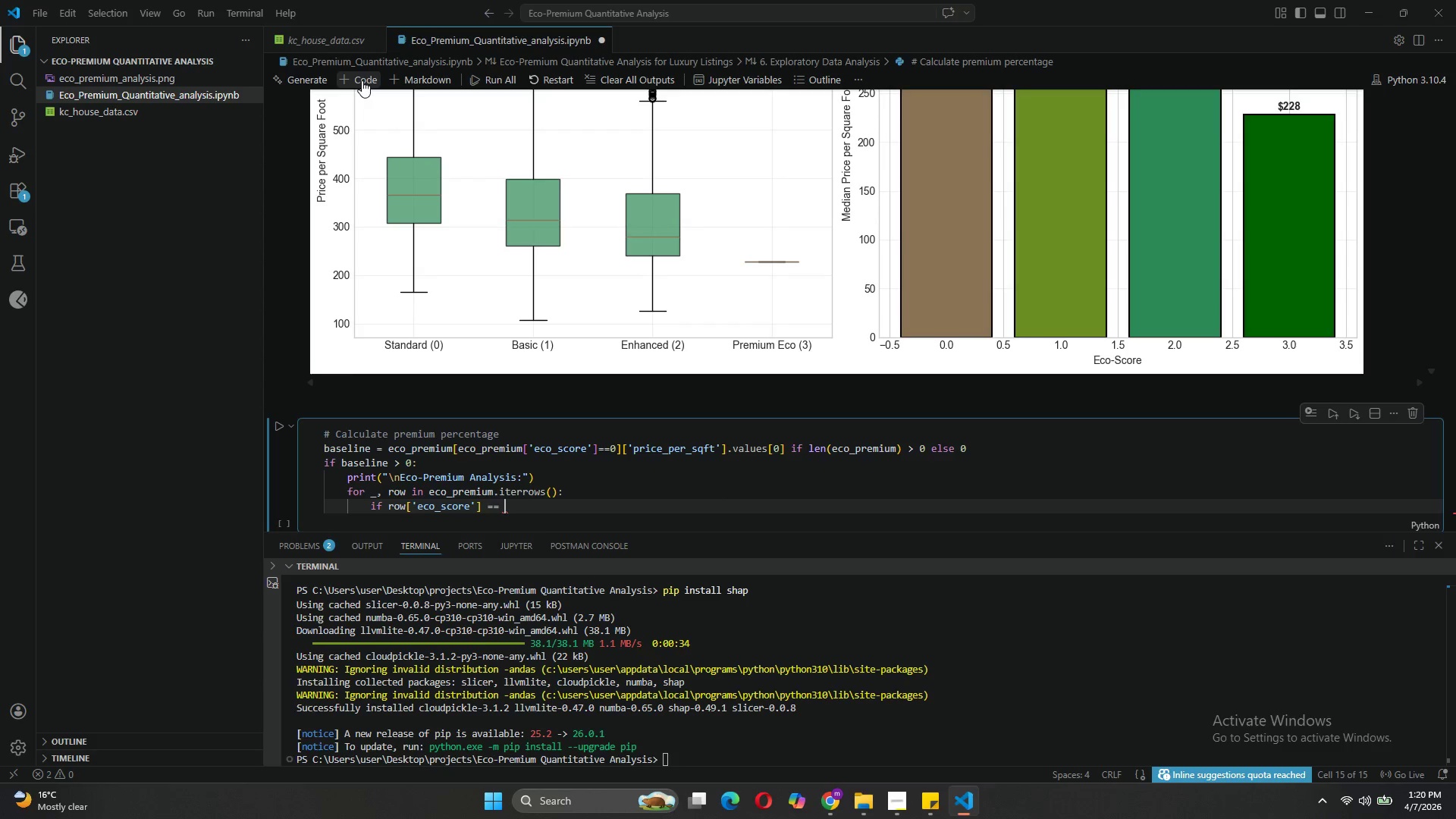 
key(0)
 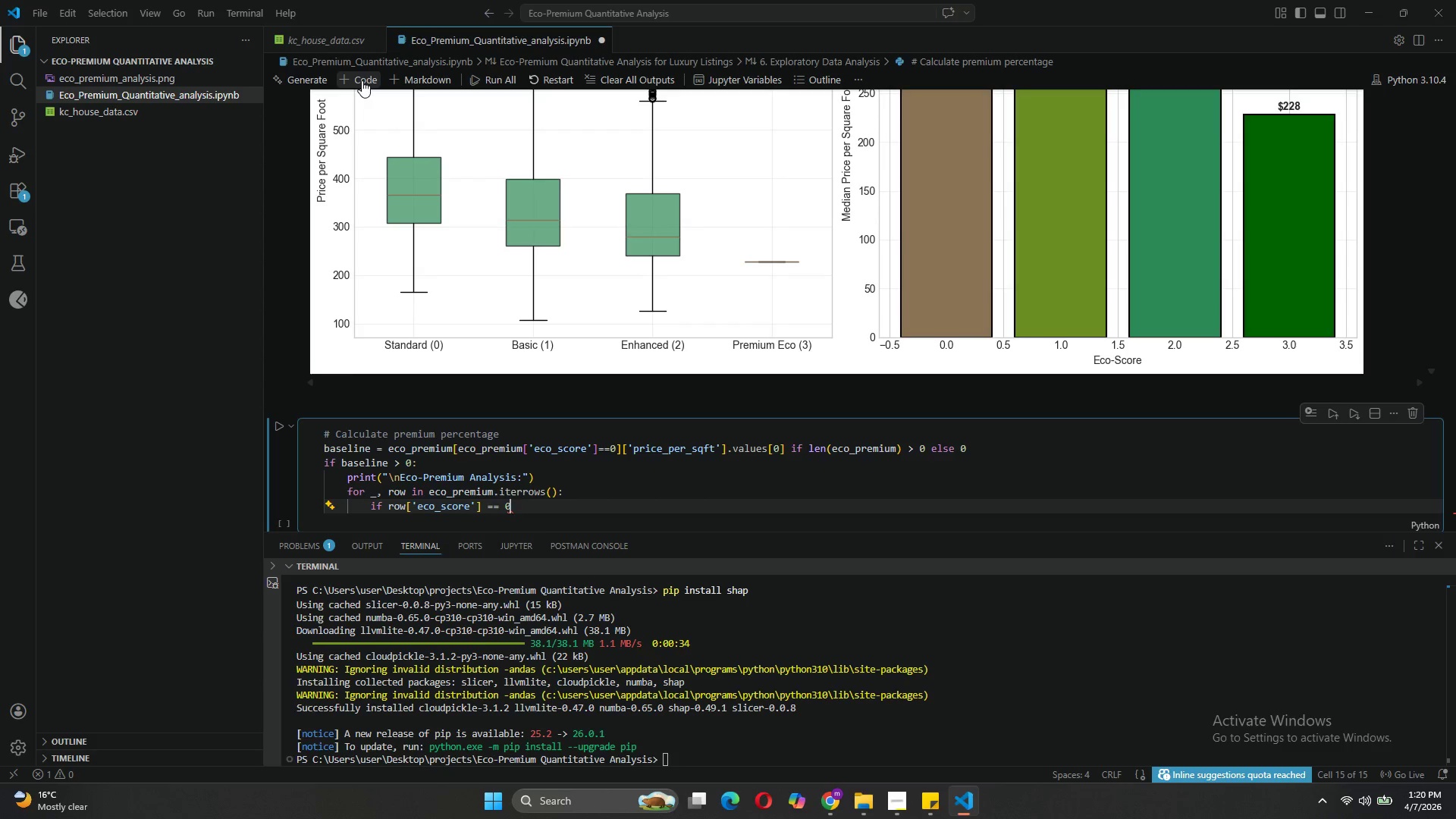 
key(Shift+Semicolon)
 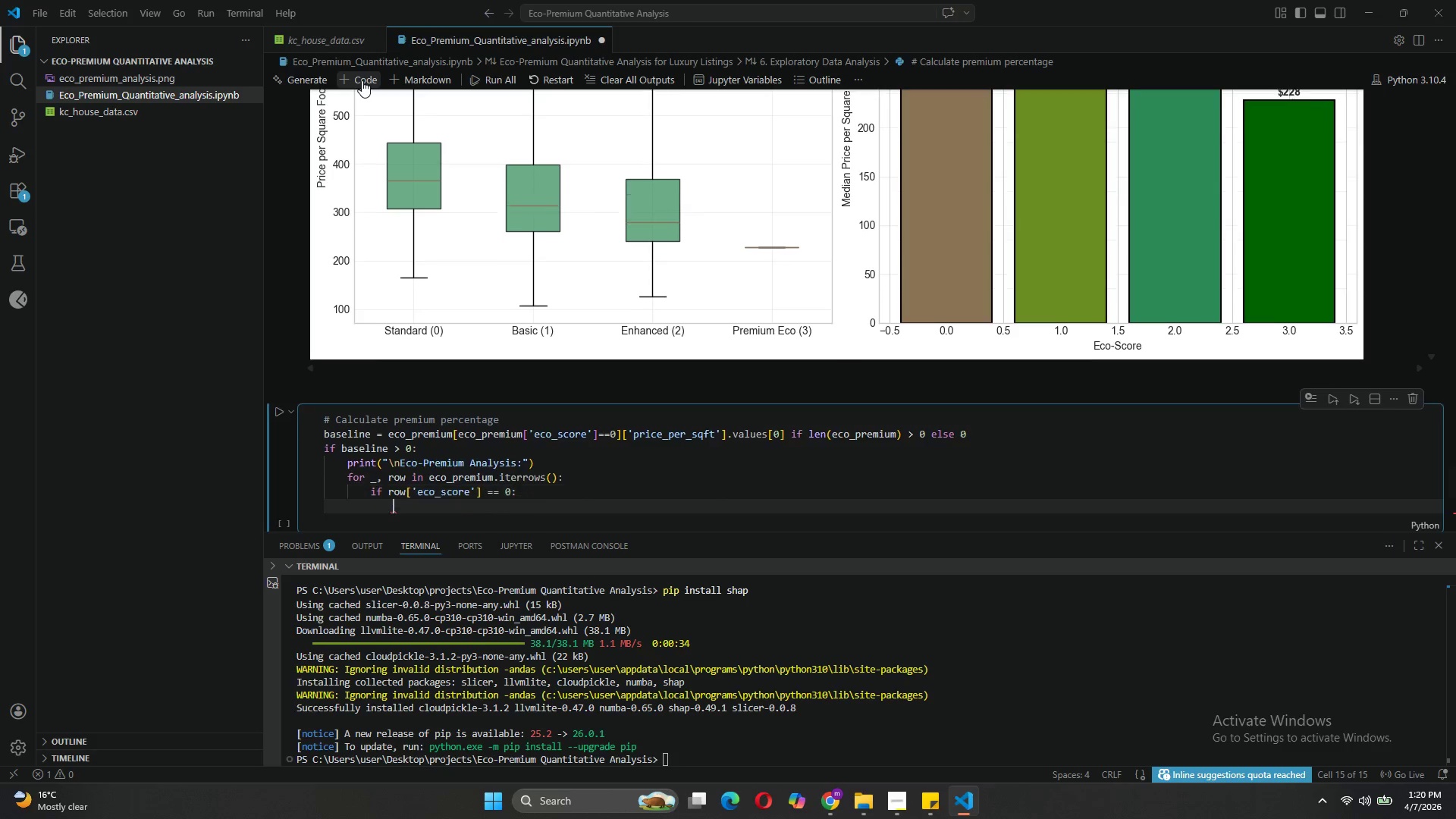 
key(Enter)
 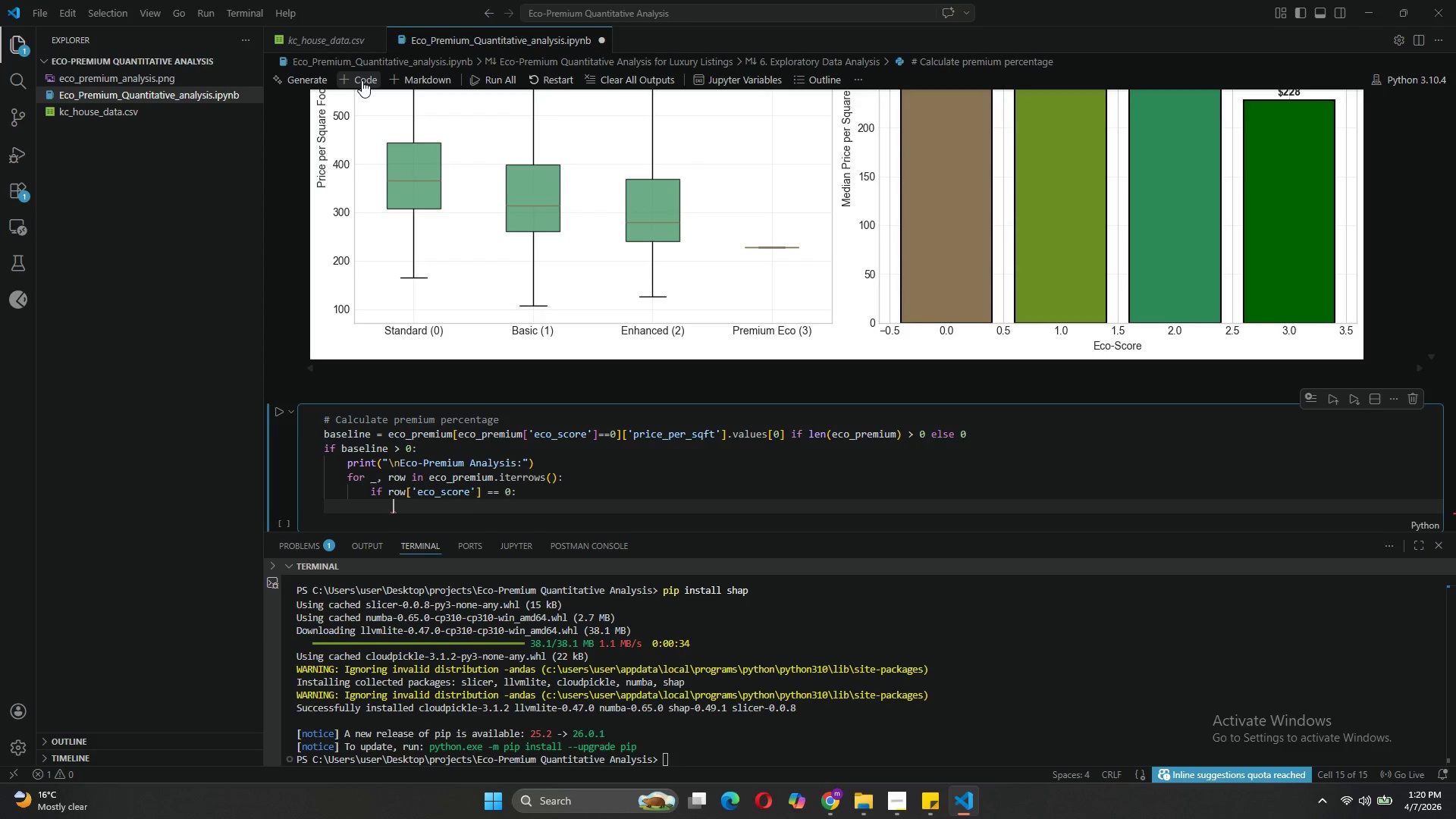 
type(print(f"Eco-Score 0: Baseline (${row['price_per_sqft)
 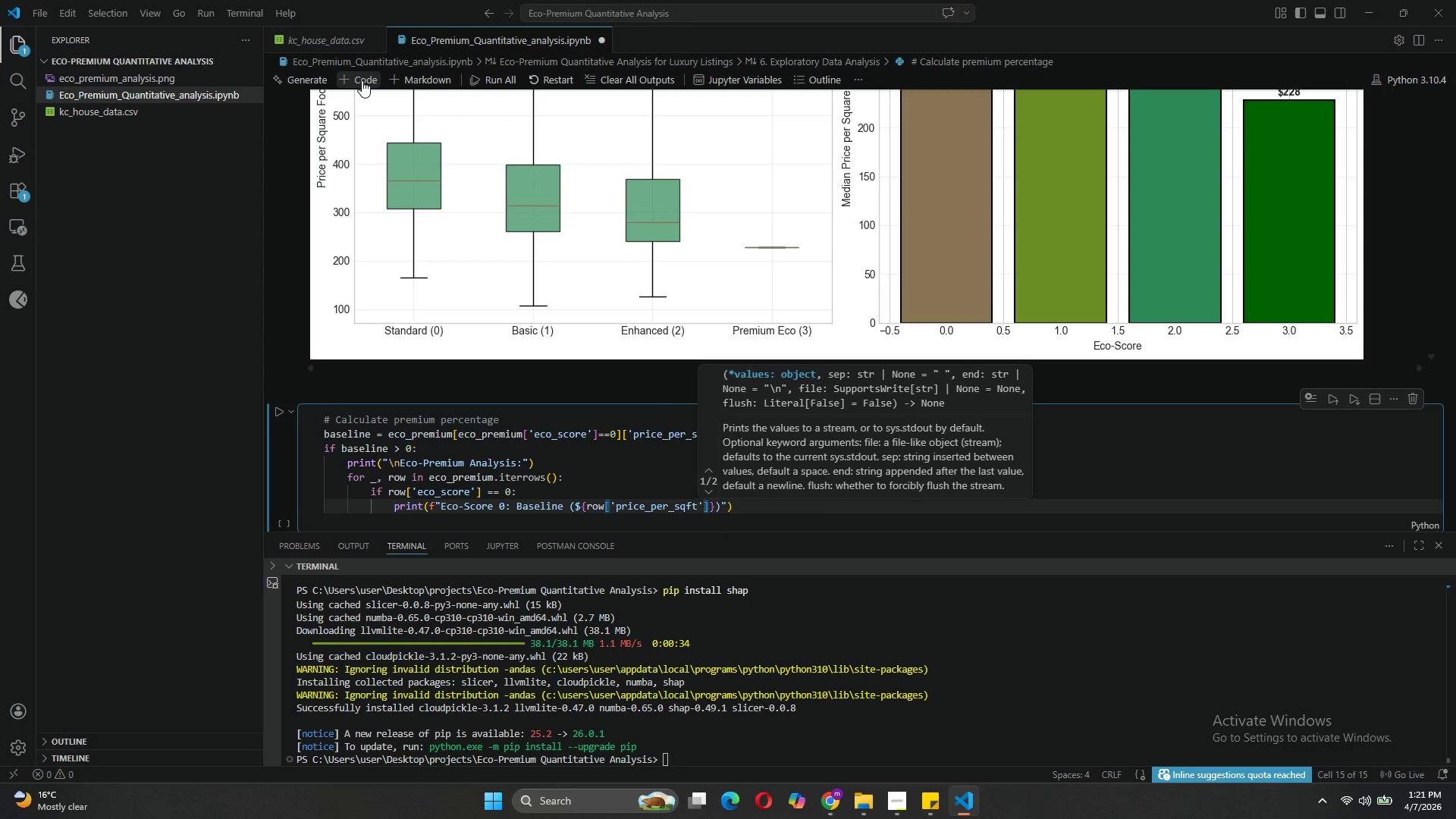 
key(ArrowRight)
 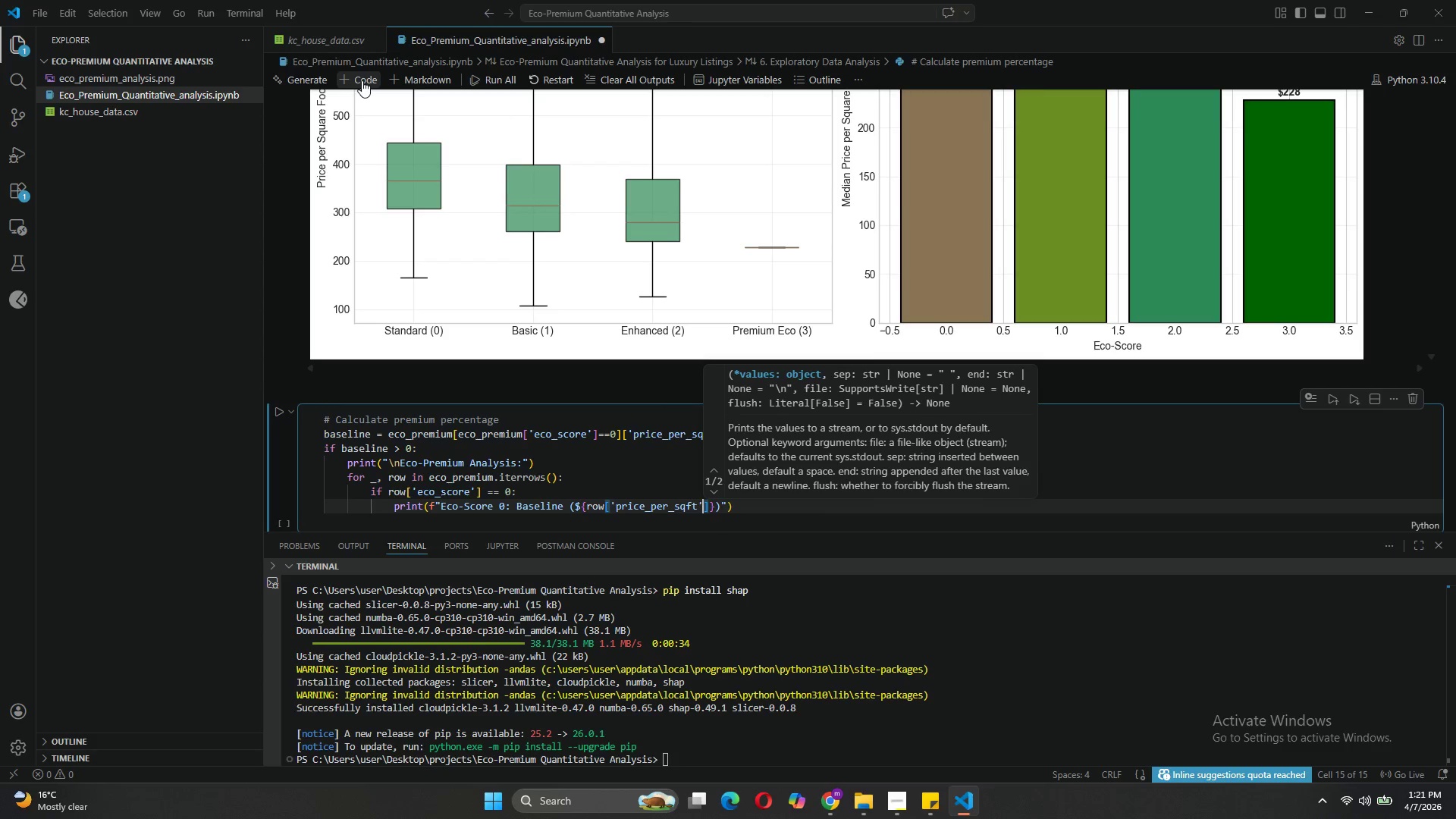 
key(ArrowRight)
 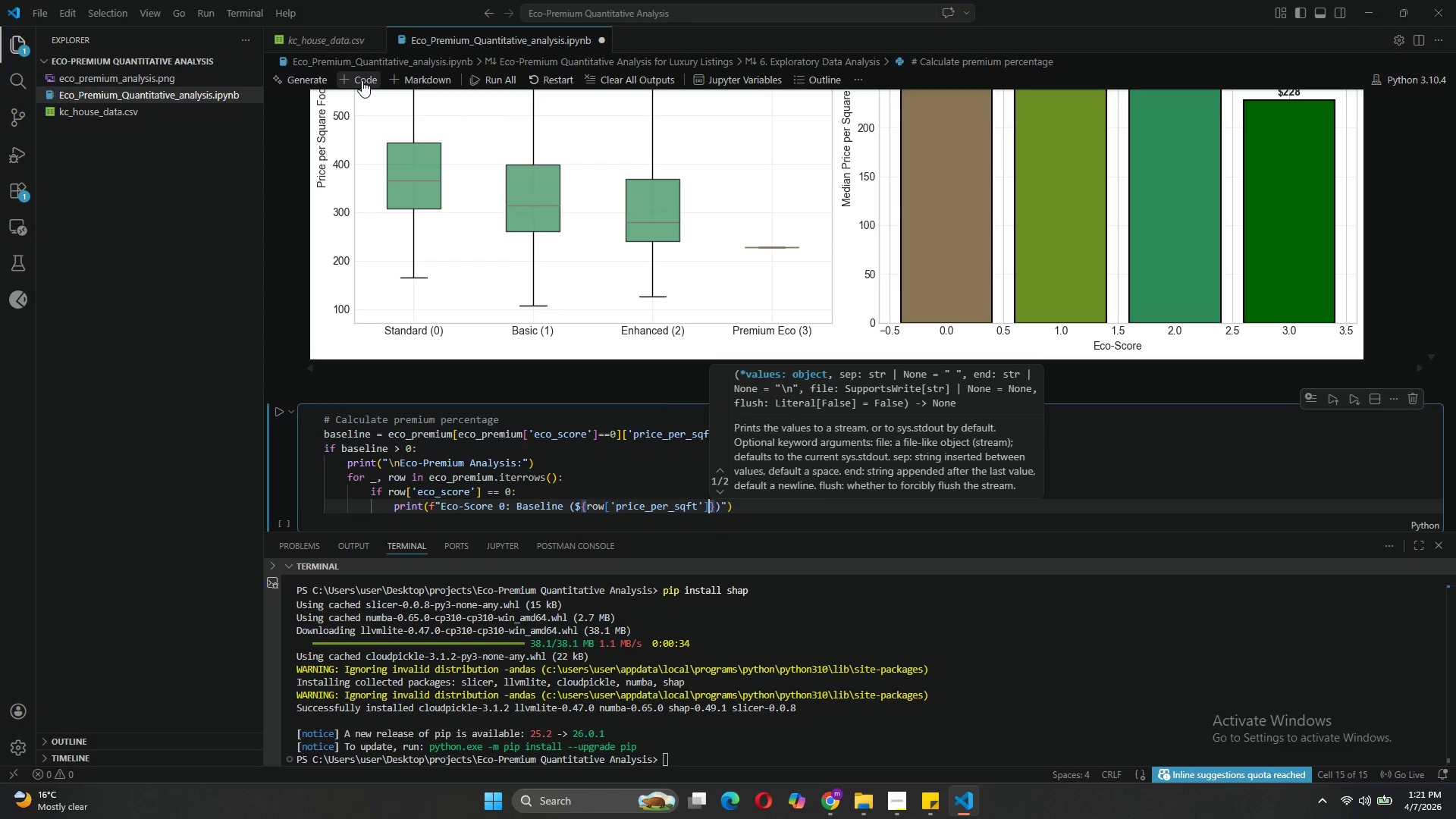 
type(:,.0f)
 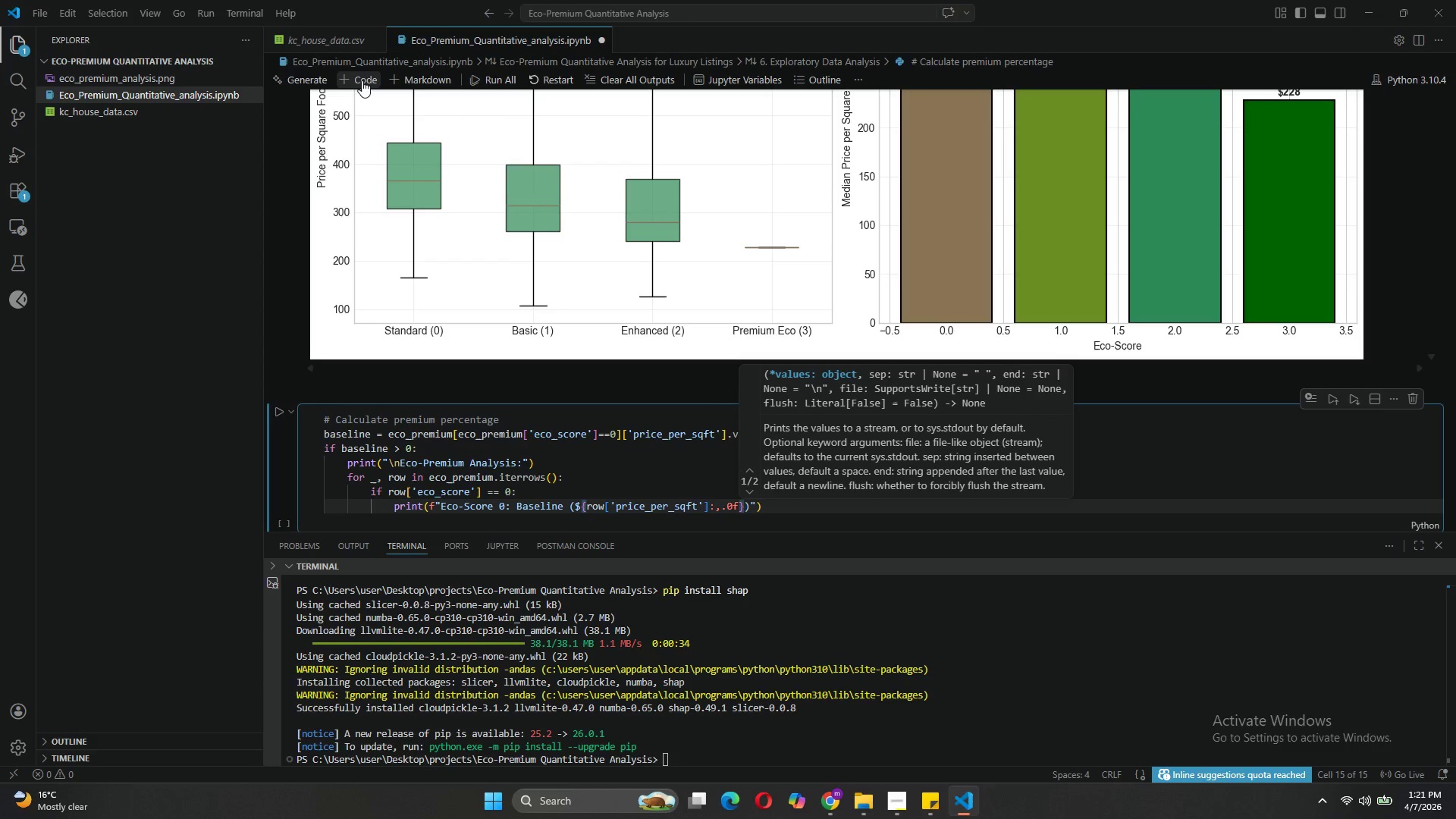 
key(ArrowRight)
 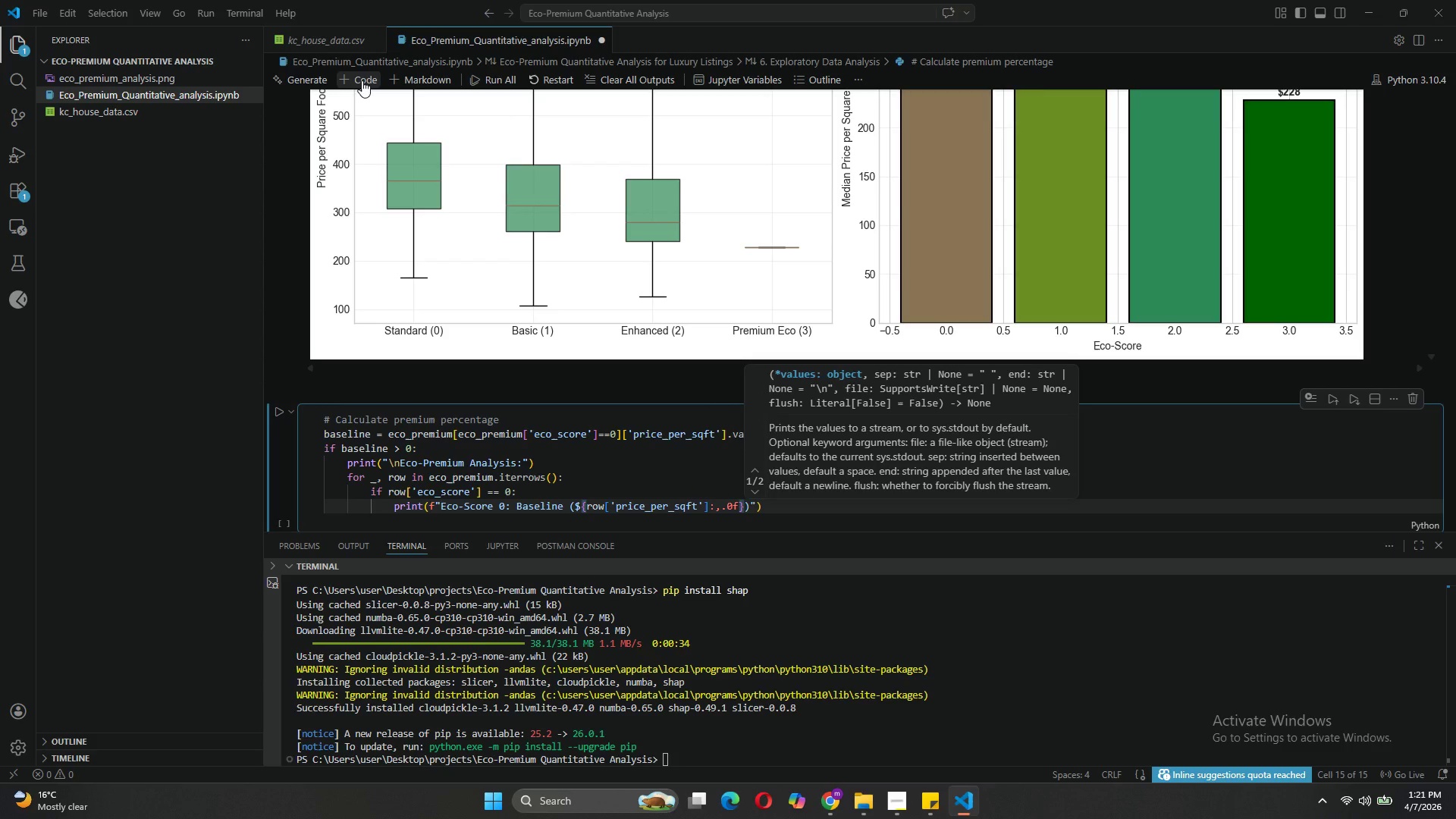 
type(/sqft)
 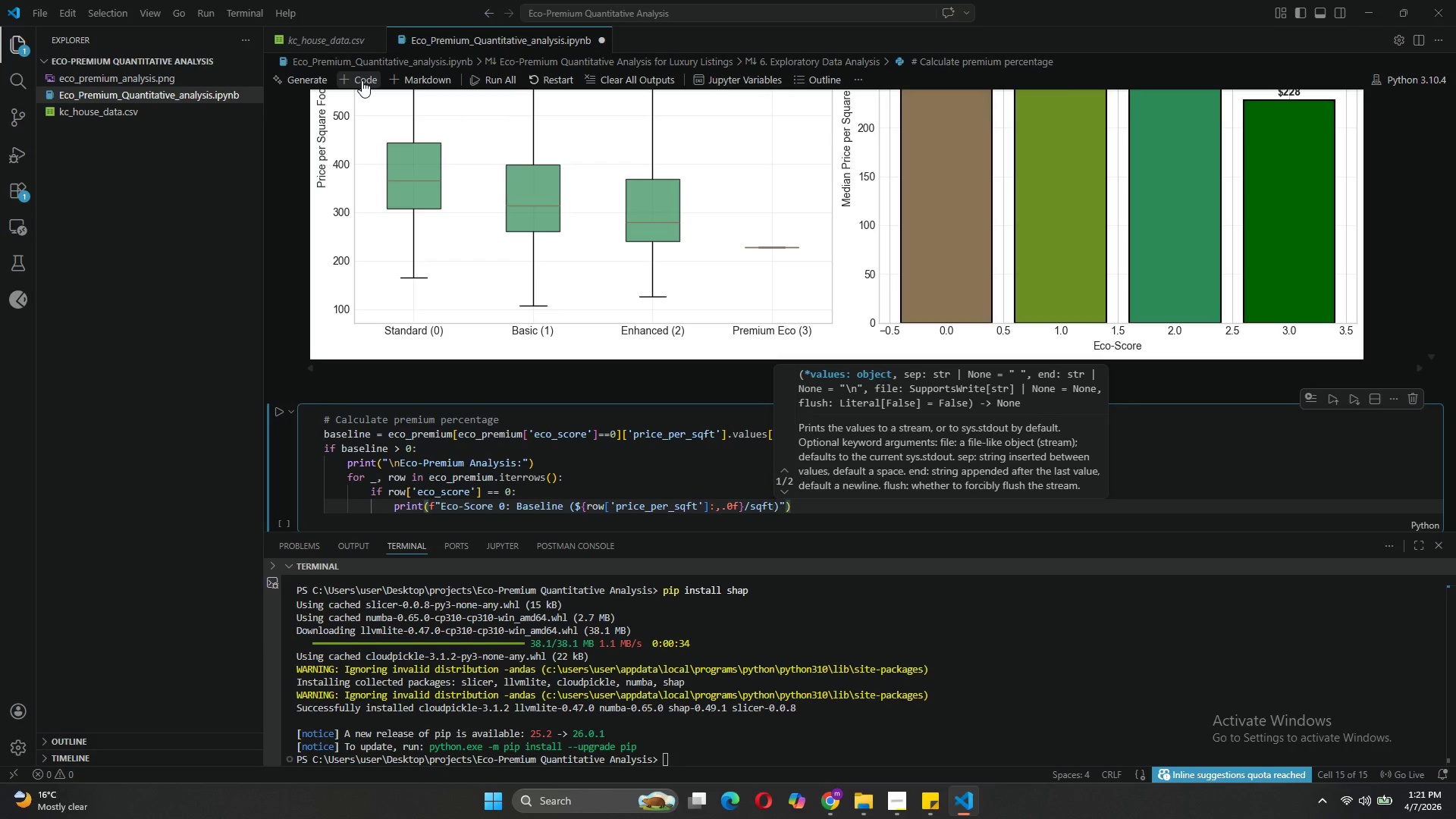 
key(ArrowRight)
 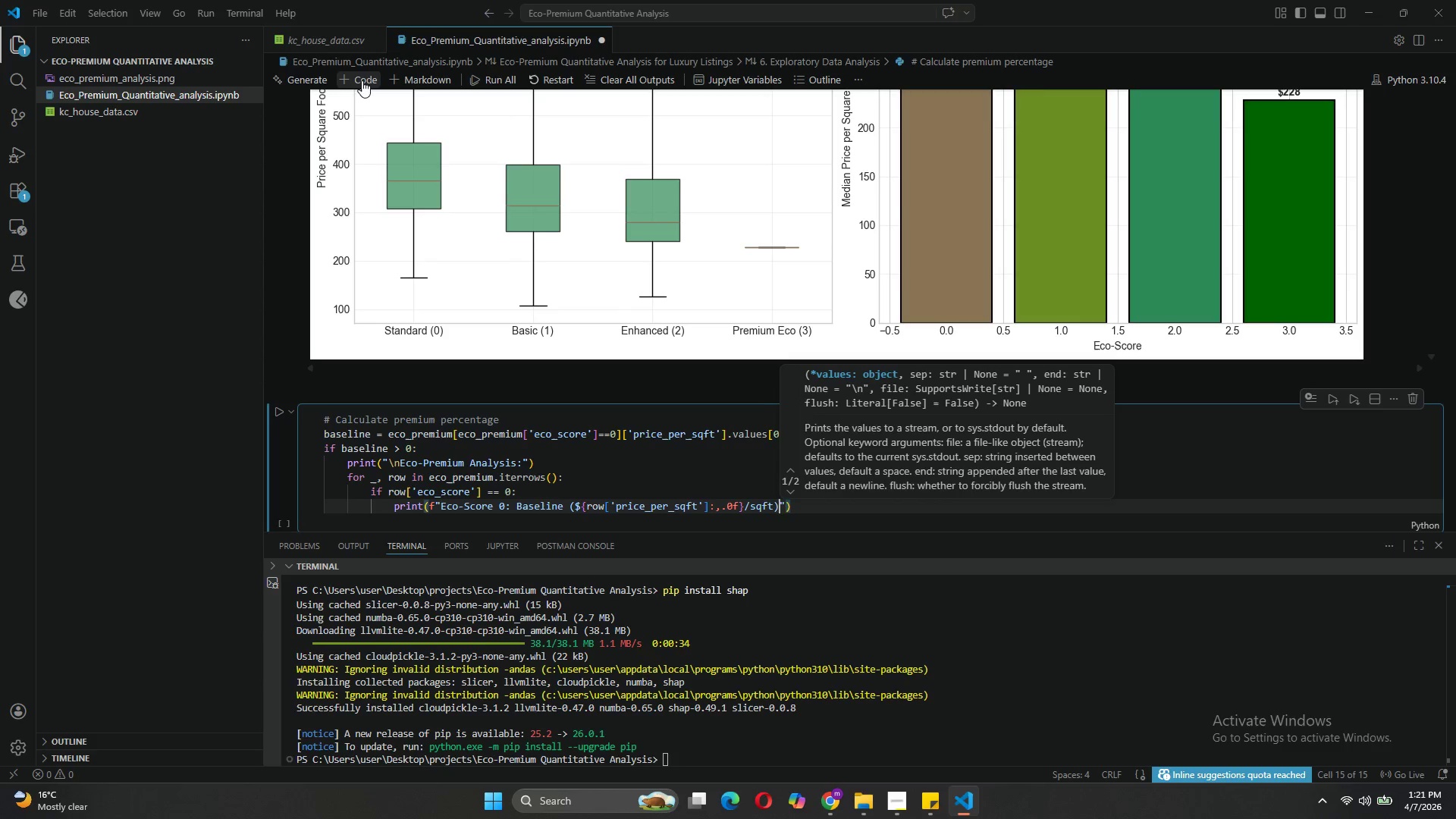 
key(ArrowRight)
 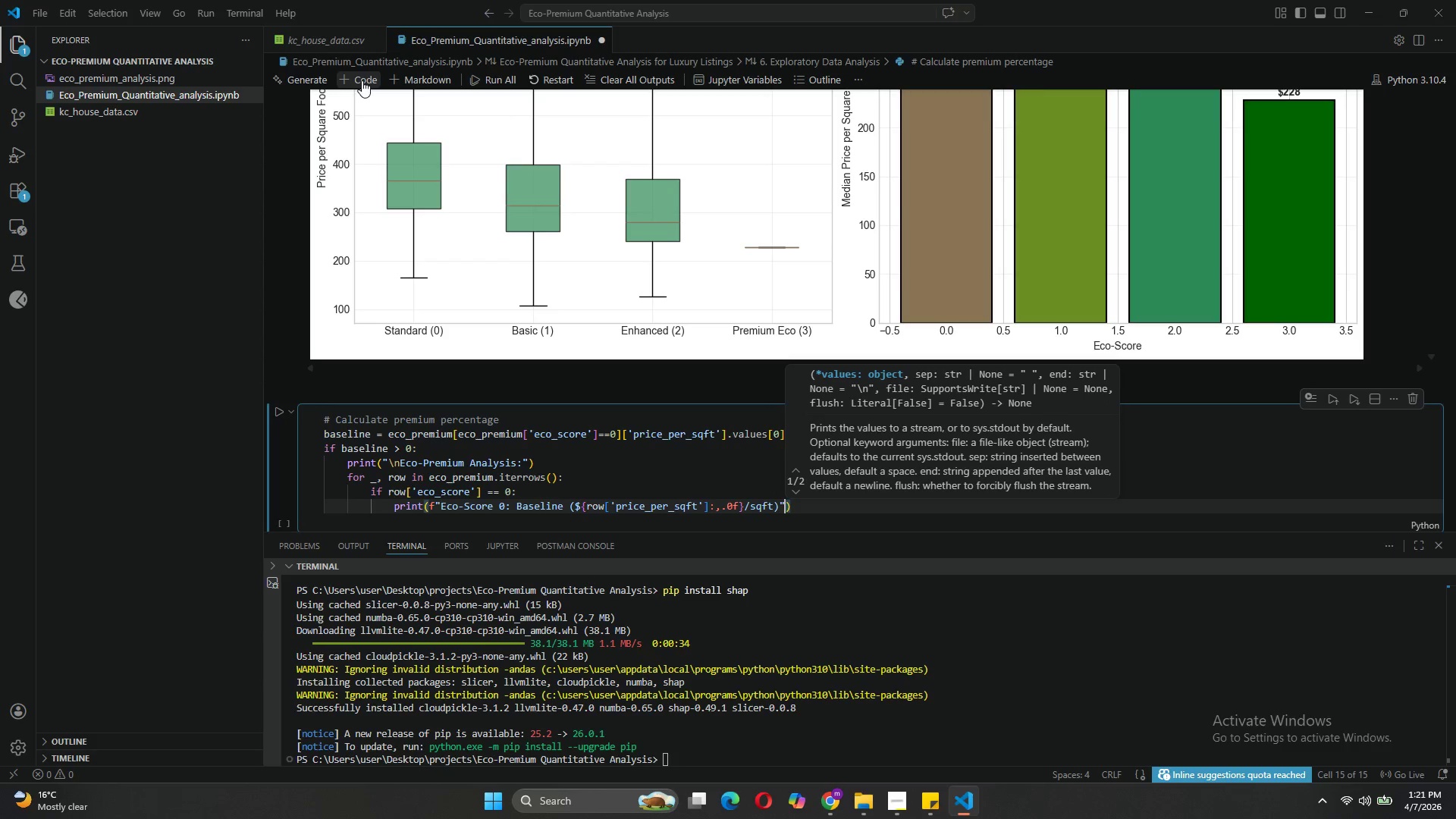 
key(ArrowRight)
 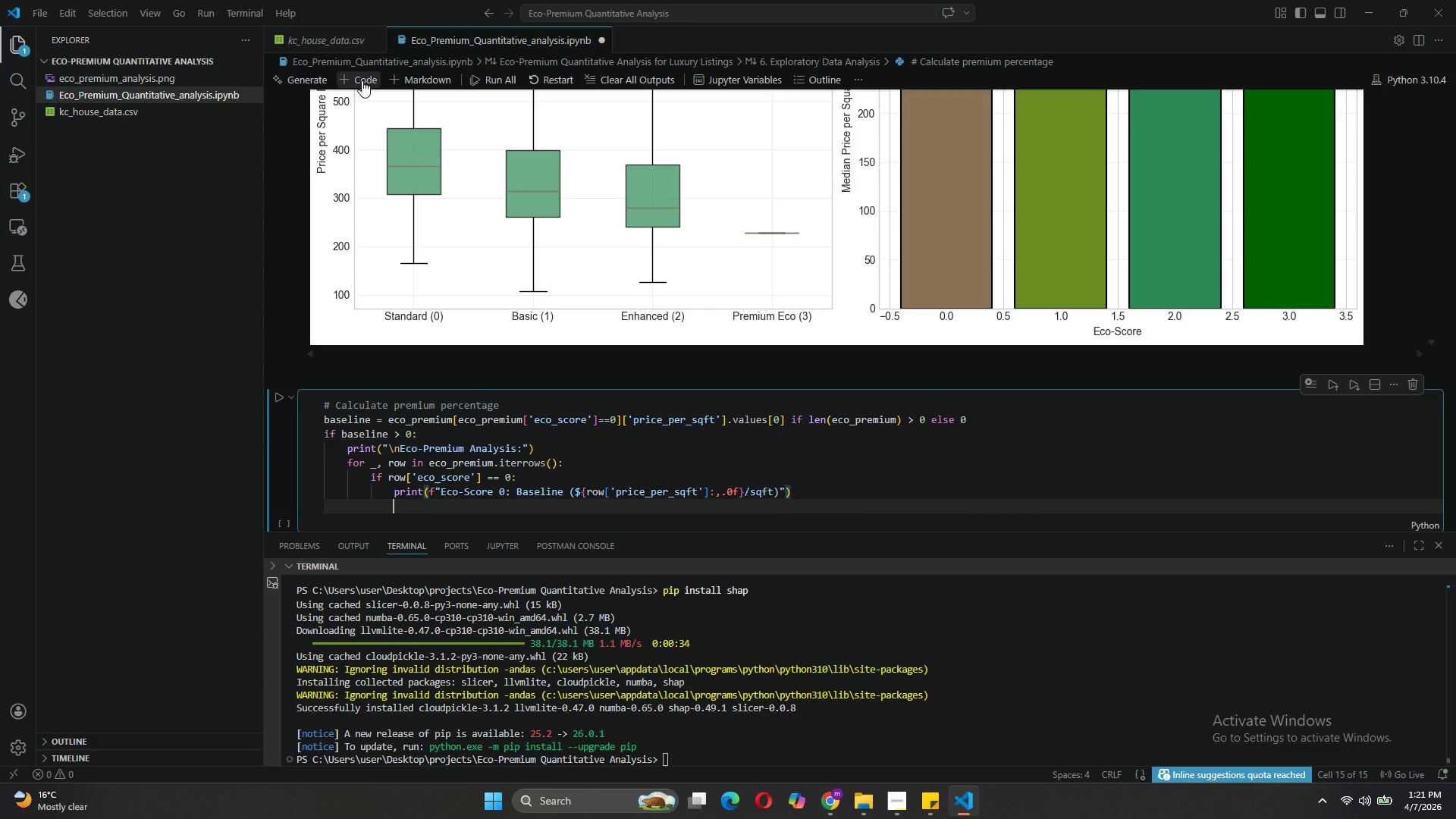 
key(Enter)
 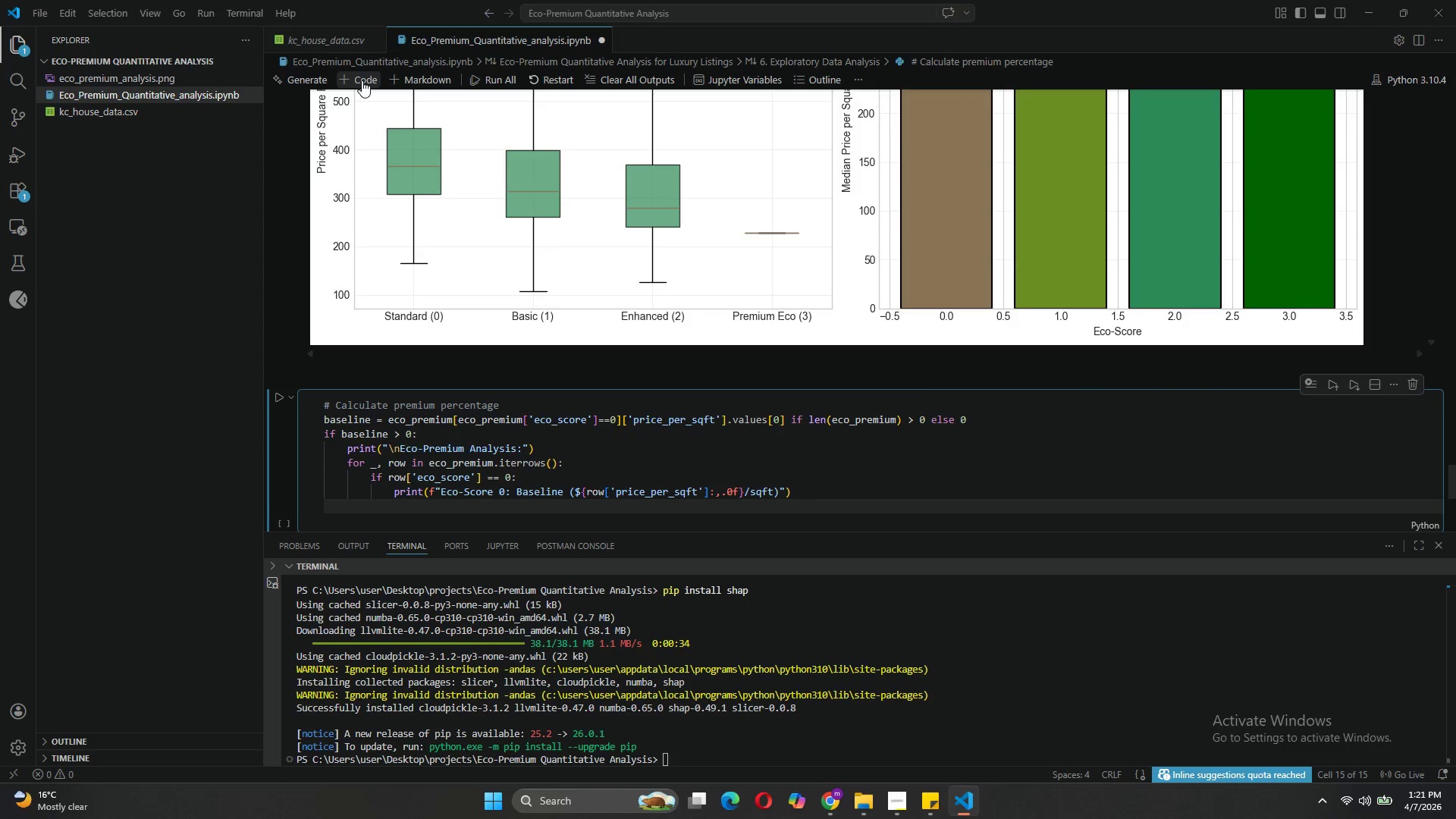 
key(Backspace)
type(else:)
 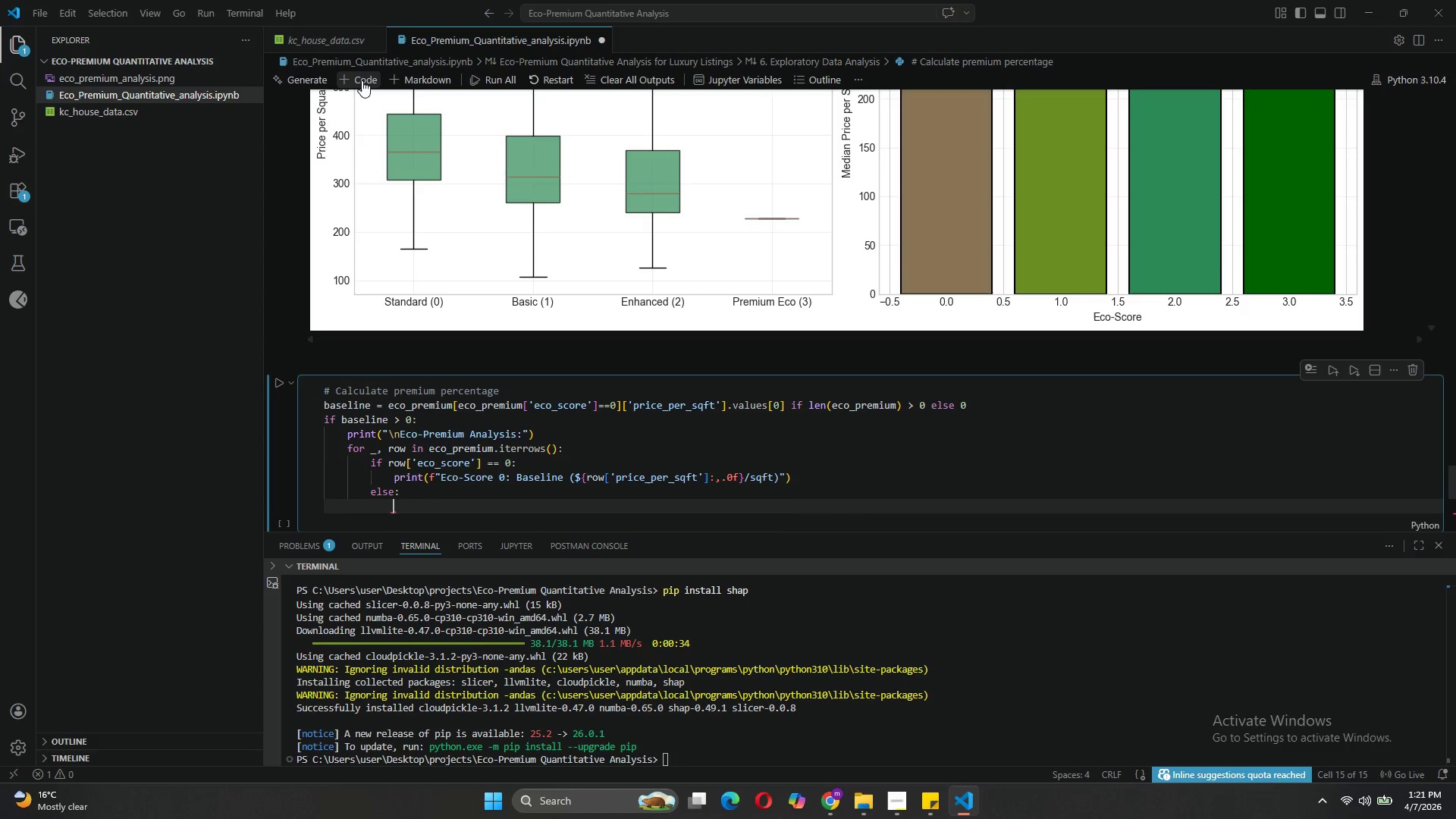 
 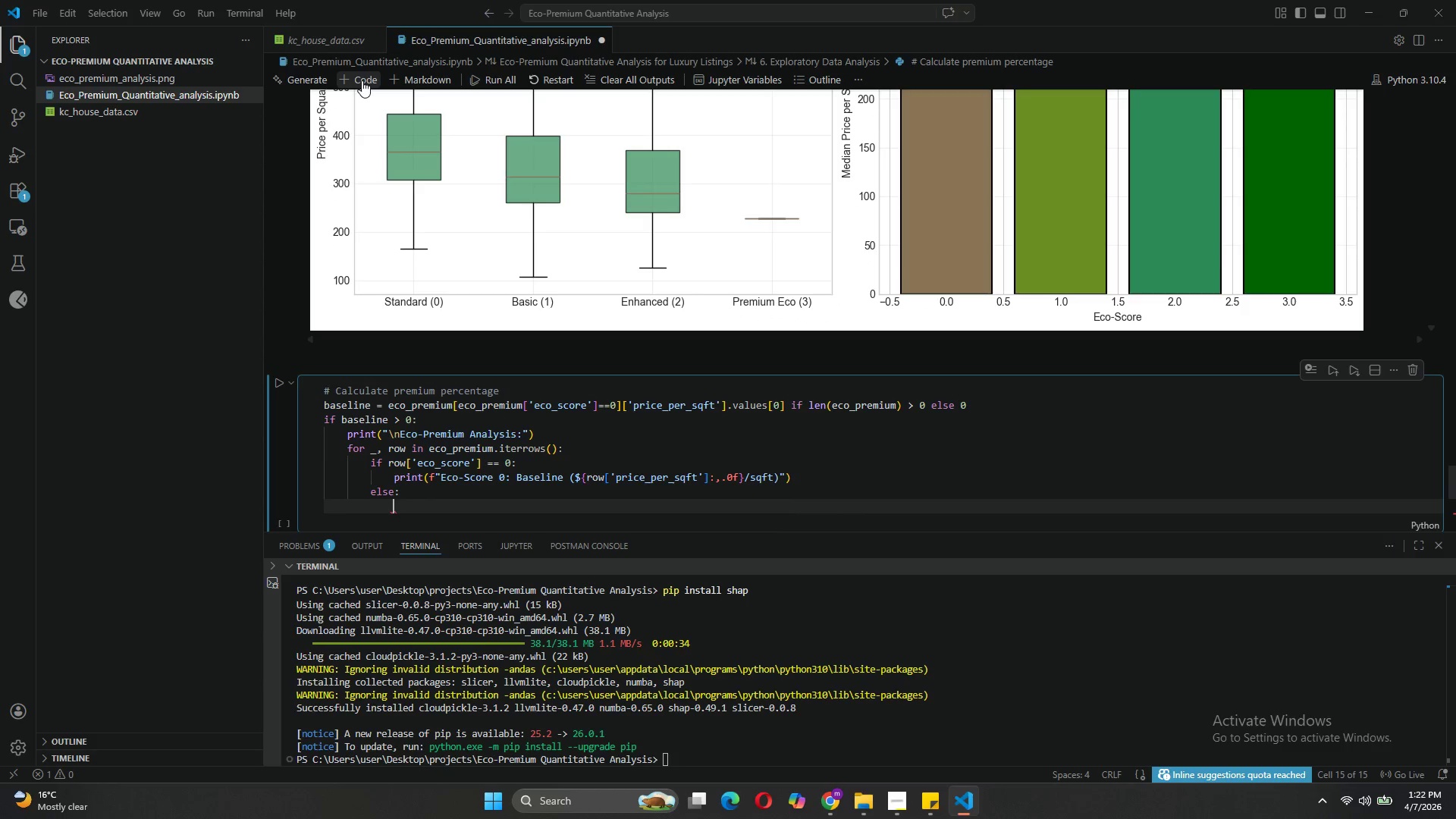 
key(Enter)
 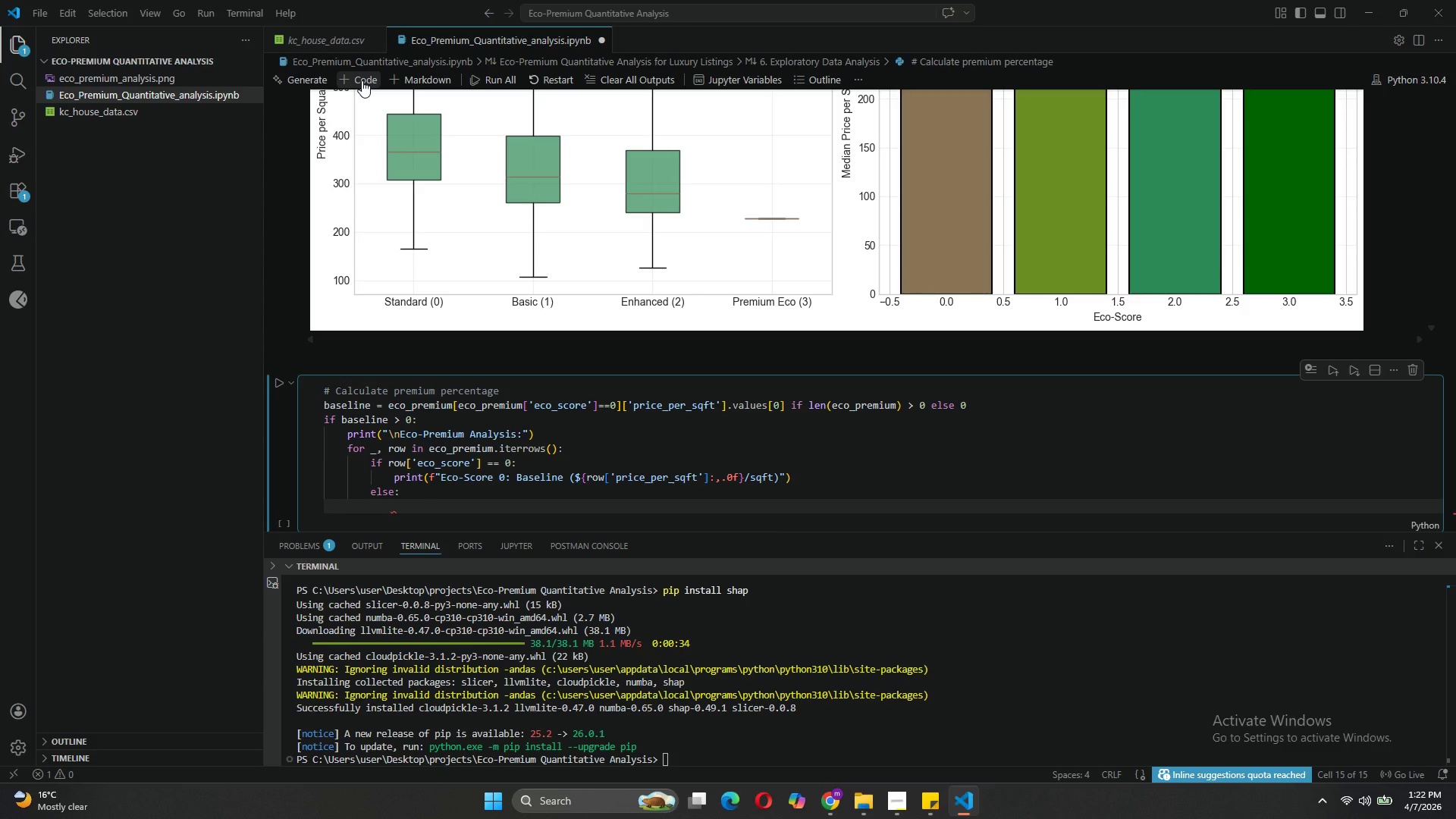 
type(premium = ((row['price_per_sqft)
 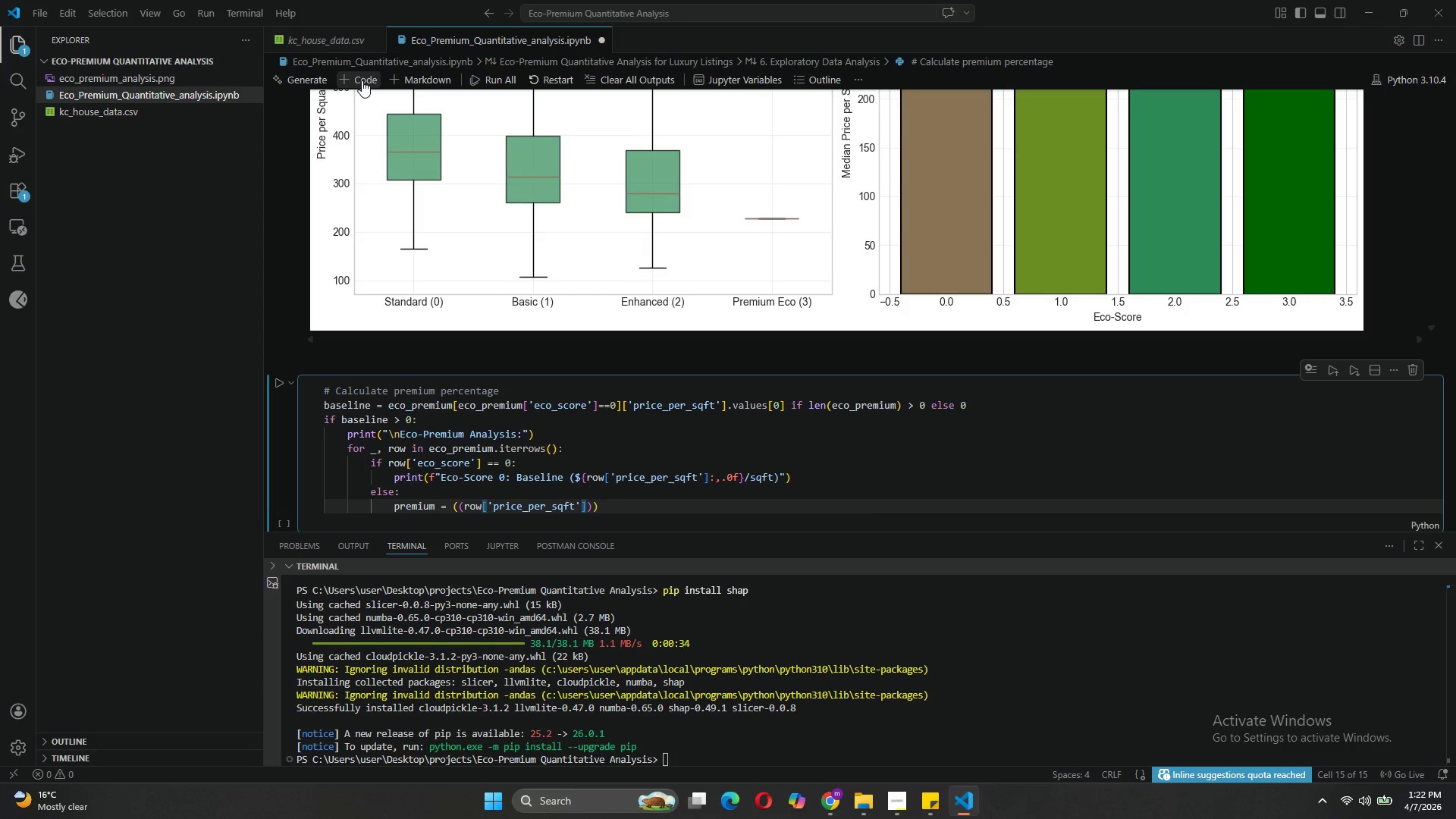 
key(ArrowRight)
 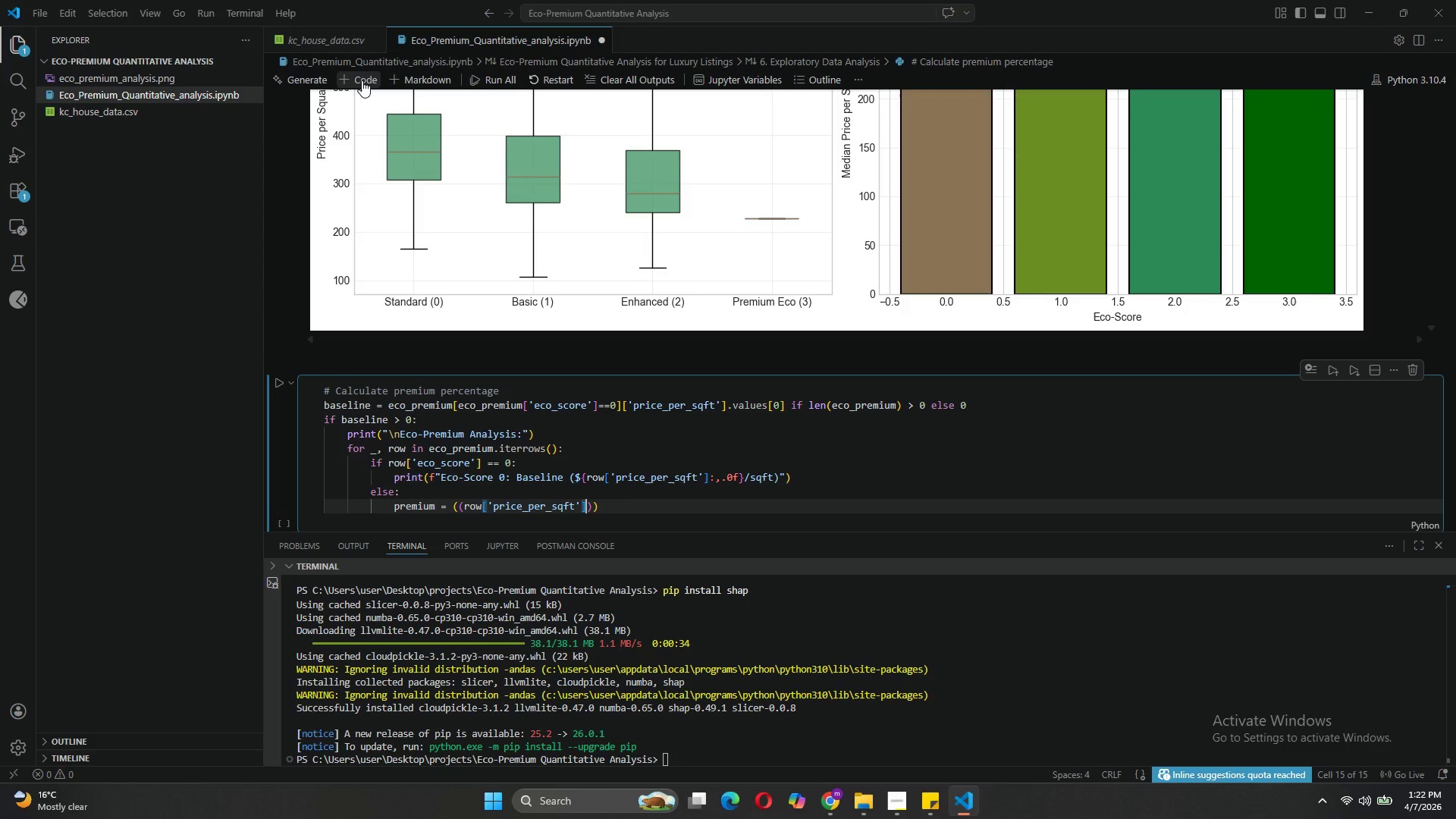 
key(ArrowRight)
 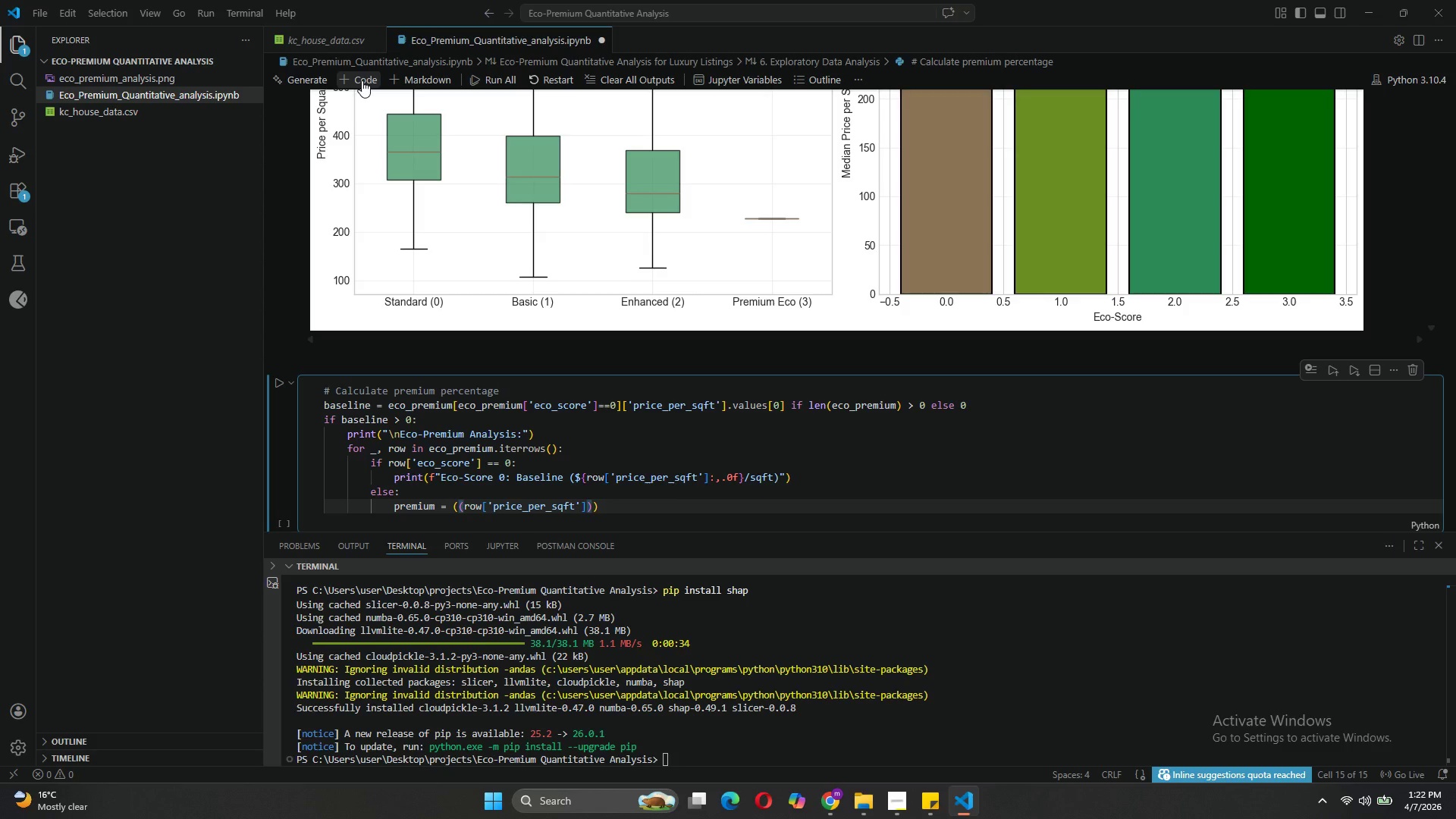 
type( - baseline)
 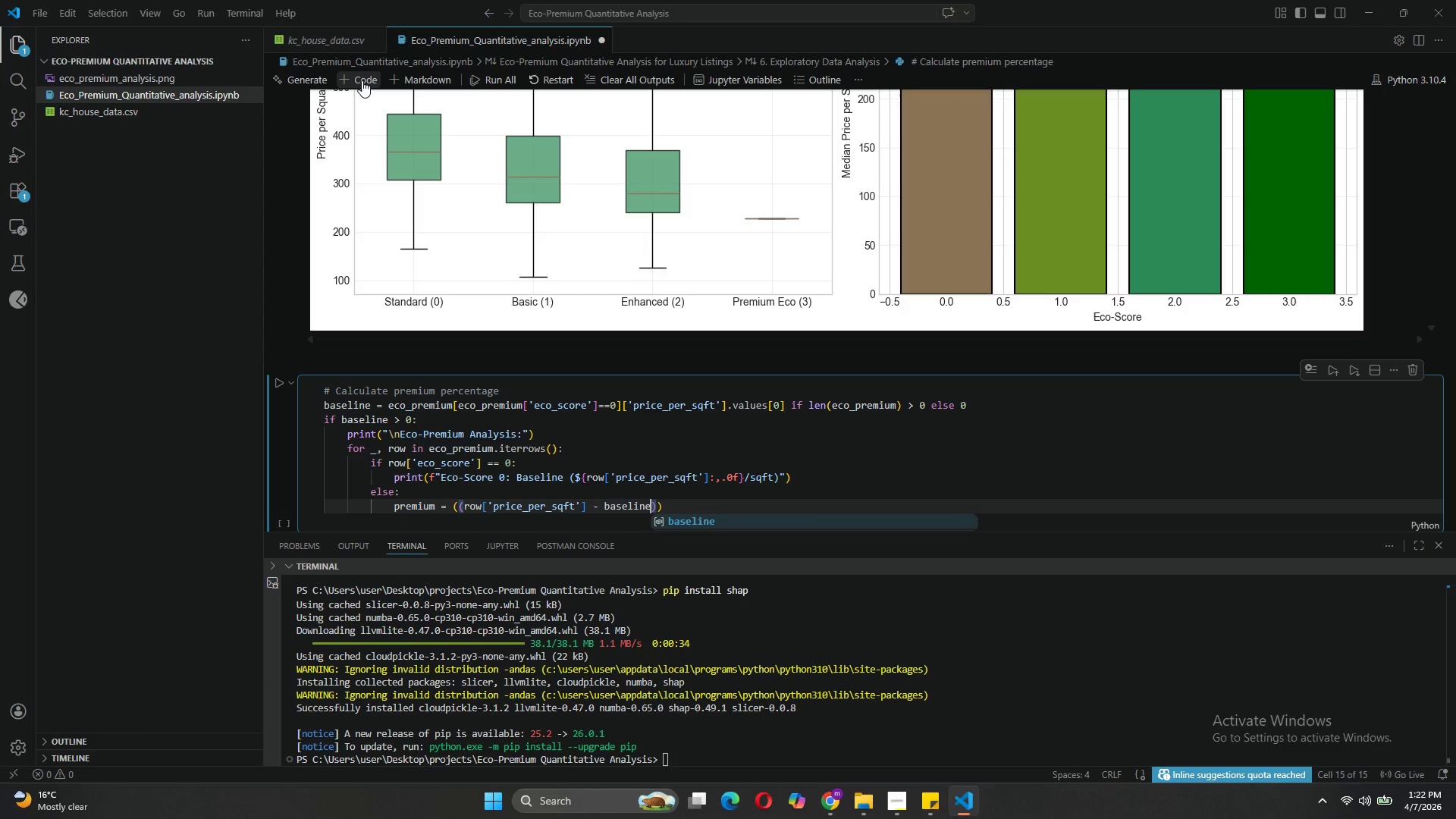 
key(ArrowRight)
 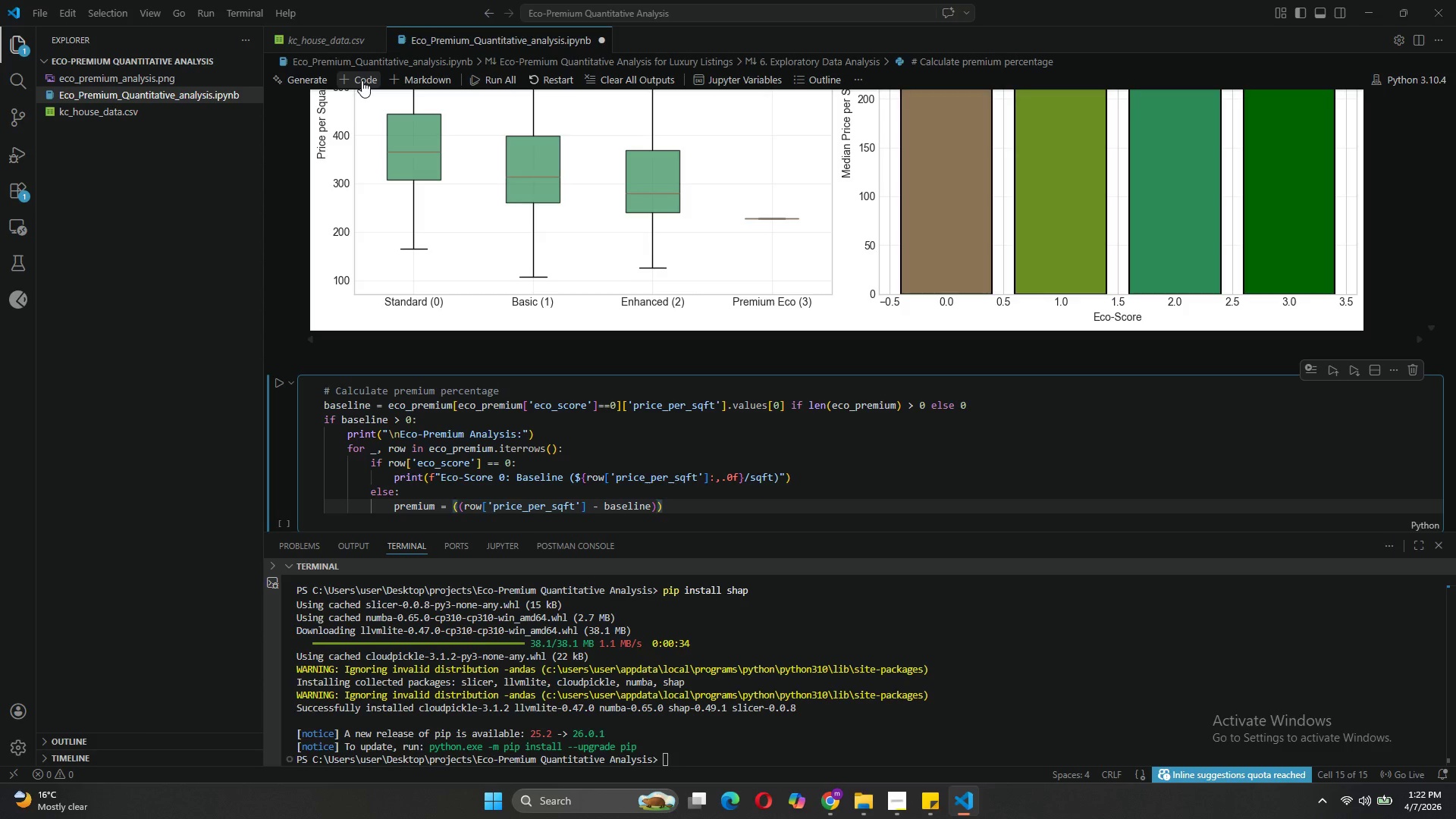 
type(/ baseline * 100)
 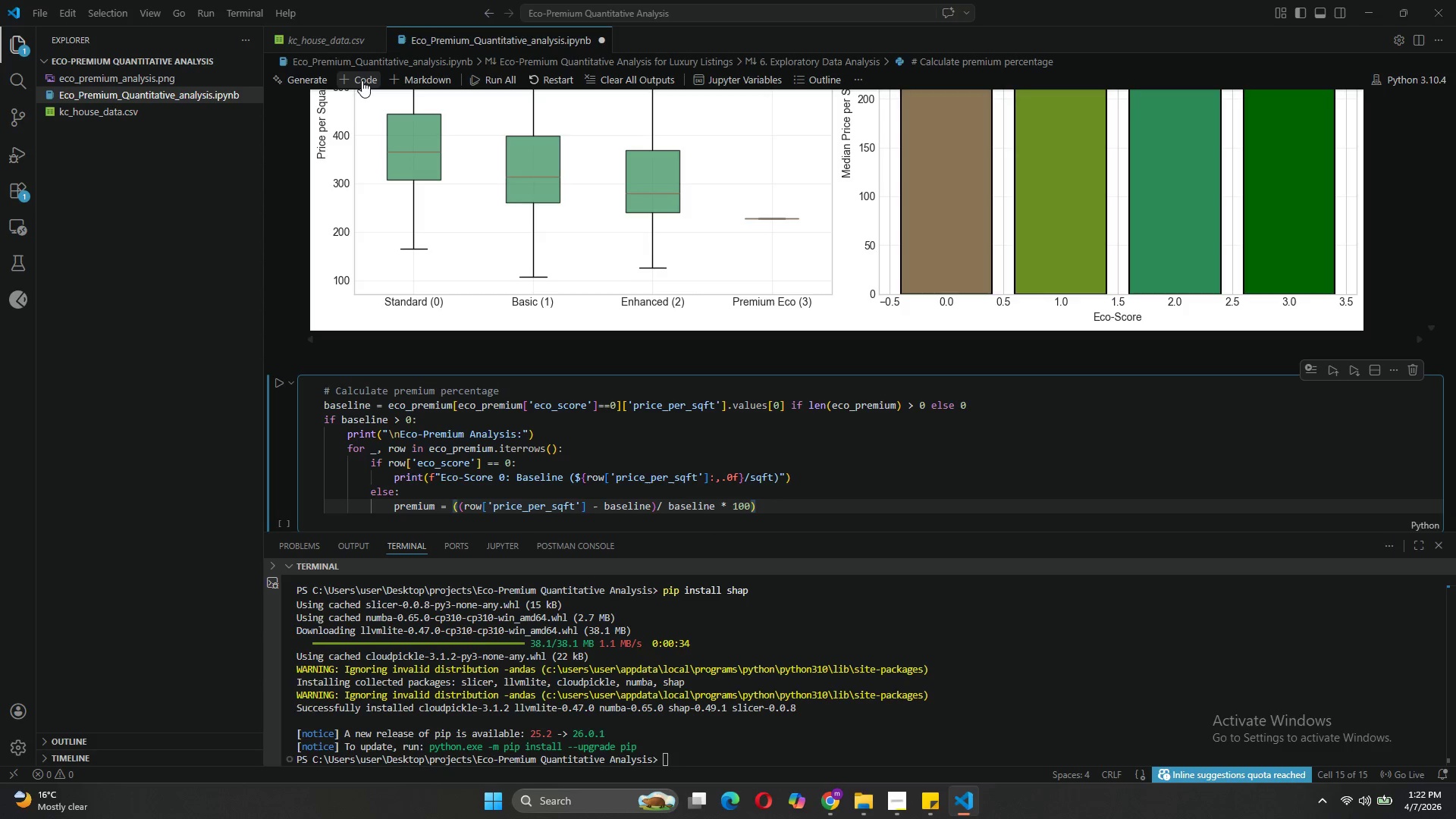 
key(ArrowRight)
 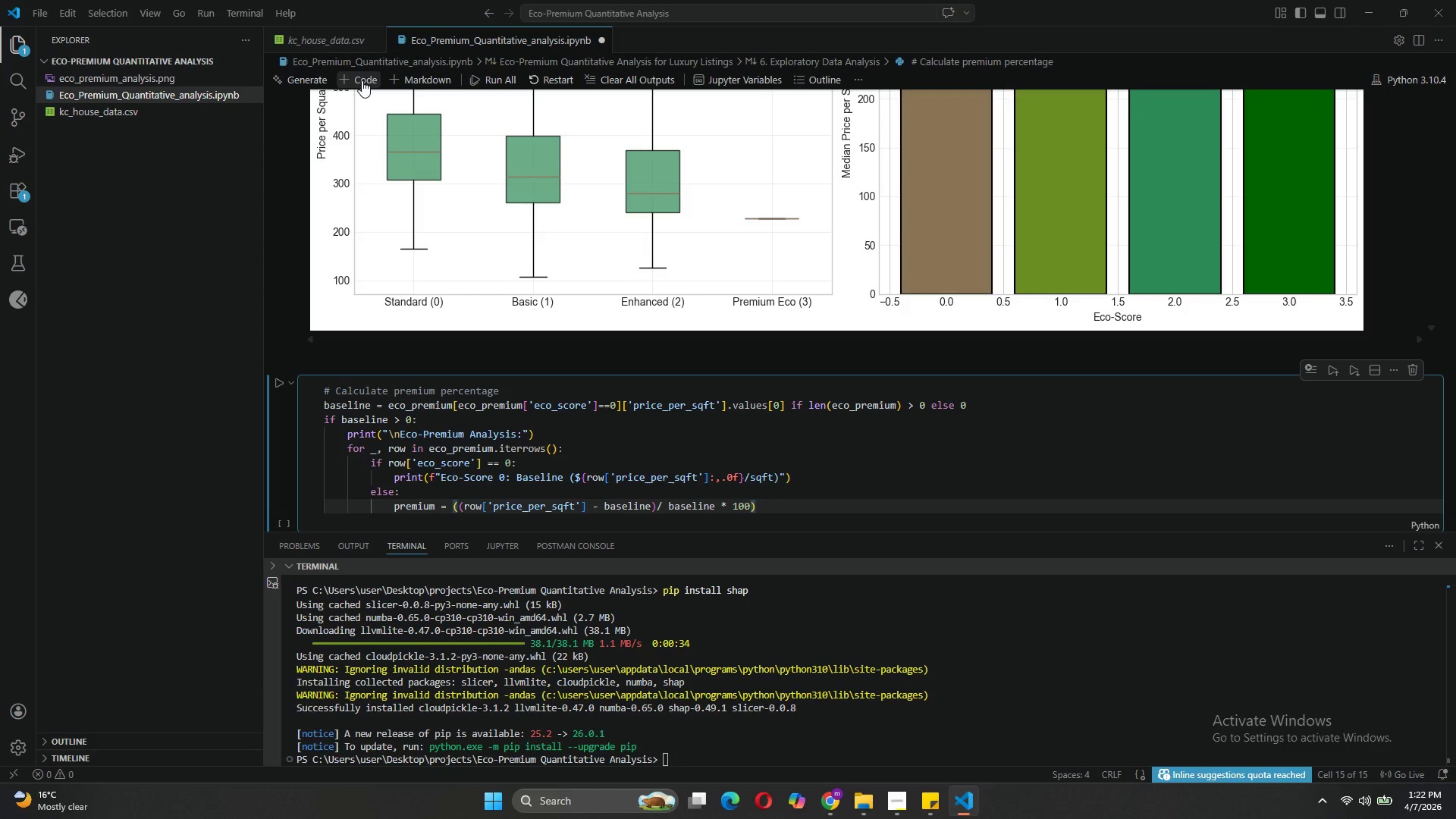 
key(Enter)
 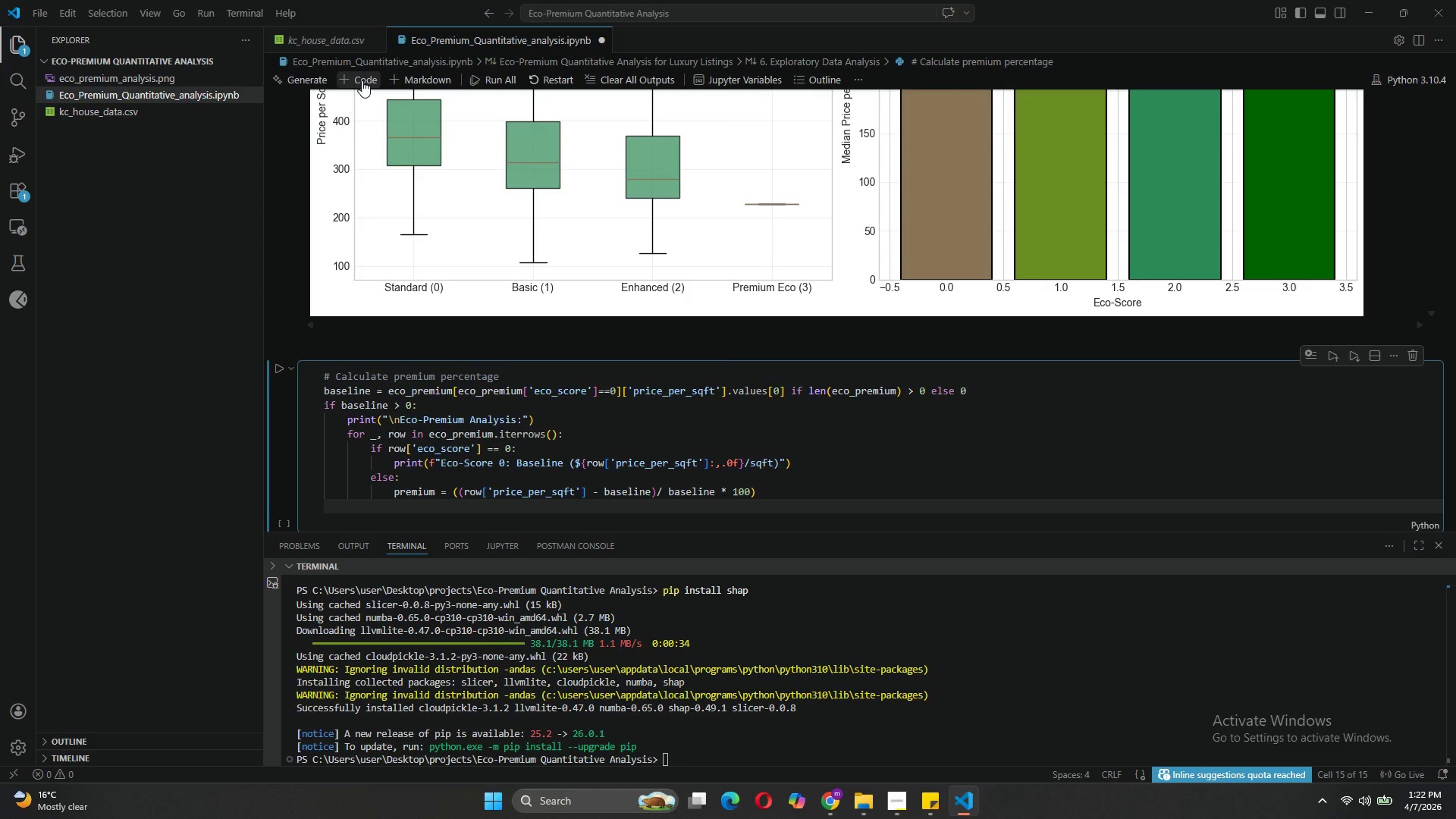 
type(print(f"Eco-sccore)
key(Backspace)
key(Backspace)
key(Backspace)
key(Backspace)
type(ore ()
key(Backspace)
type({)
 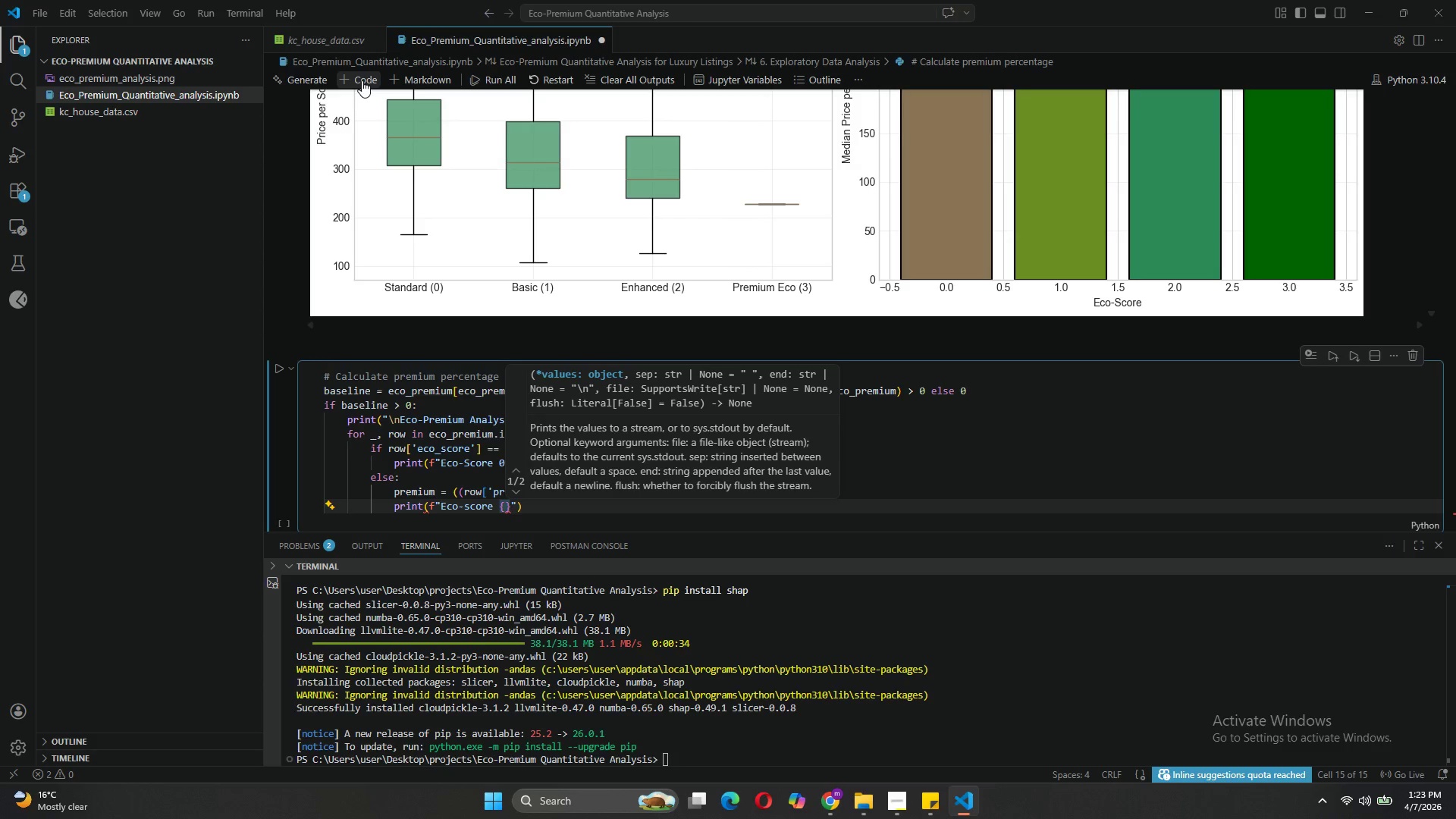 
wait(93.3)
 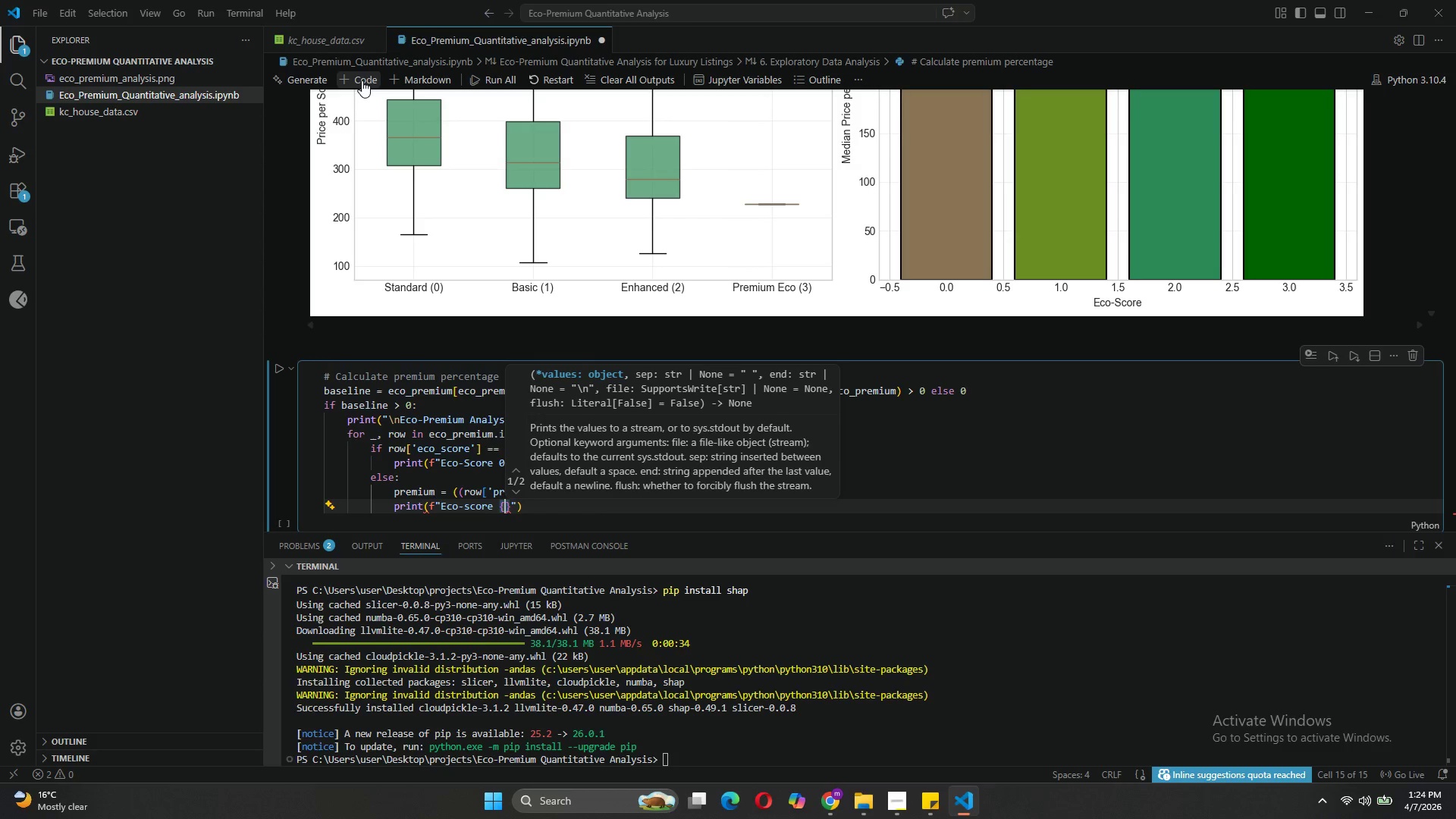 
type(row['eco)
 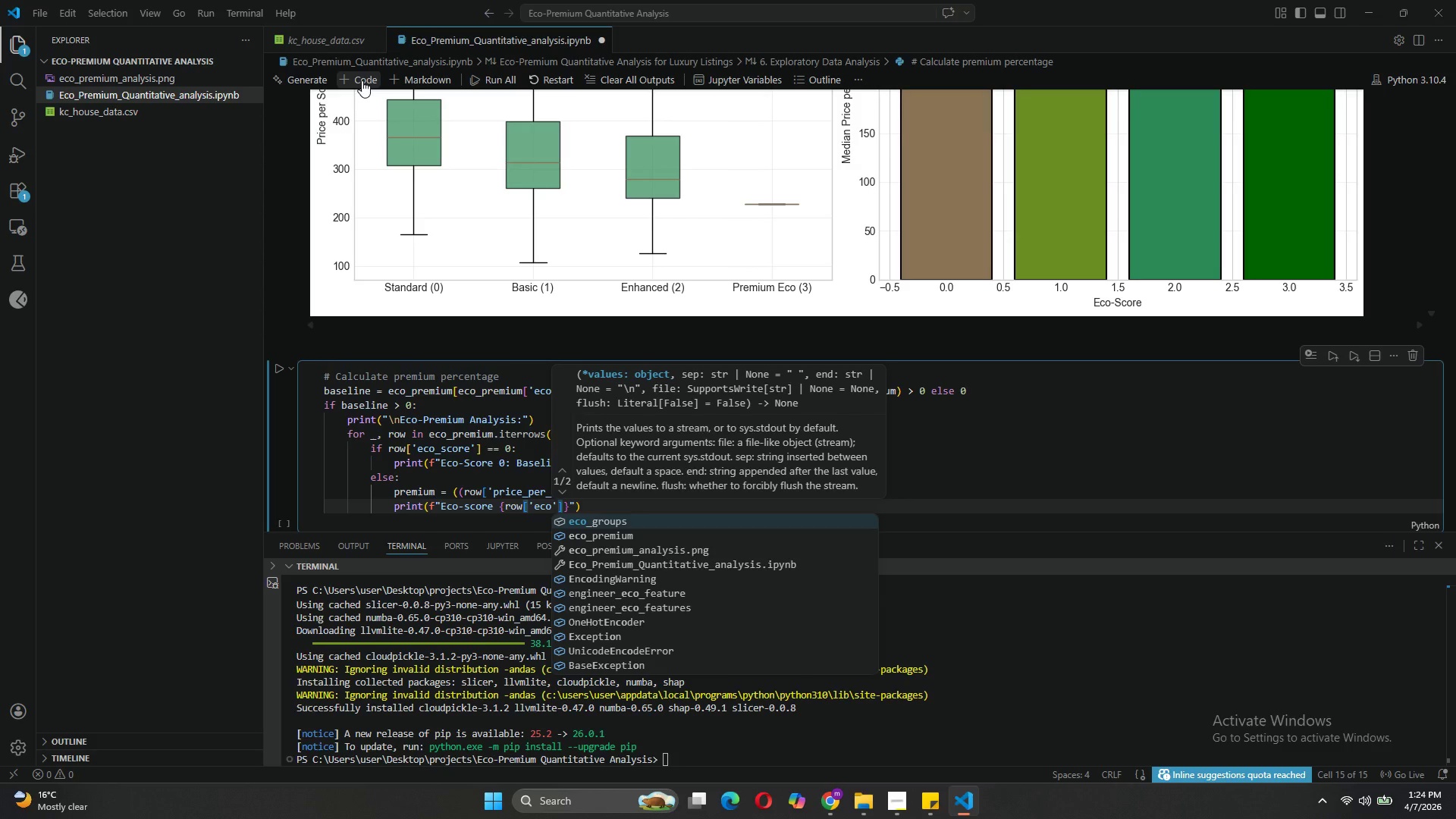 
wait(7.44)
 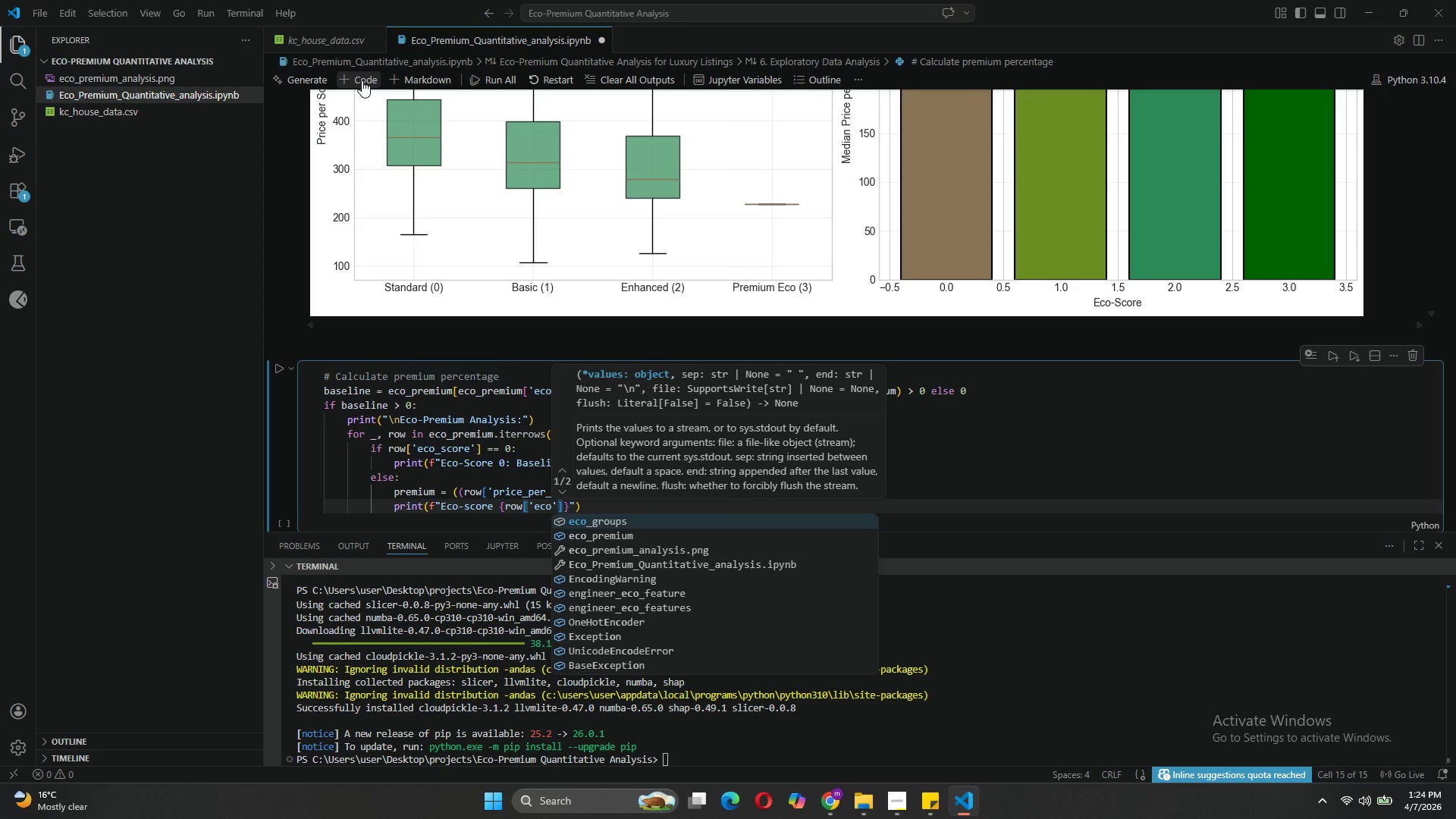 
type(_score)
 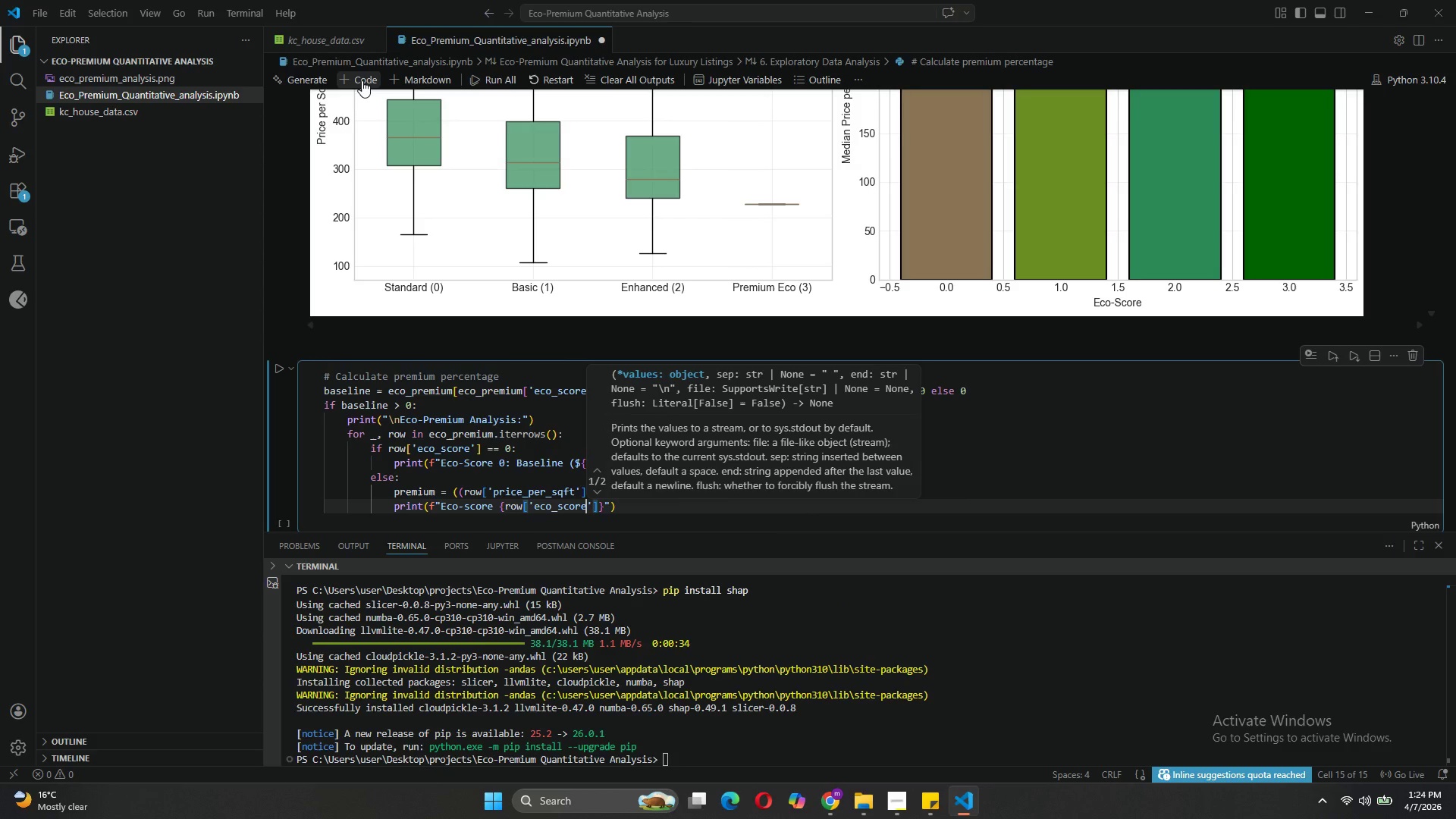 
key(ArrowRight)
 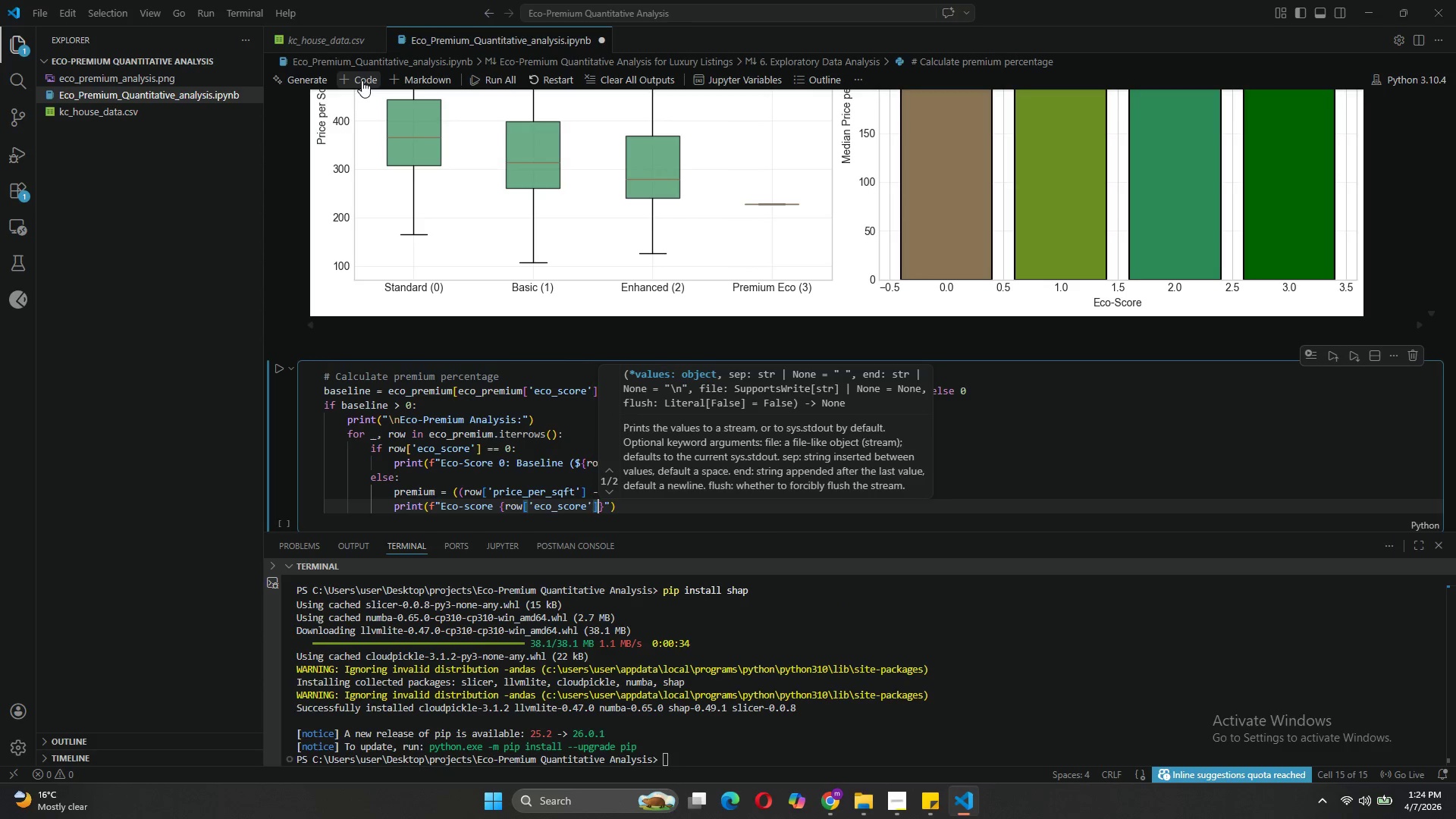 
key(ArrowRight)
 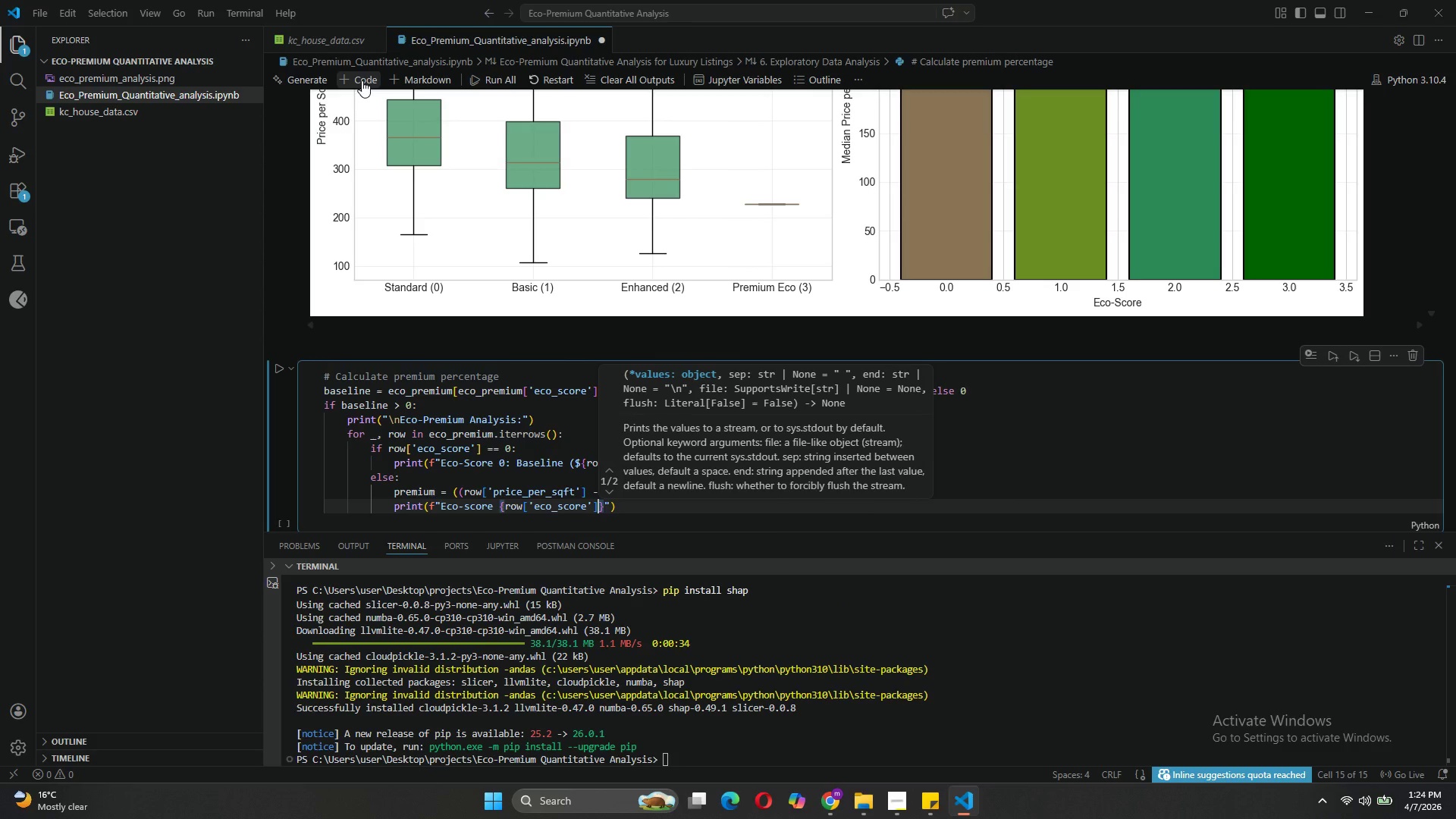 
key(ArrowRight)
 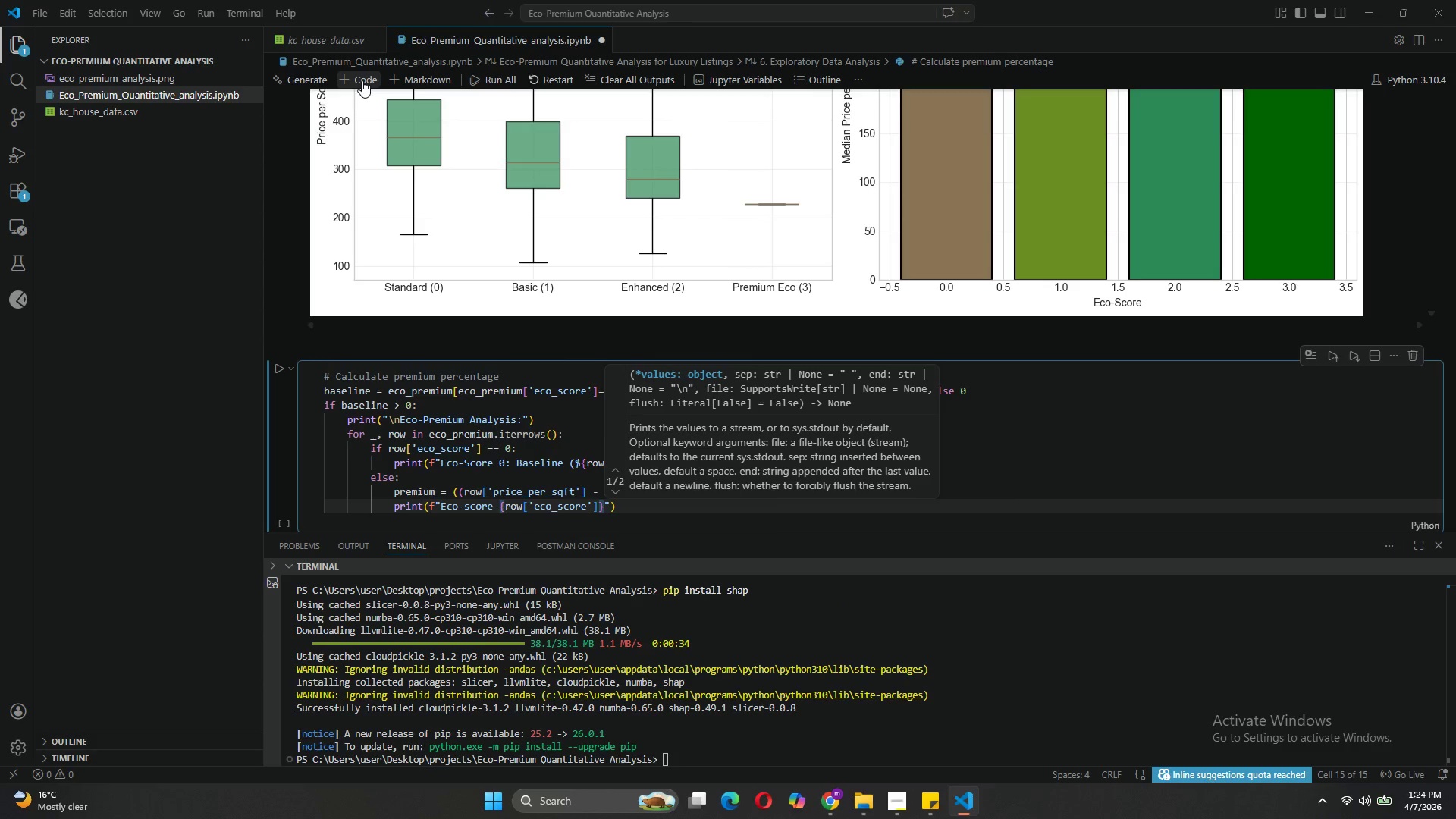 
type(: +{premium:.1f)
 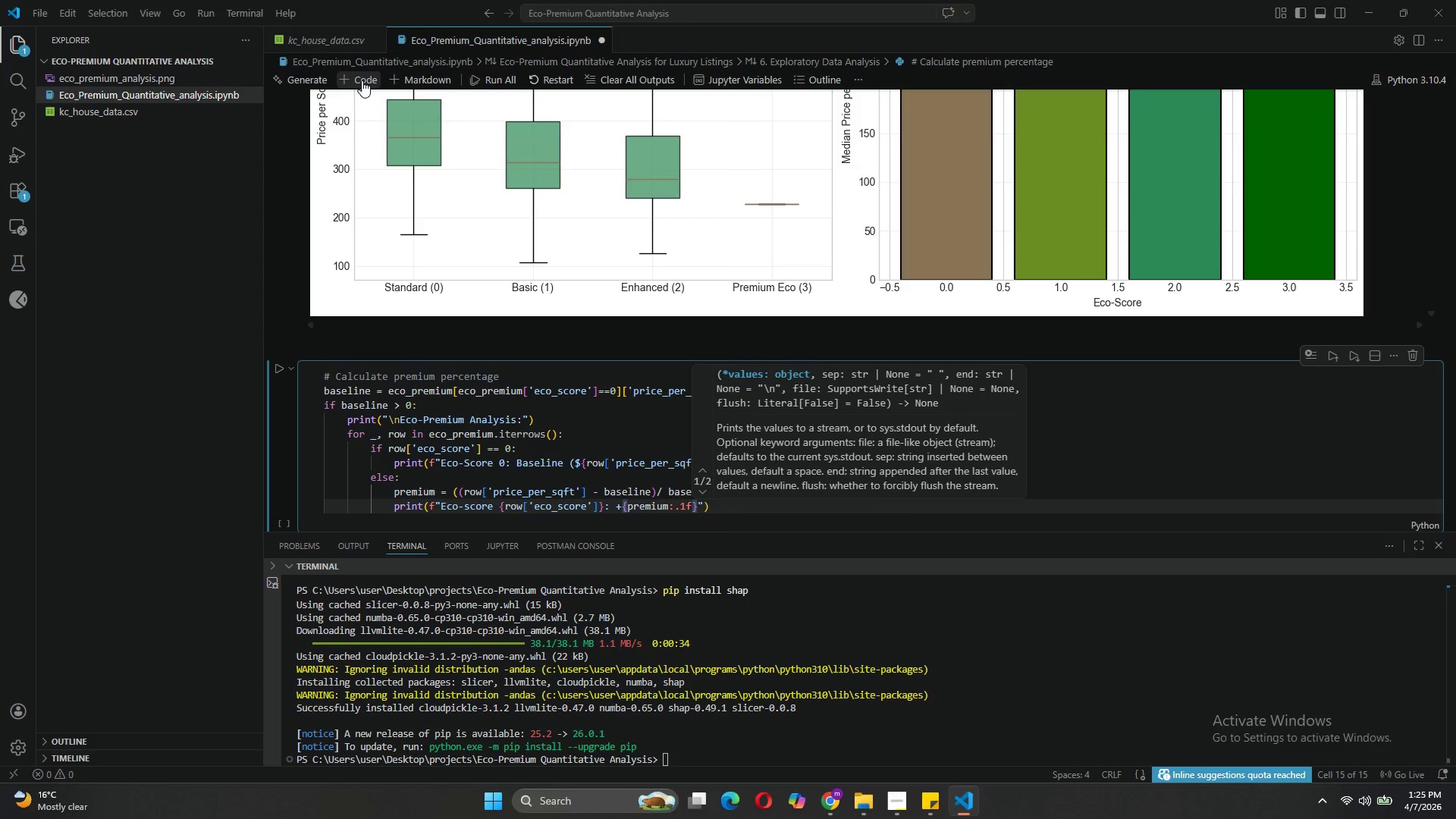 
key(ArrowRight)
 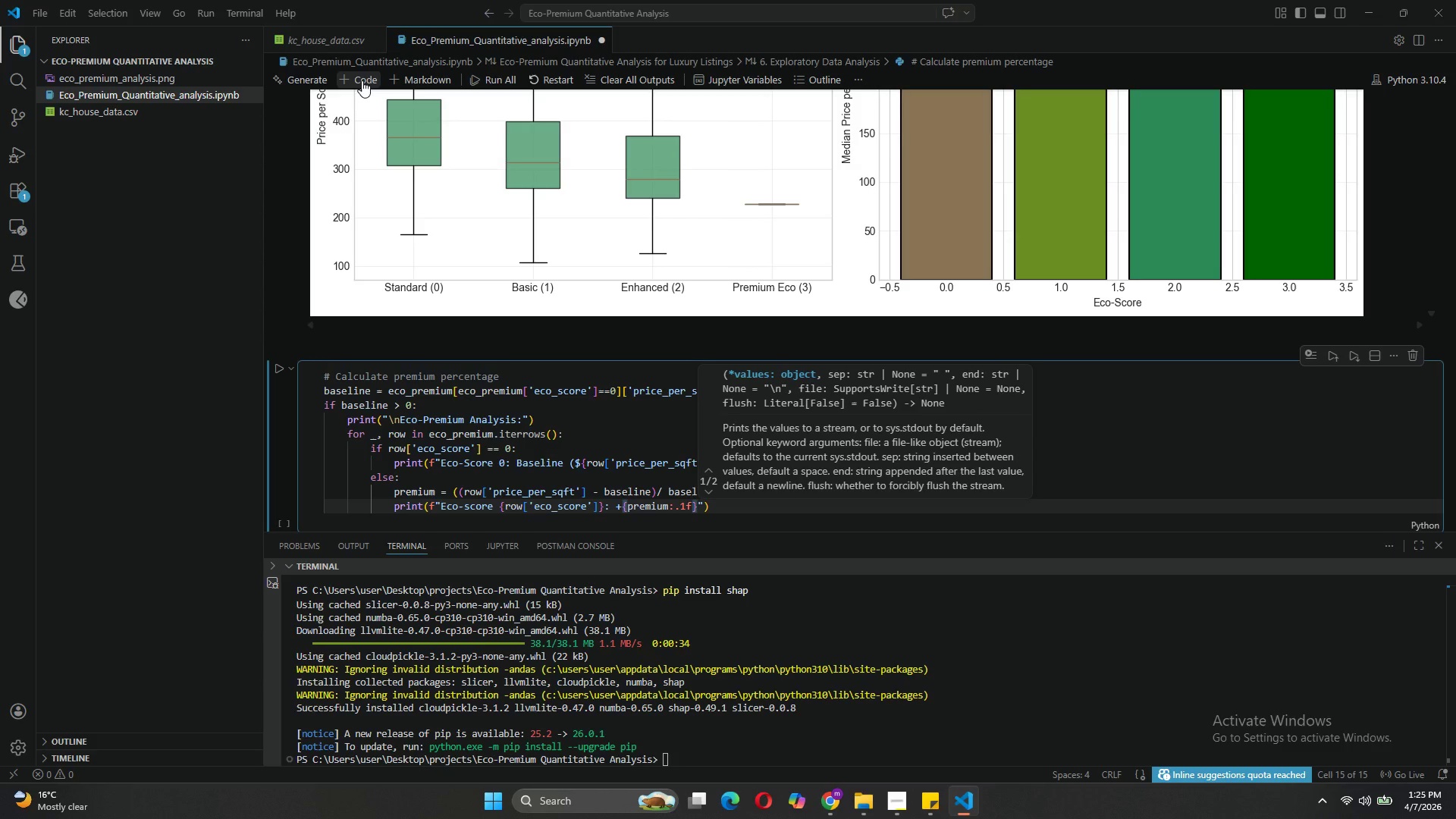 
type(% premium)
 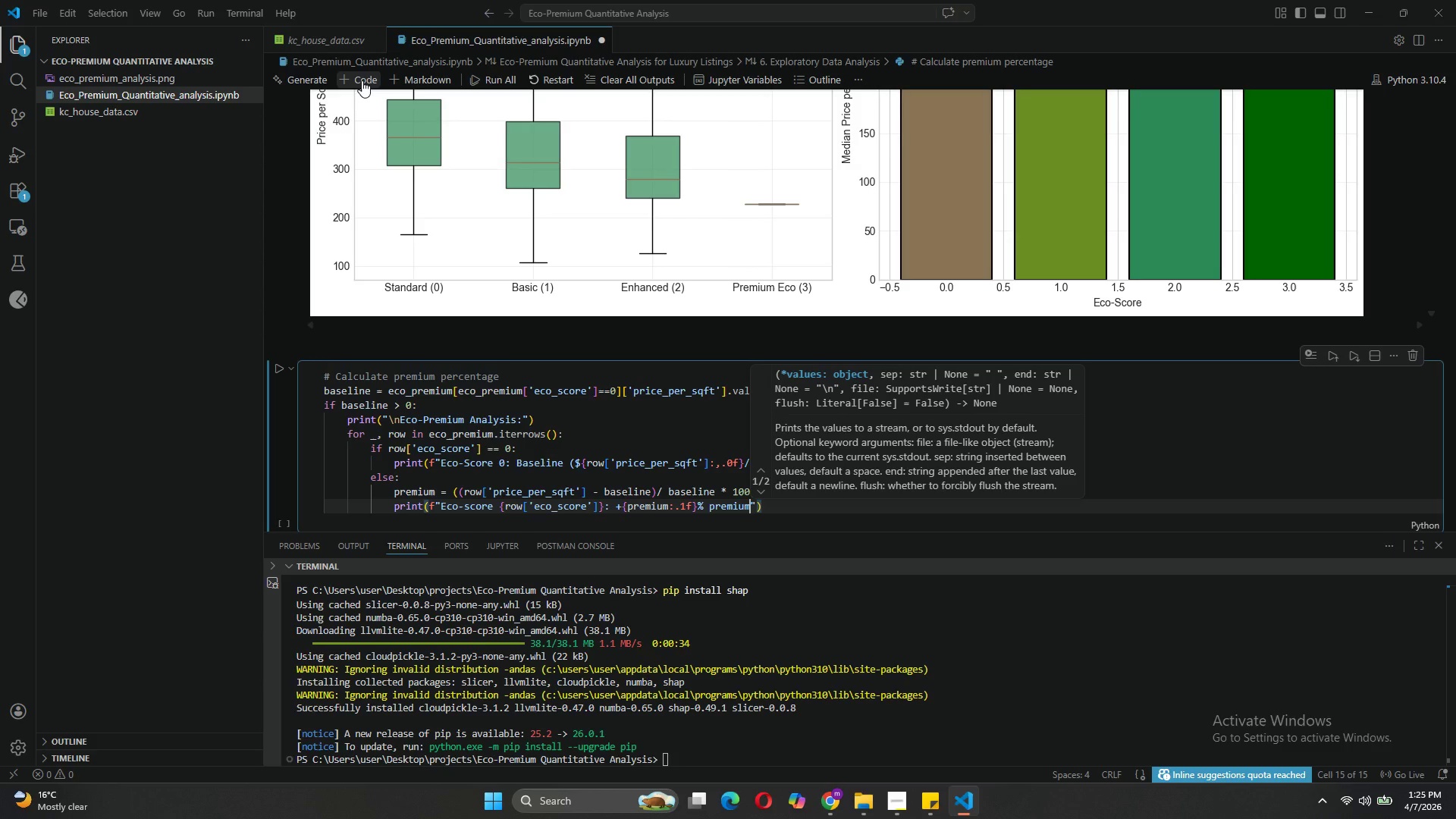 
type( ))
key(Backspace)
type(())
key(Backspace)
 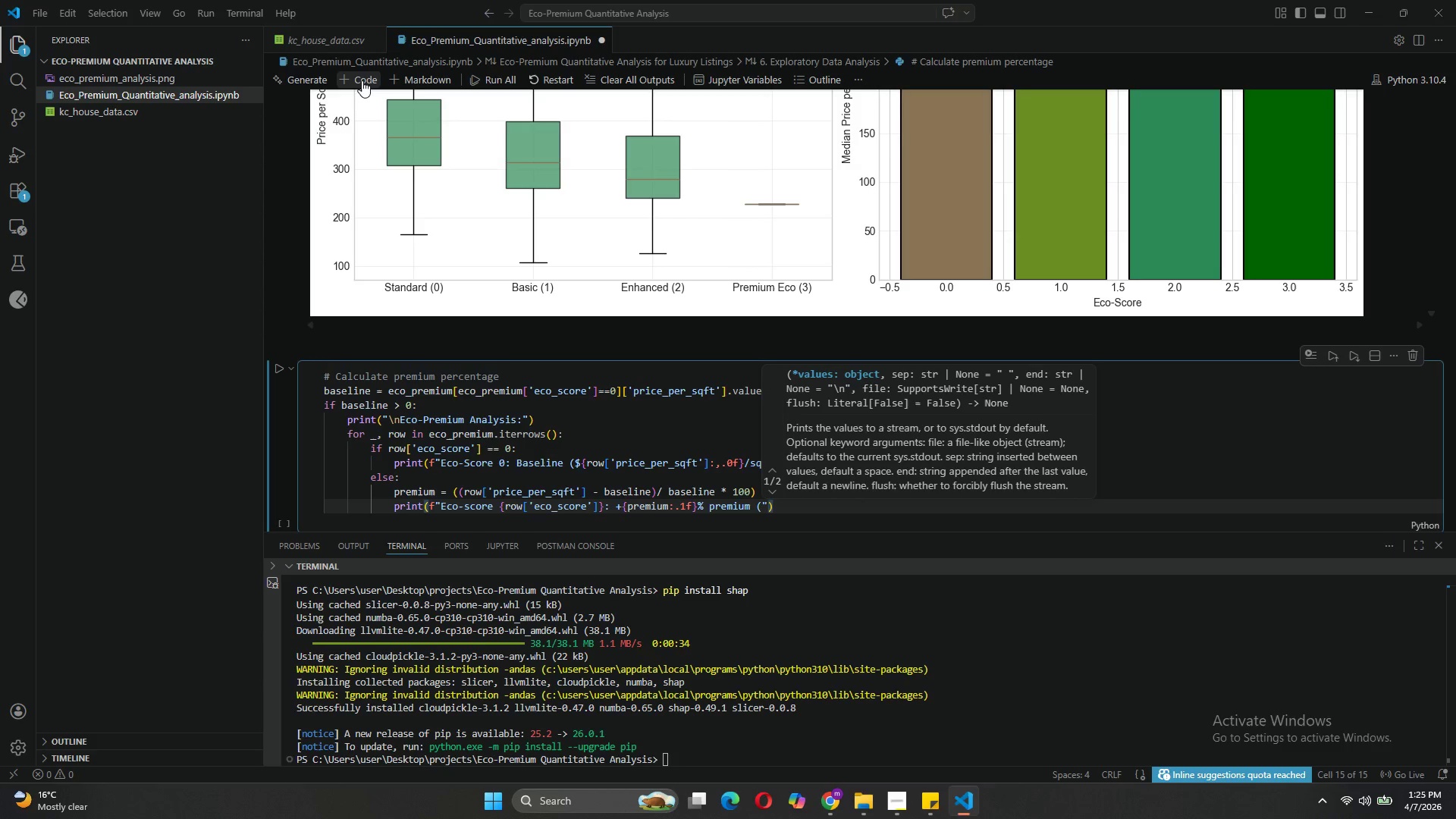 
key(Shift+0)
 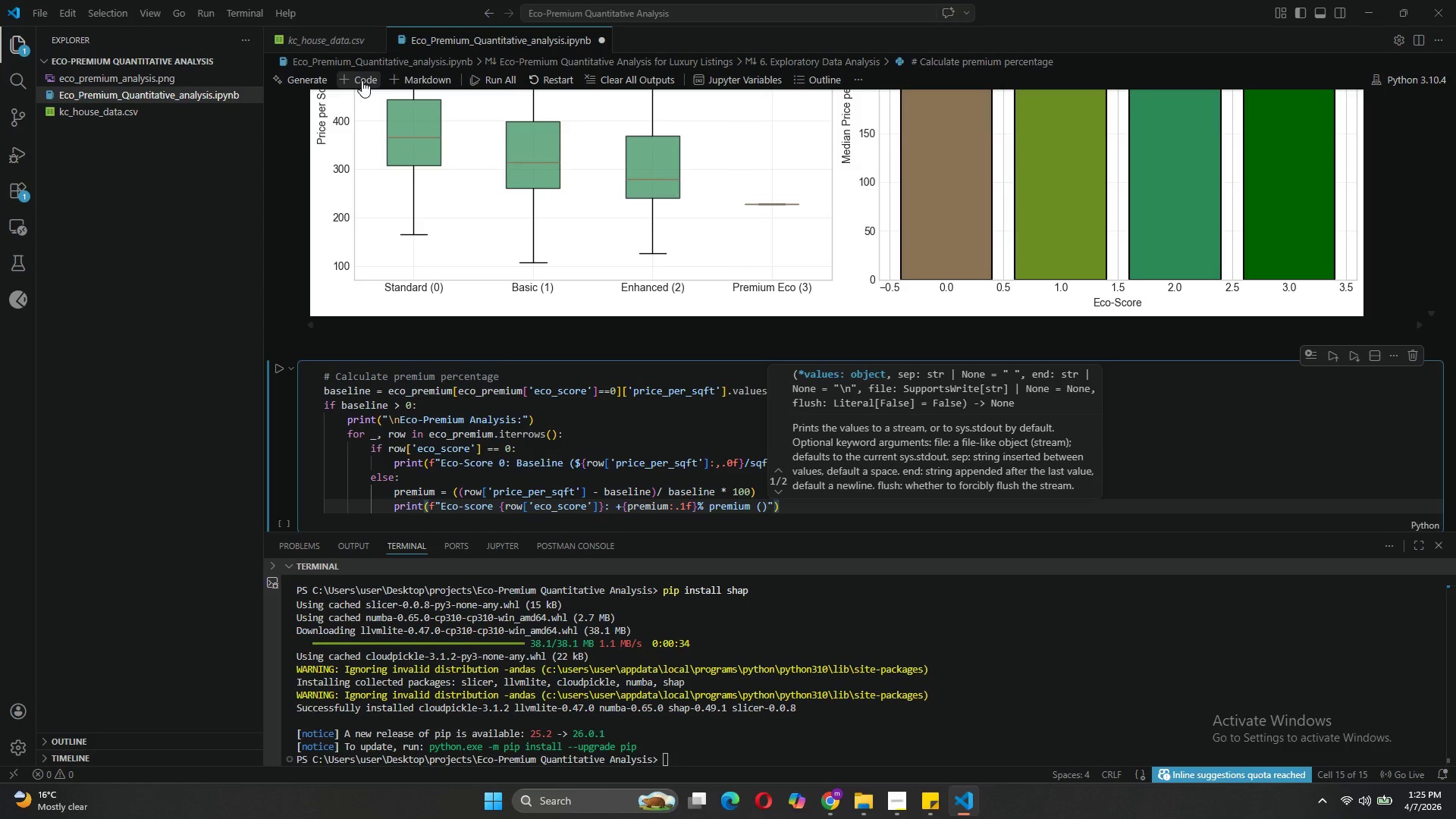 
key(ArrowLeft)
 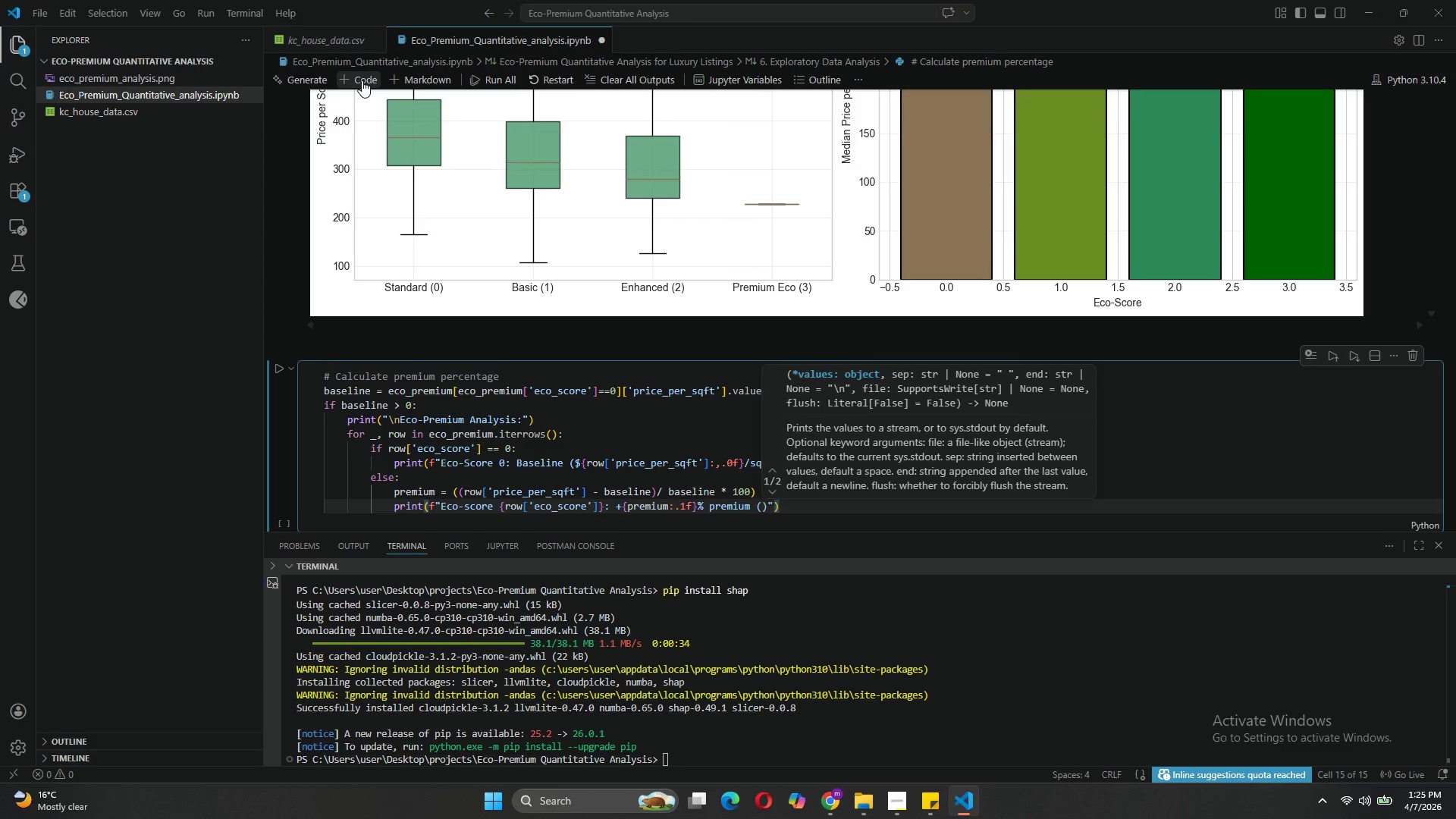 
type(${row['price_per_sqft)
 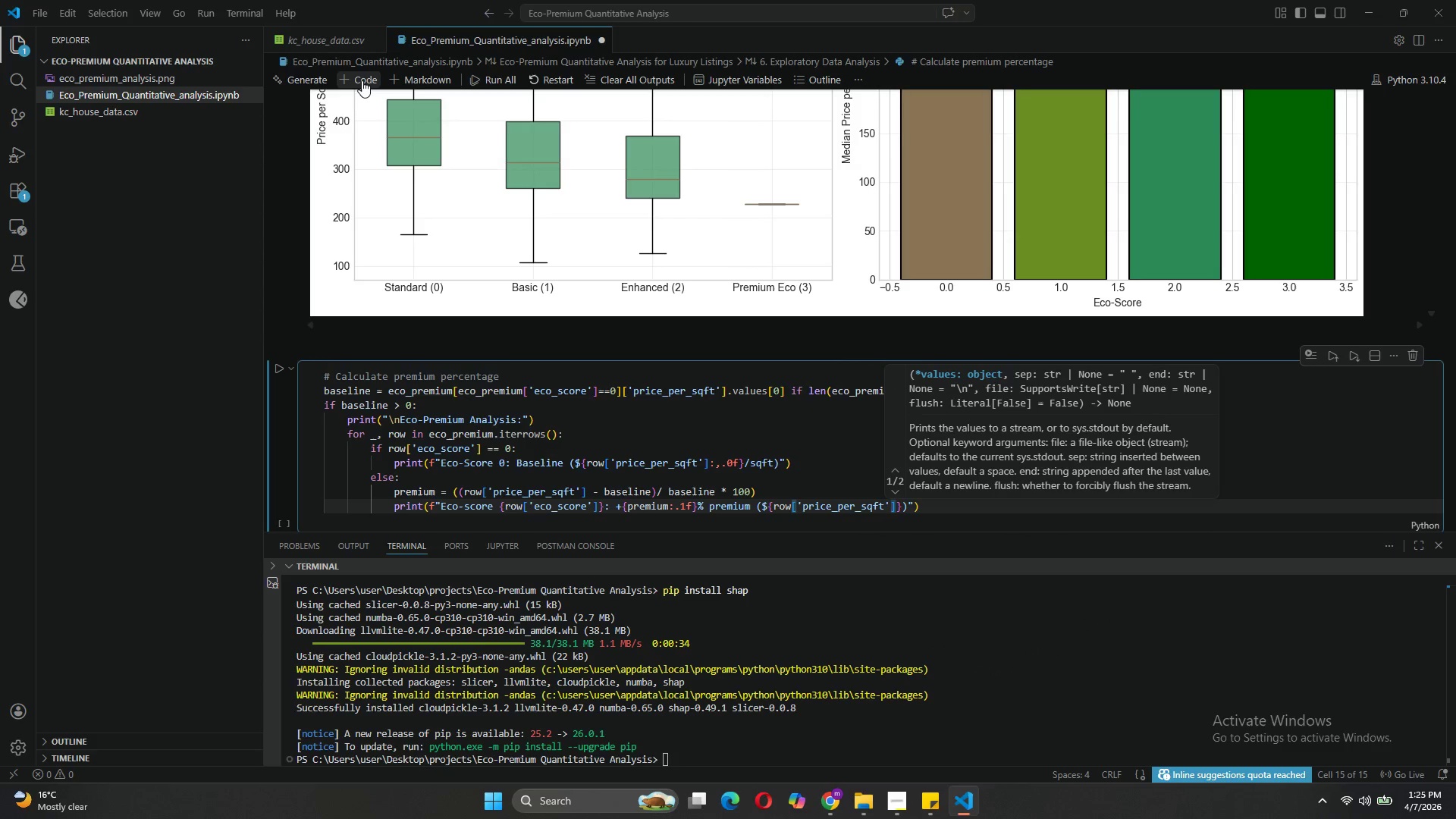 
key(ArrowRight)
 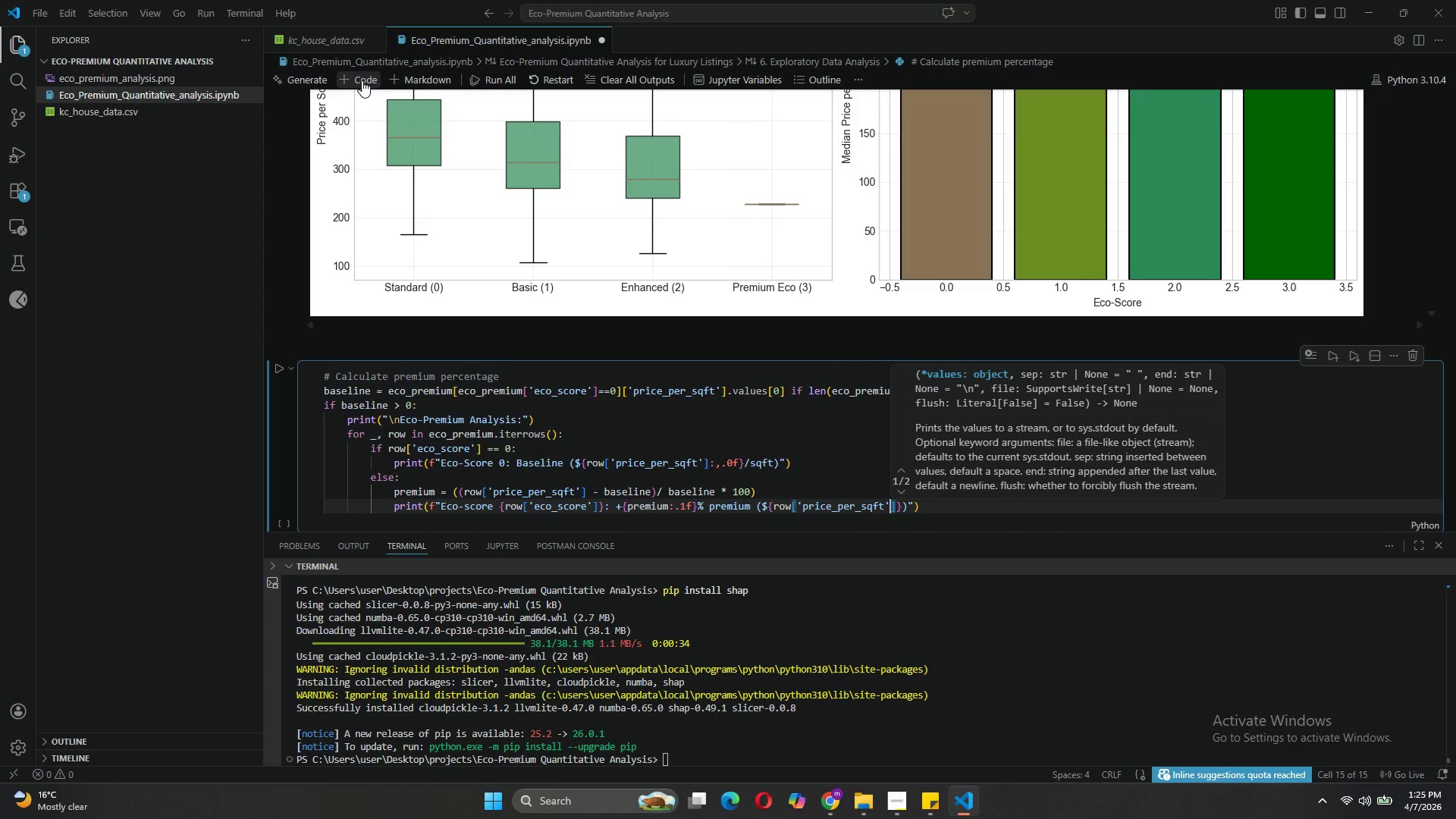 
key(ArrowRight)
 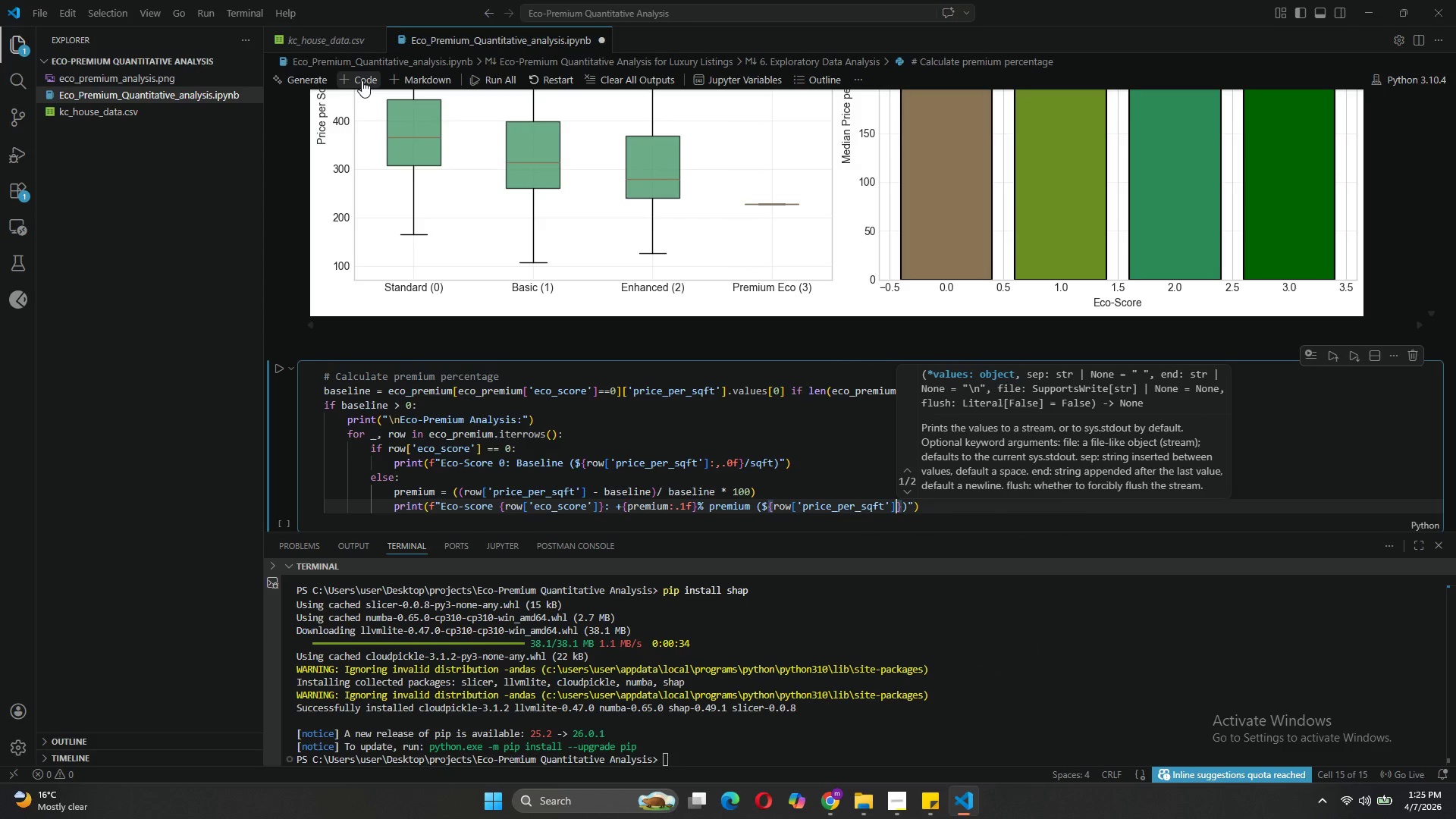 
type(:,.0f)
 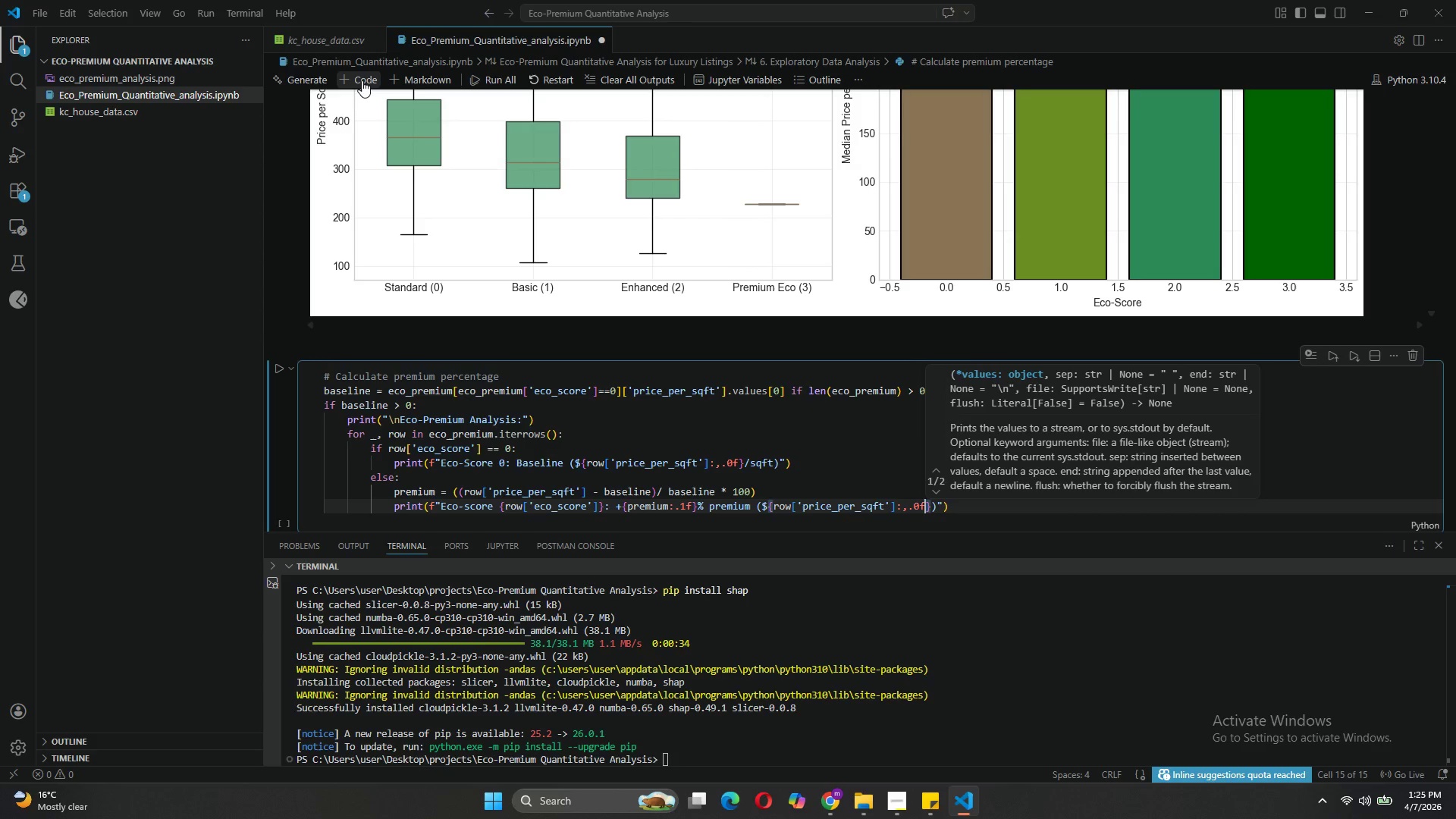 
key(ArrowRight)
 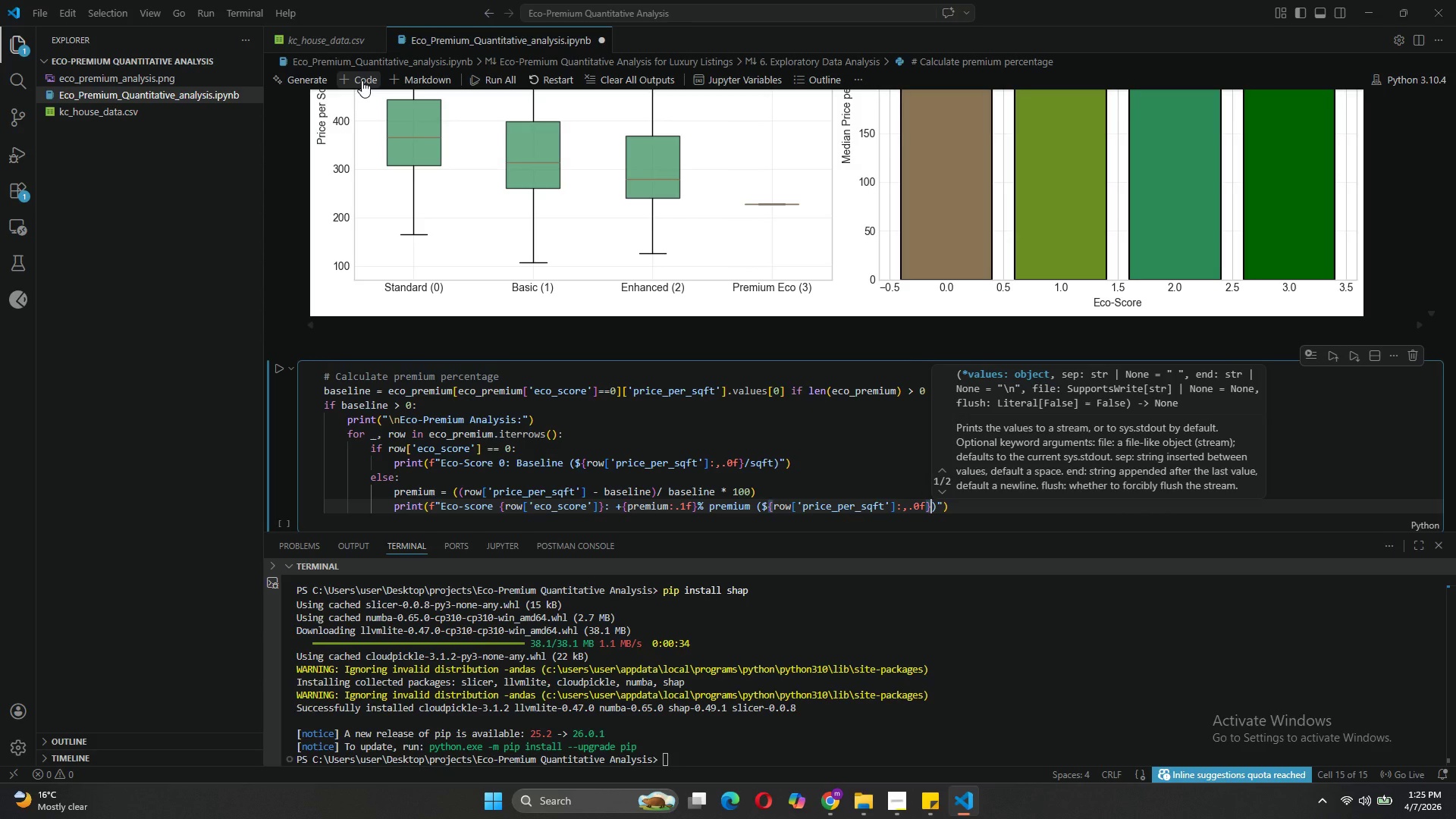 
type(/sqft)
 